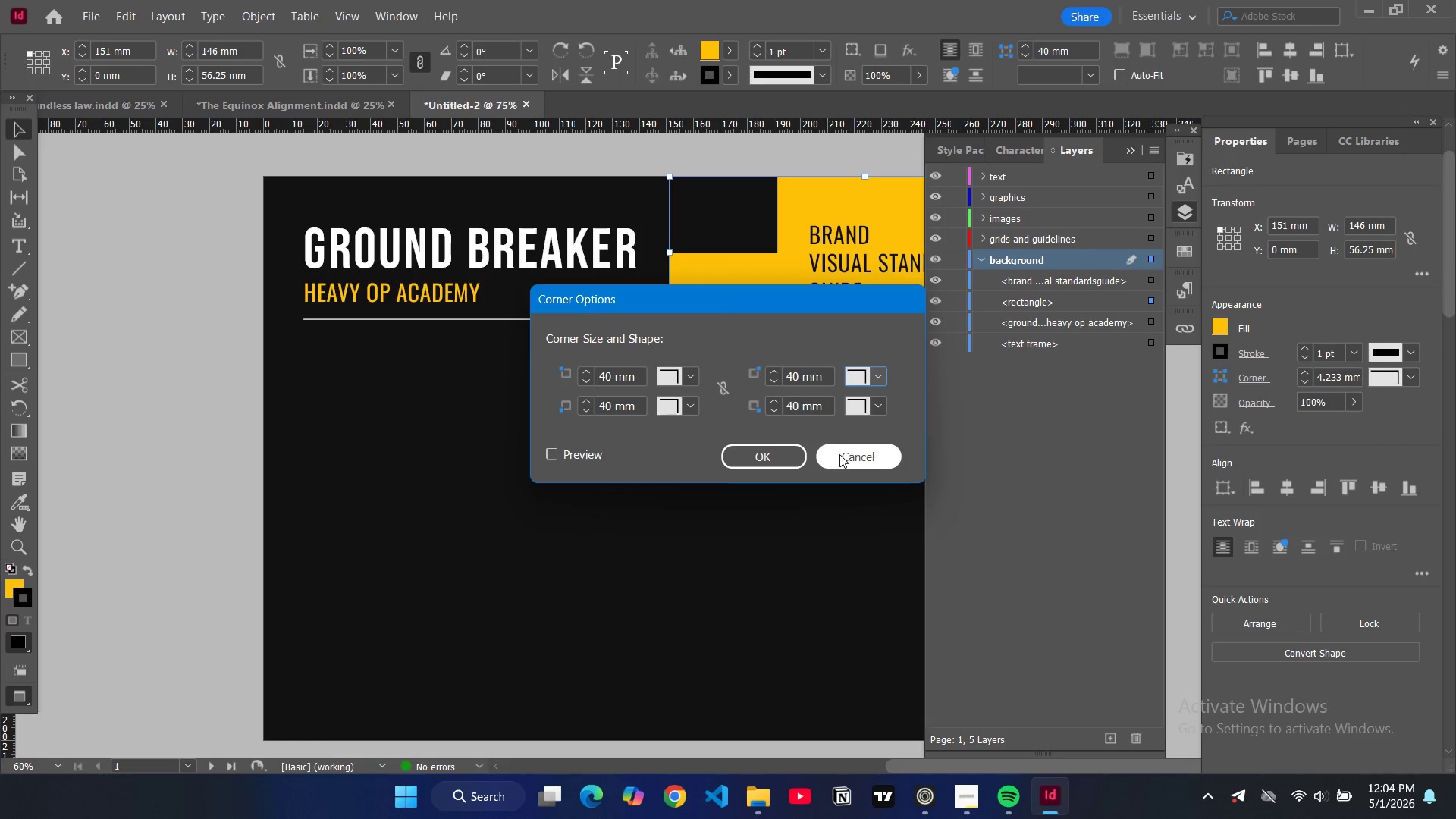 
left_click([784, 456])
 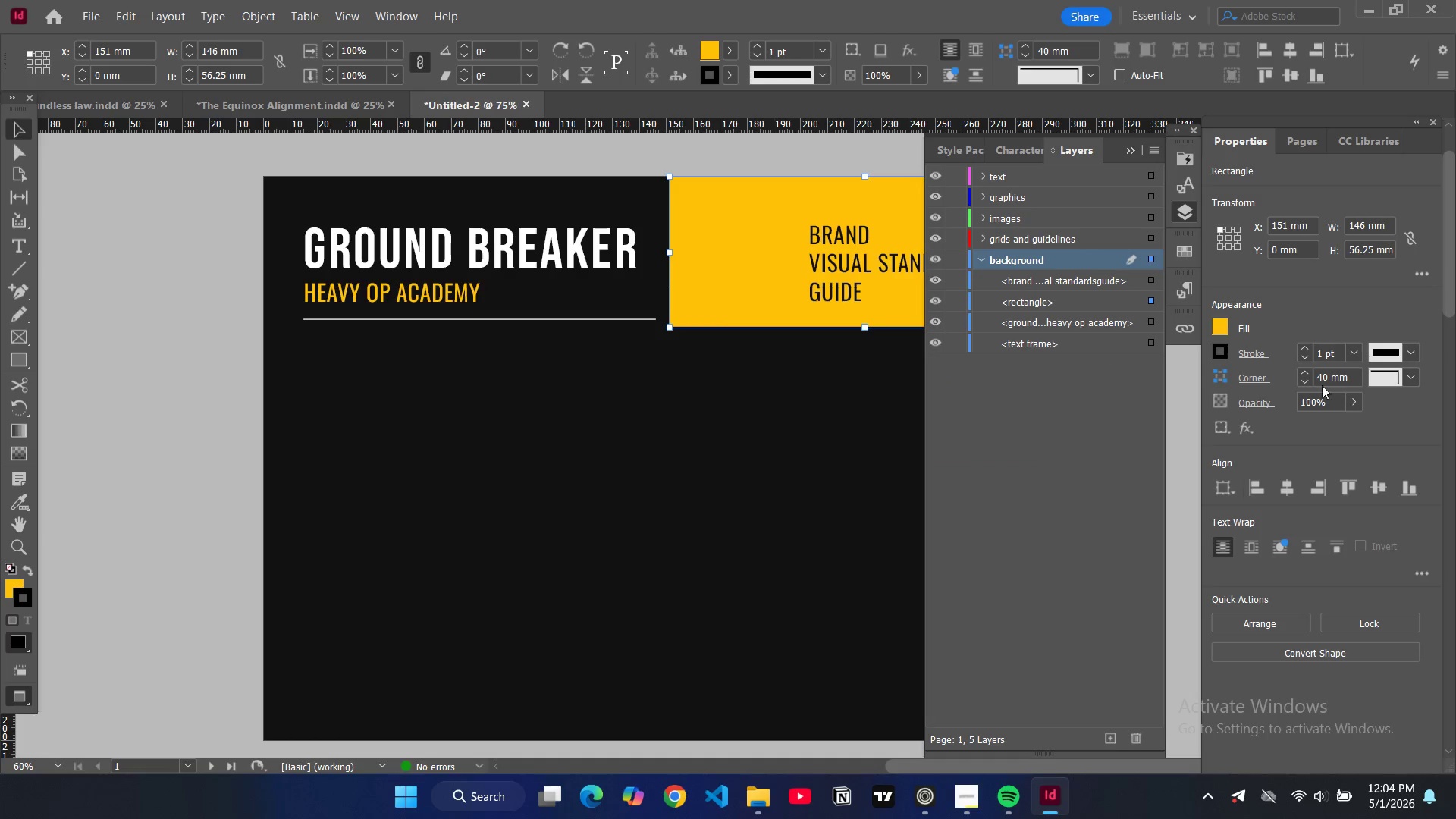 
double_click([1326, 377])
 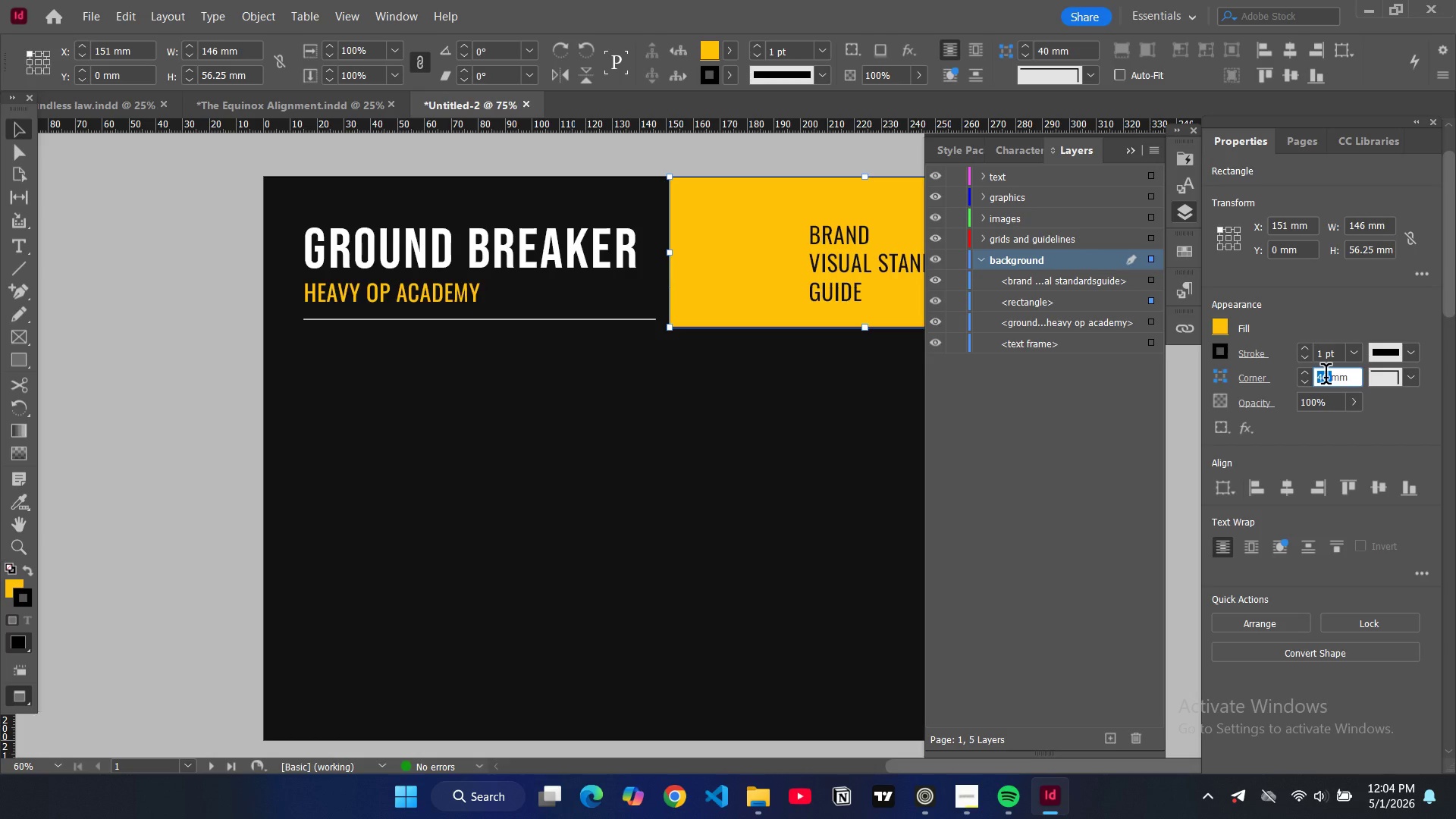 
key(0)
 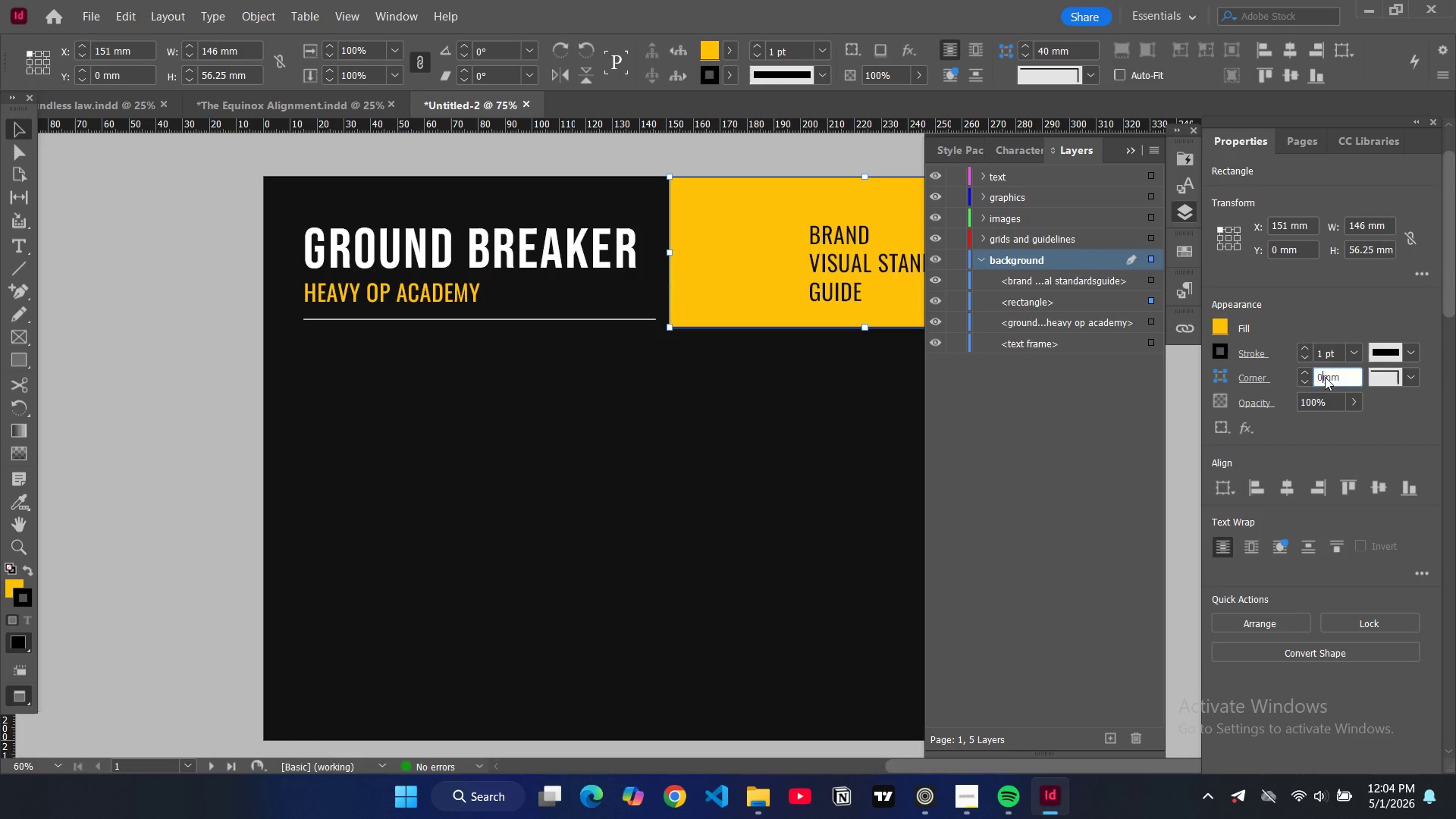 
key(Enter)
 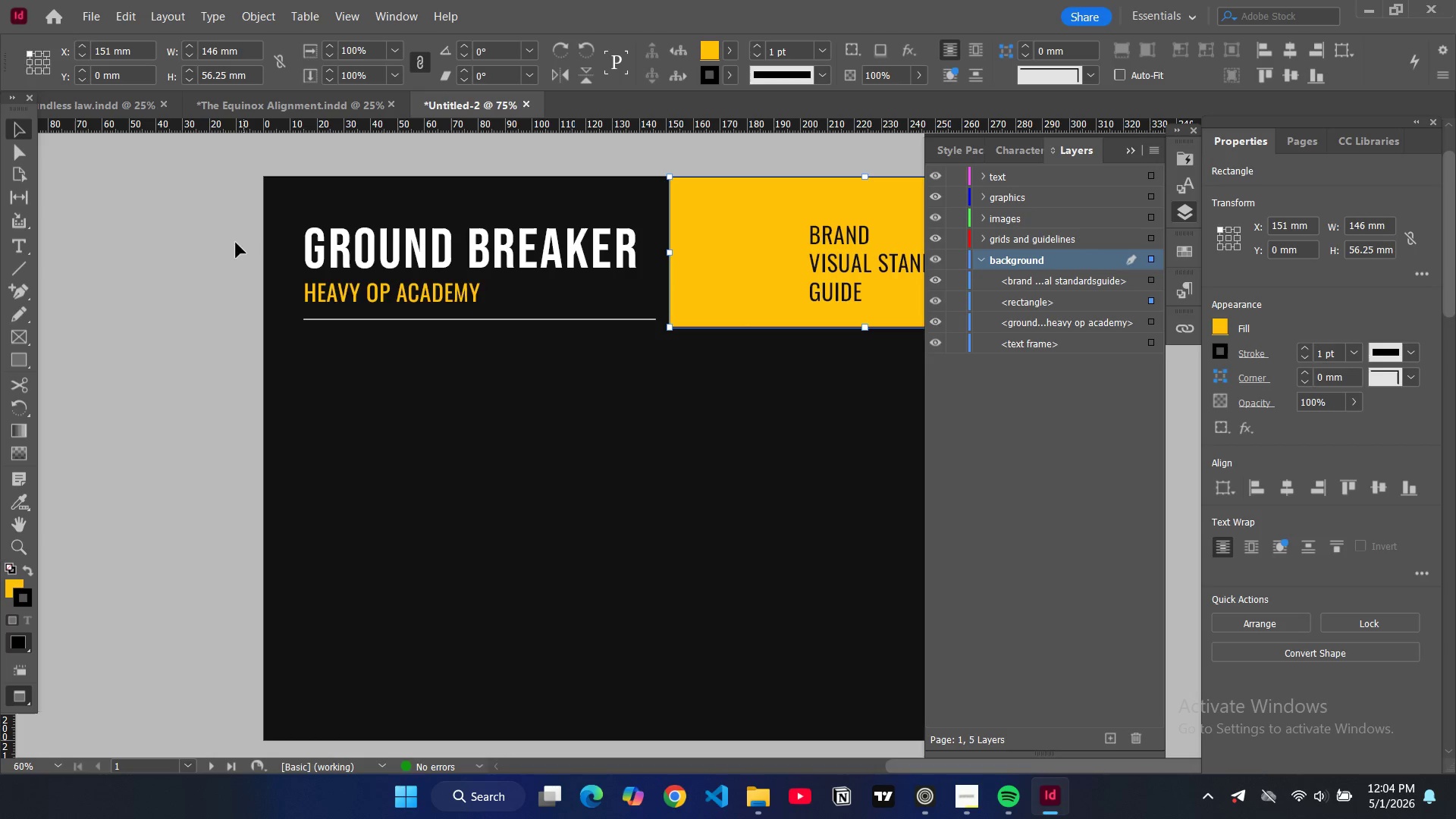 
left_click([221, 246])
 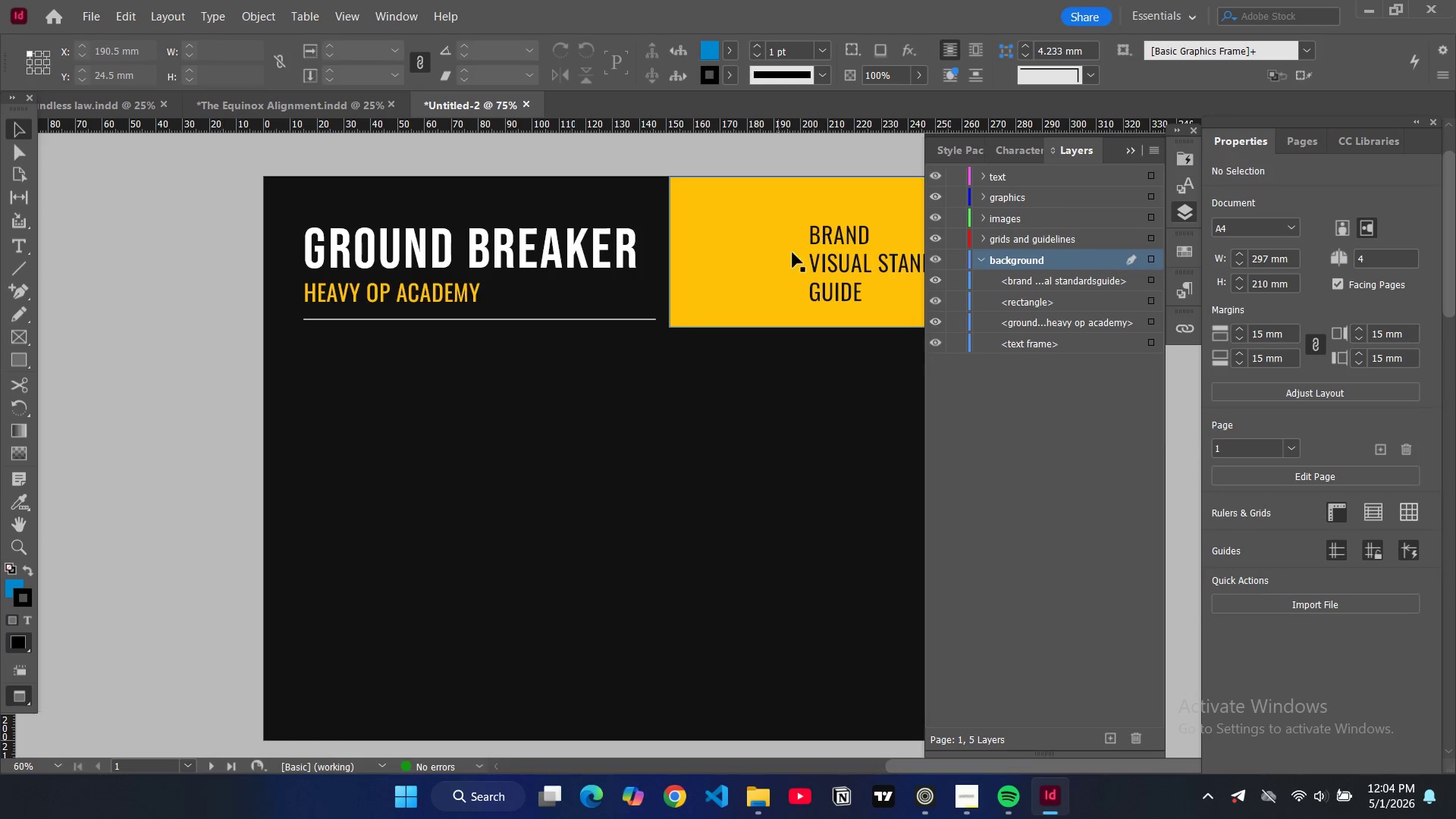 
left_click([843, 265])
 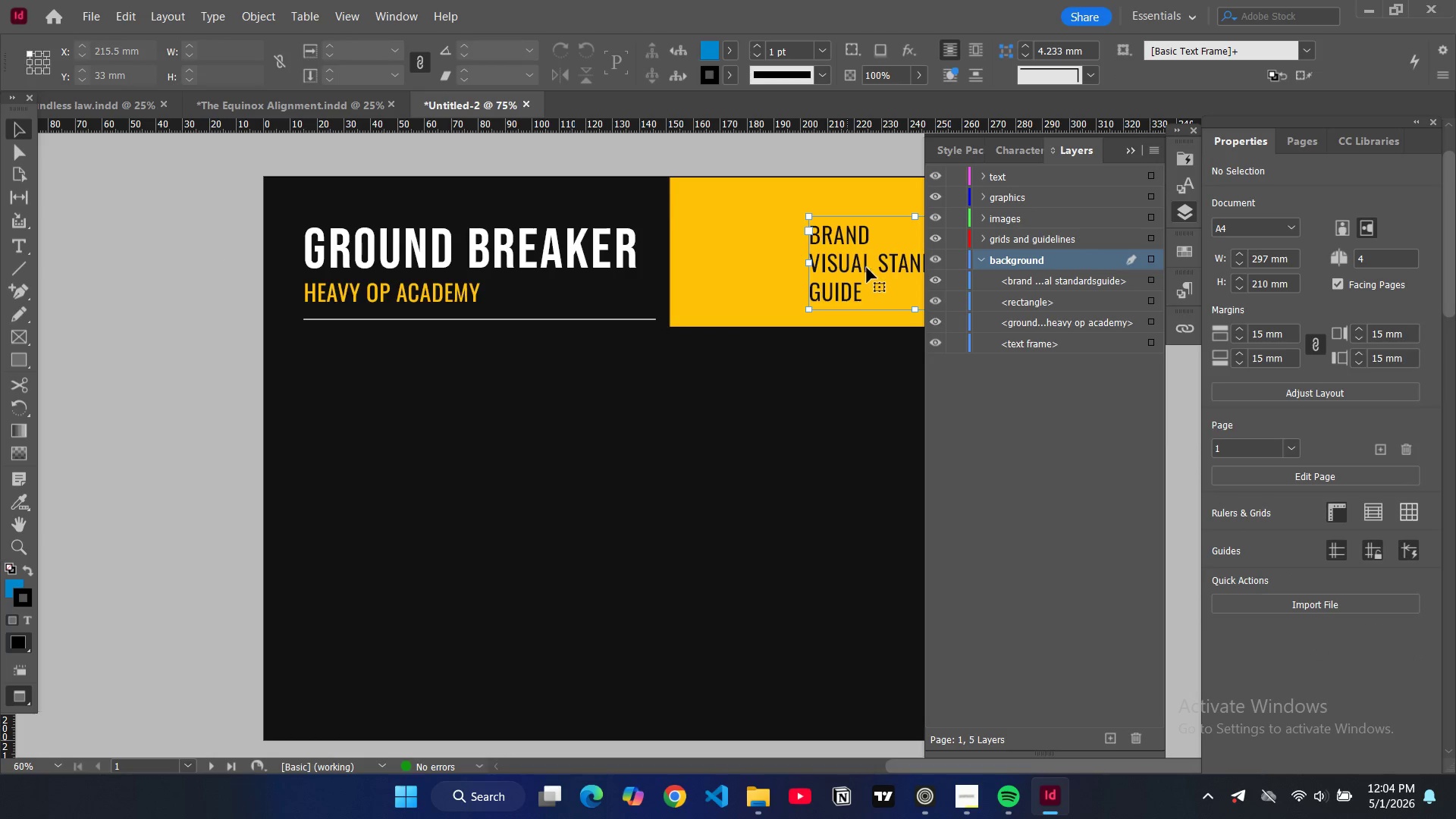 
left_click_drag(start_coordinate=[865, 268], to_coordinate=[777, 254])
 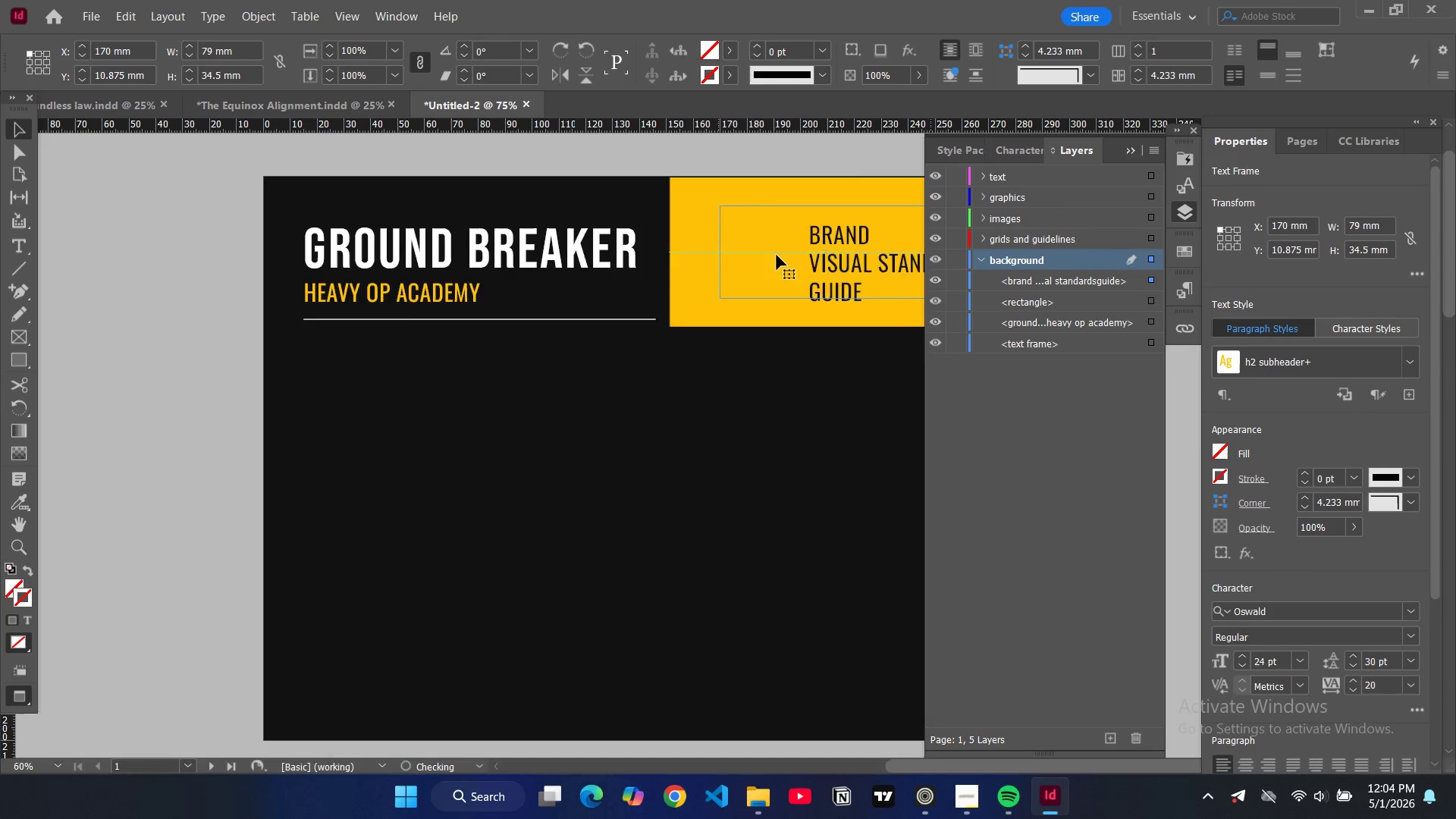 
key(W)
 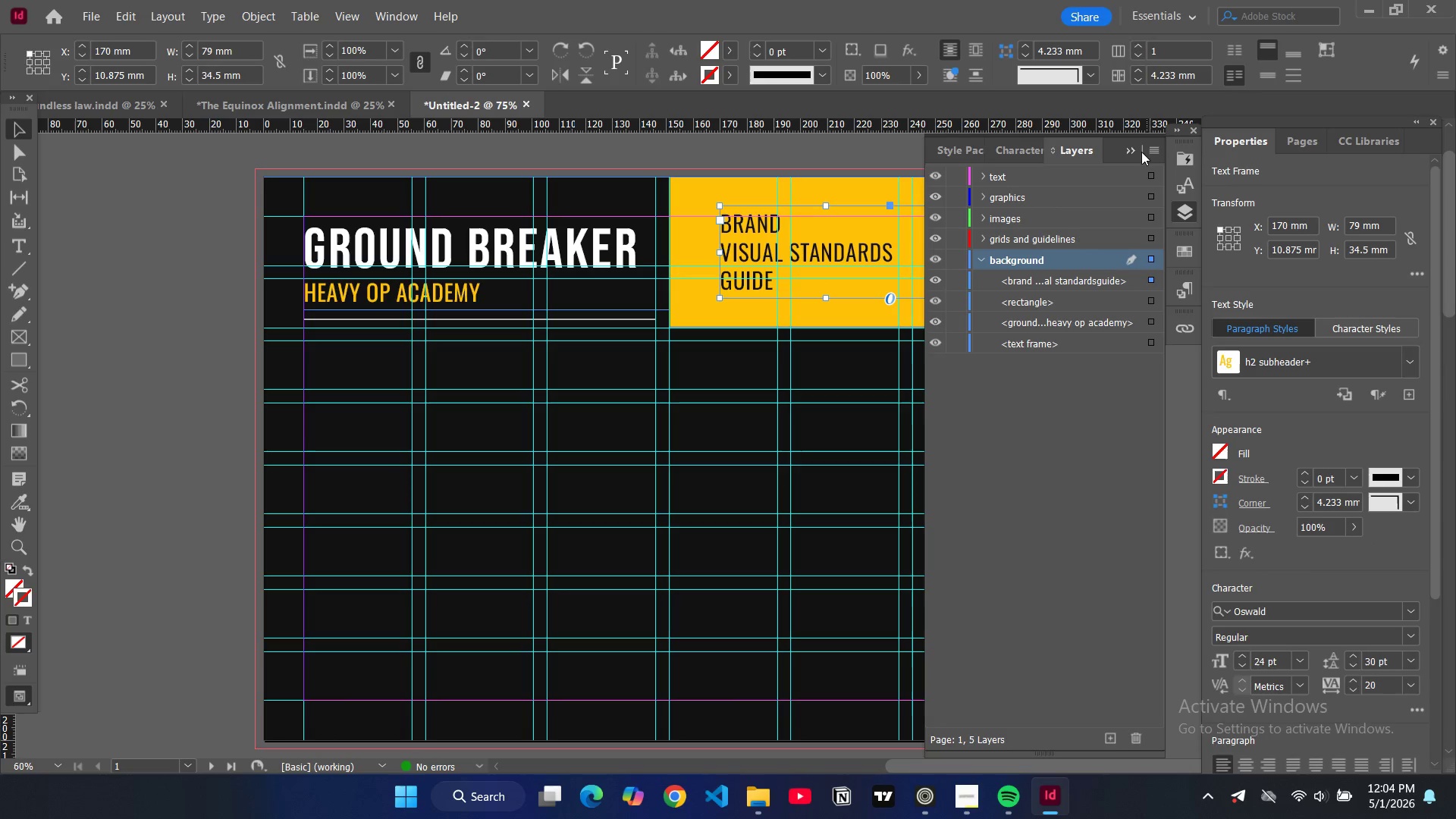 
left_click([1136, 152])
 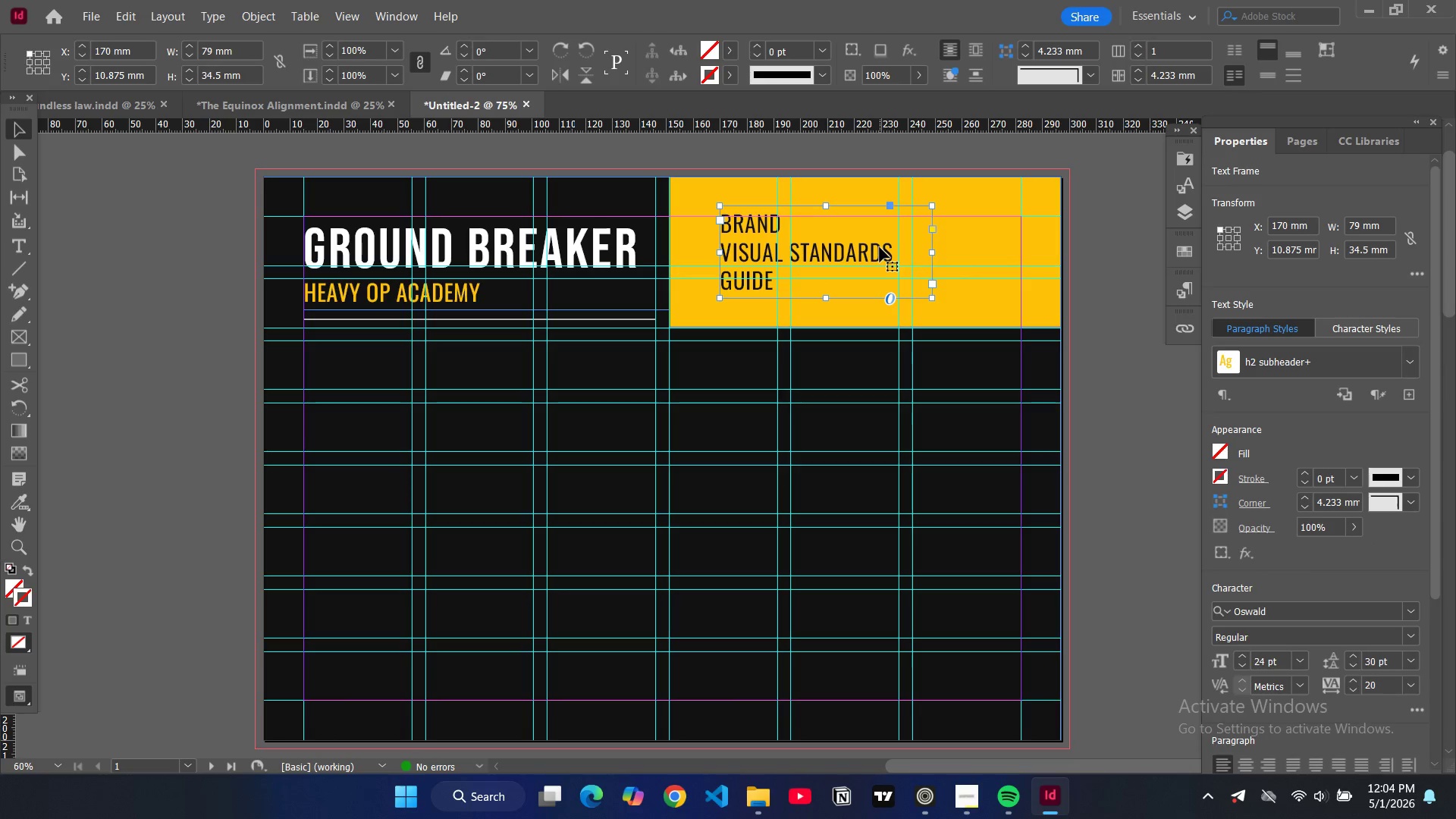 
left_click_drag(start_coordinate=[880, 247], to_coordinate=[880, 252])
 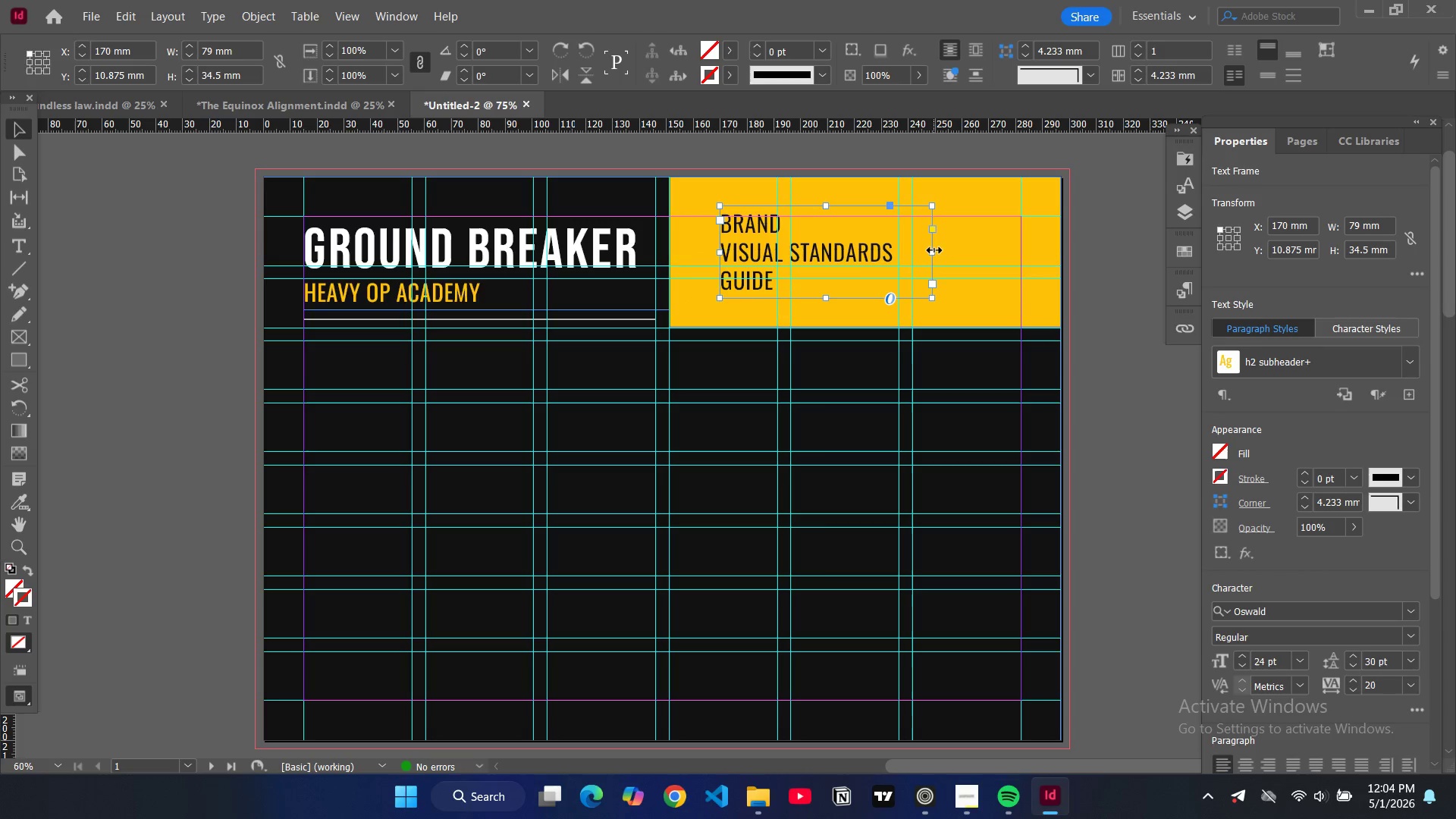 
left_click_drag(start_coordinate=[934, 250], to_coordinate=[1019, 257])
 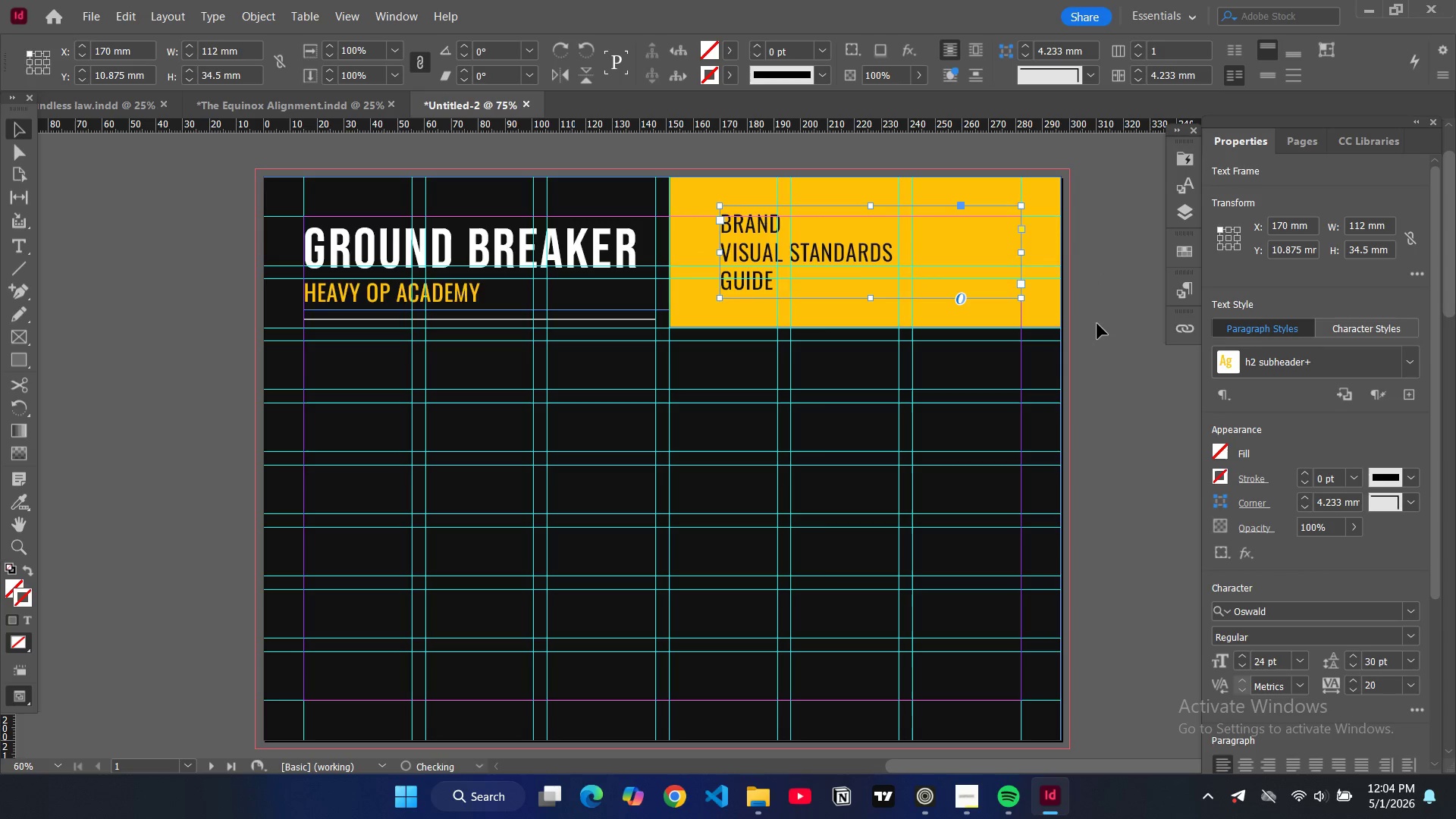 
left_click([1097, 324])
 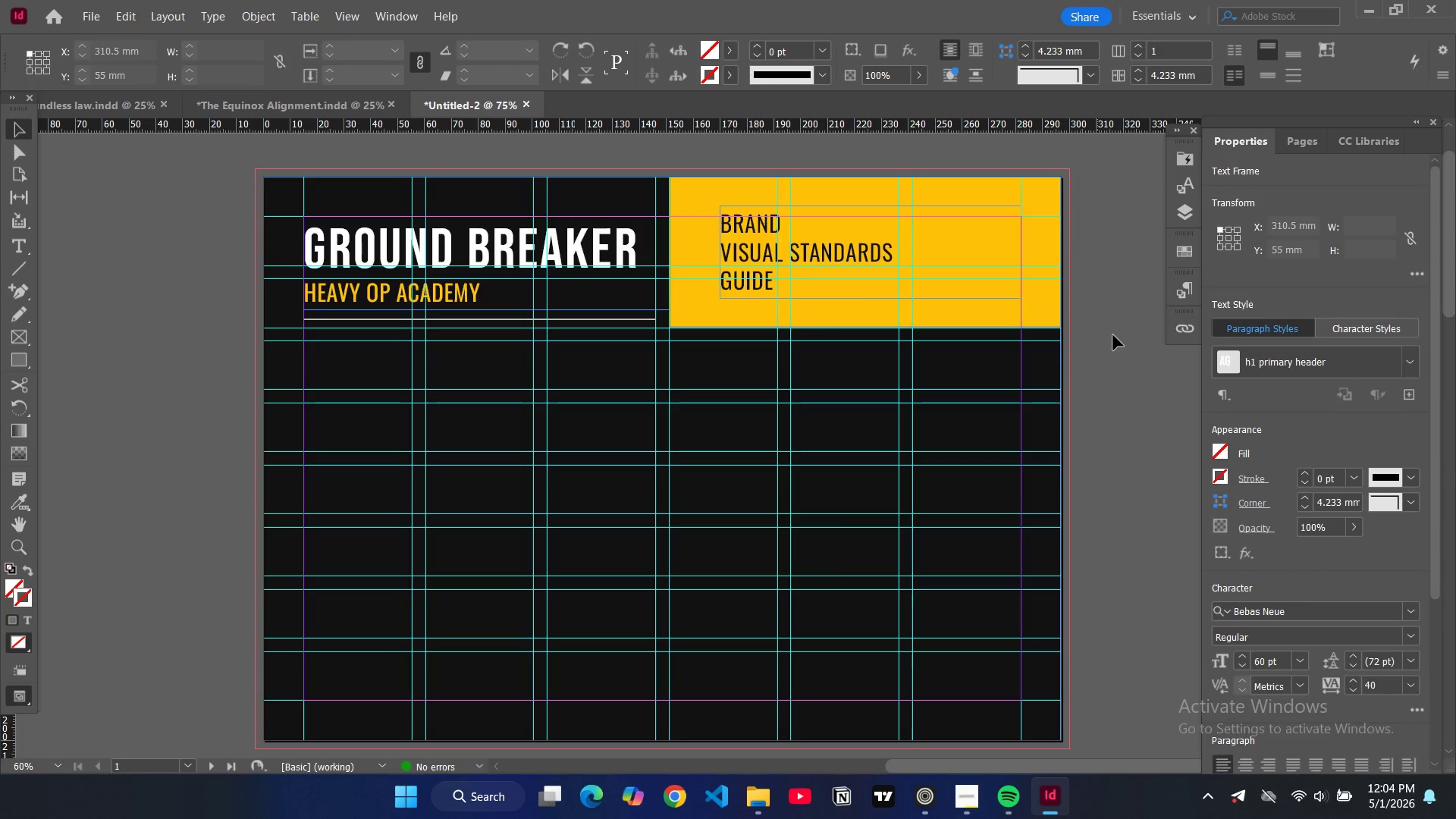 
key(W)
 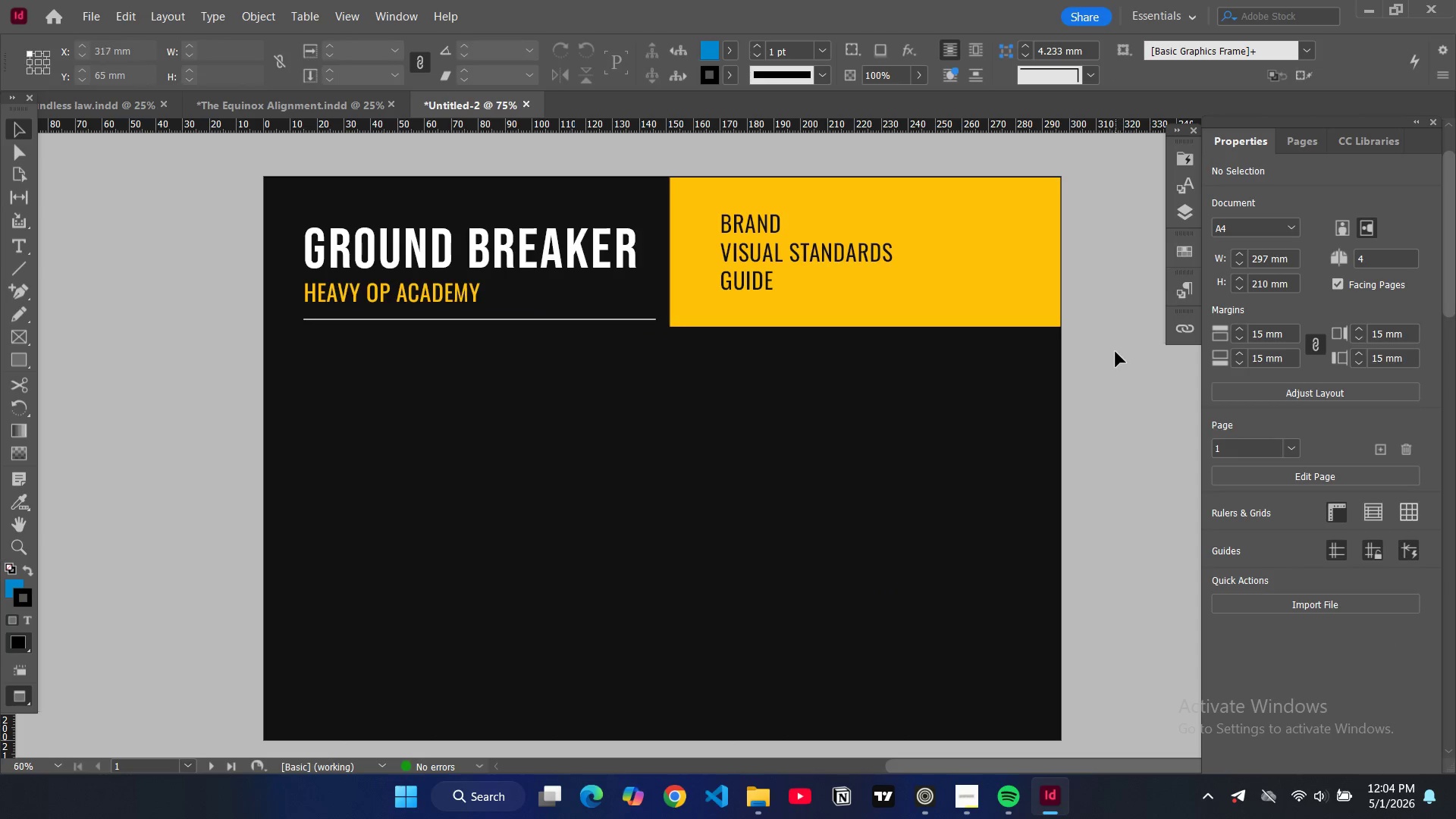 
key(W)
 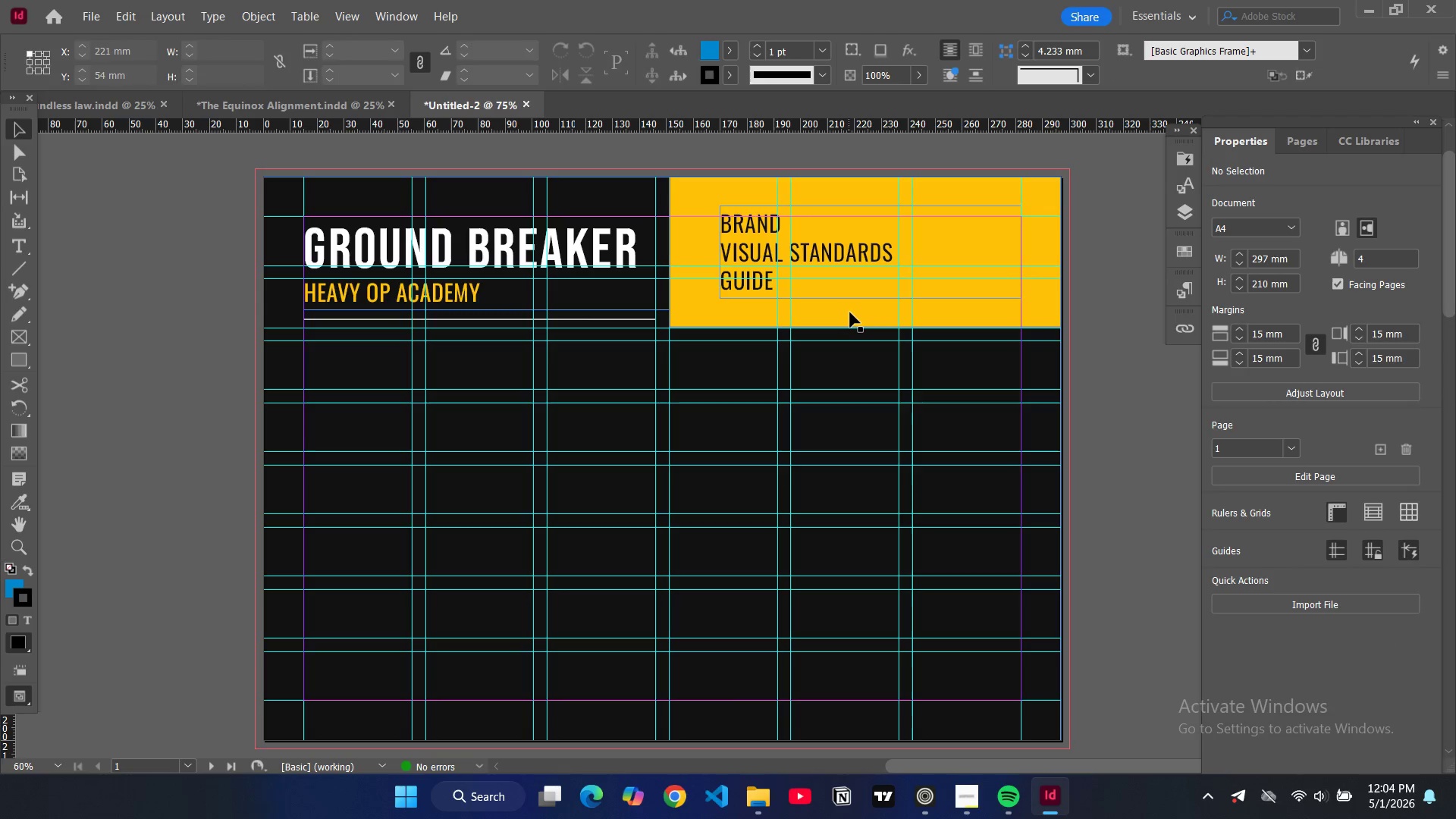 
left_click([850, 312])
 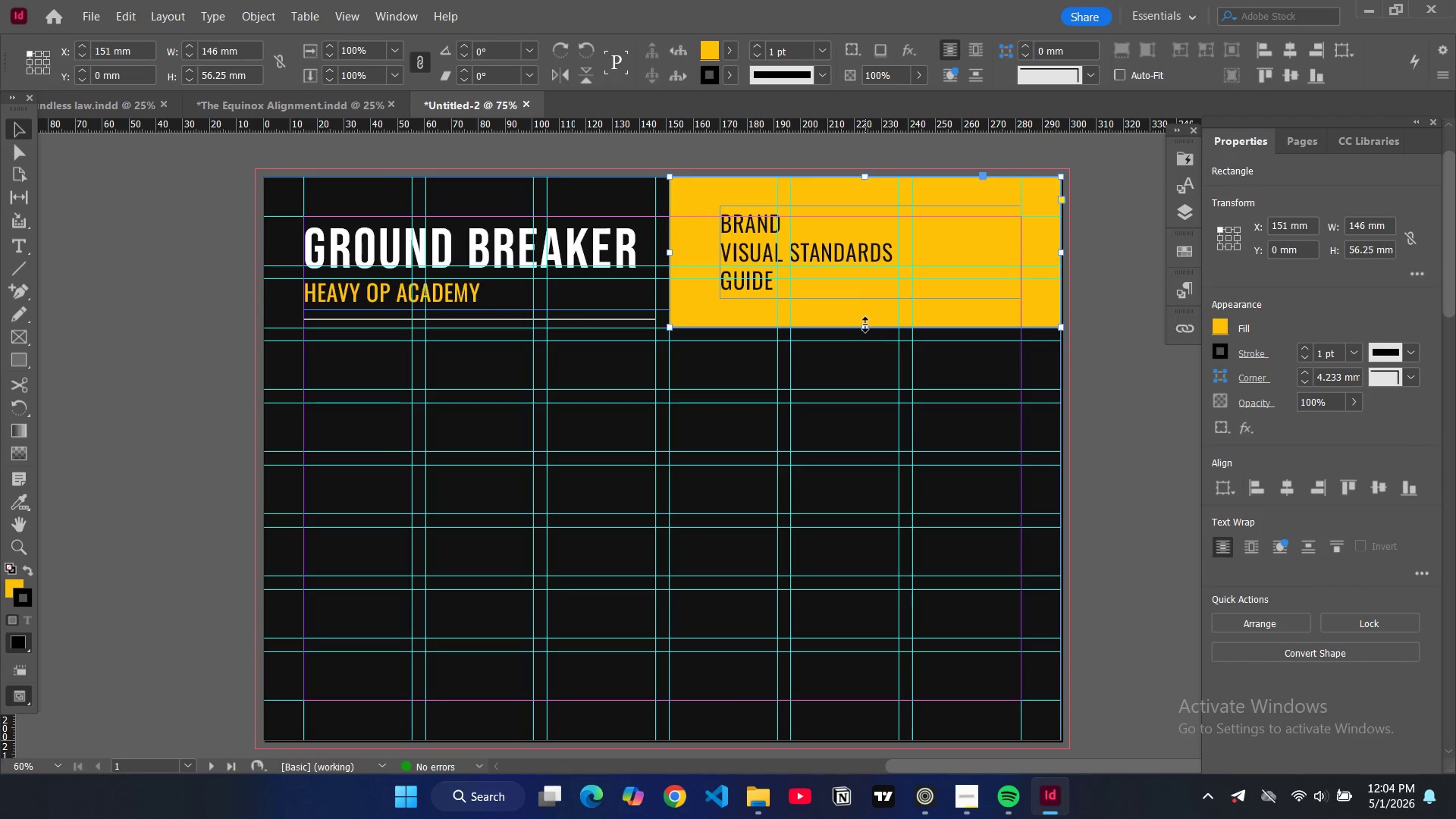 
left_click_drag(start_coordinate=[865, 327], to_coordinate=[867, 388])
 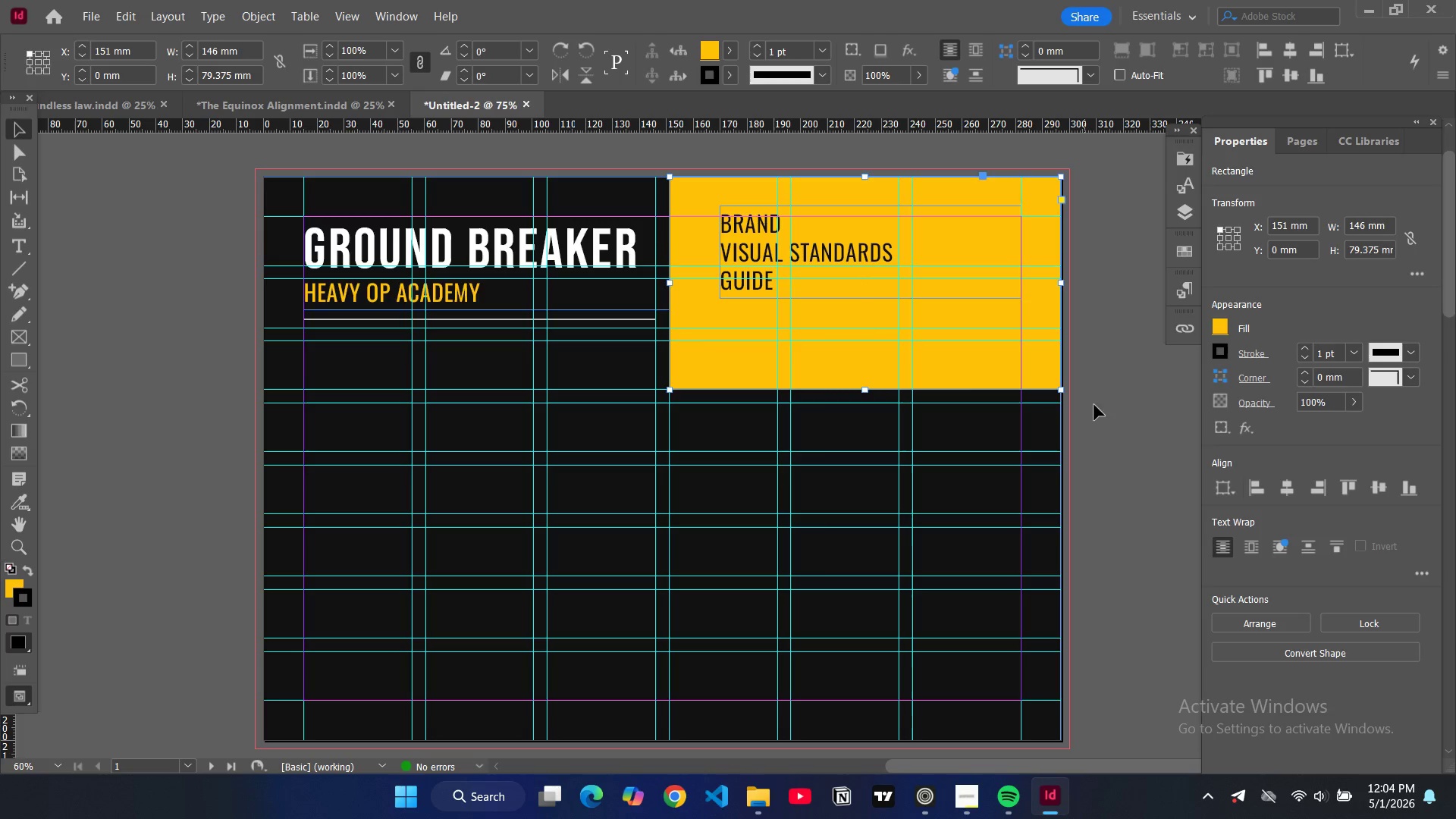 
left_click([1101, 404])
 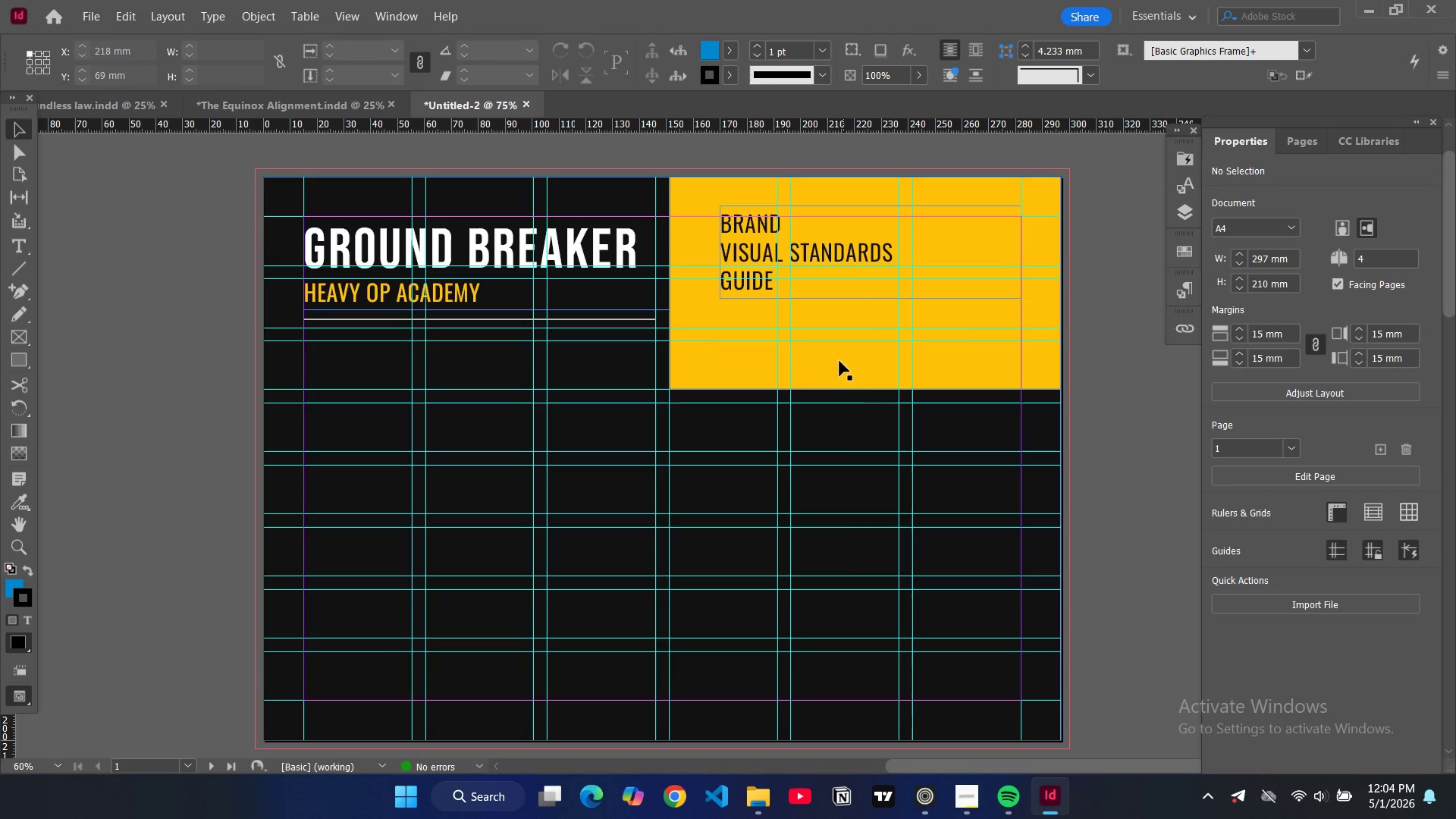 
left_click([855, 375])
 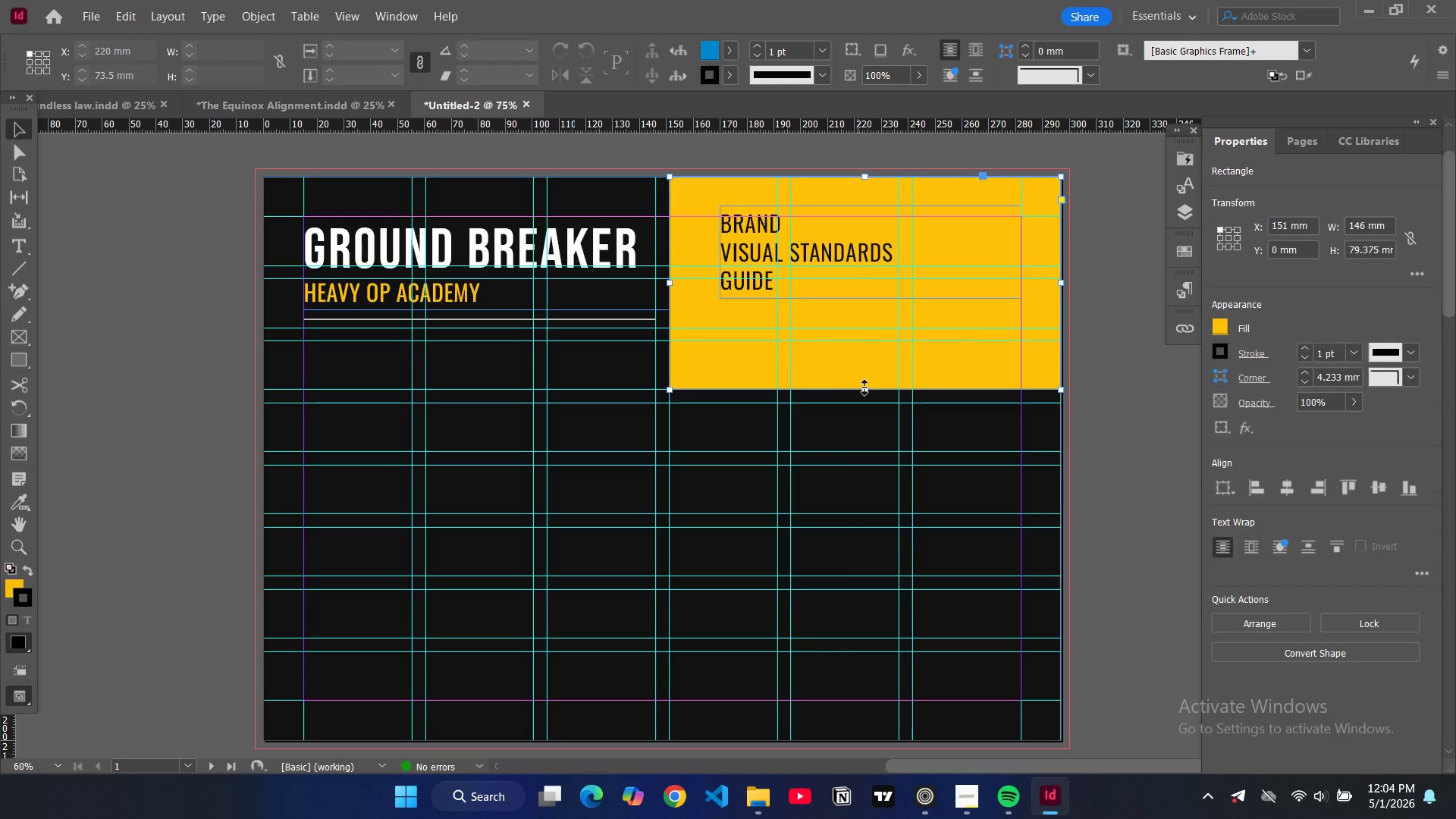 
left_click_drag(start_coordinate=[864, 388], to_coordinate=[863, 366])
 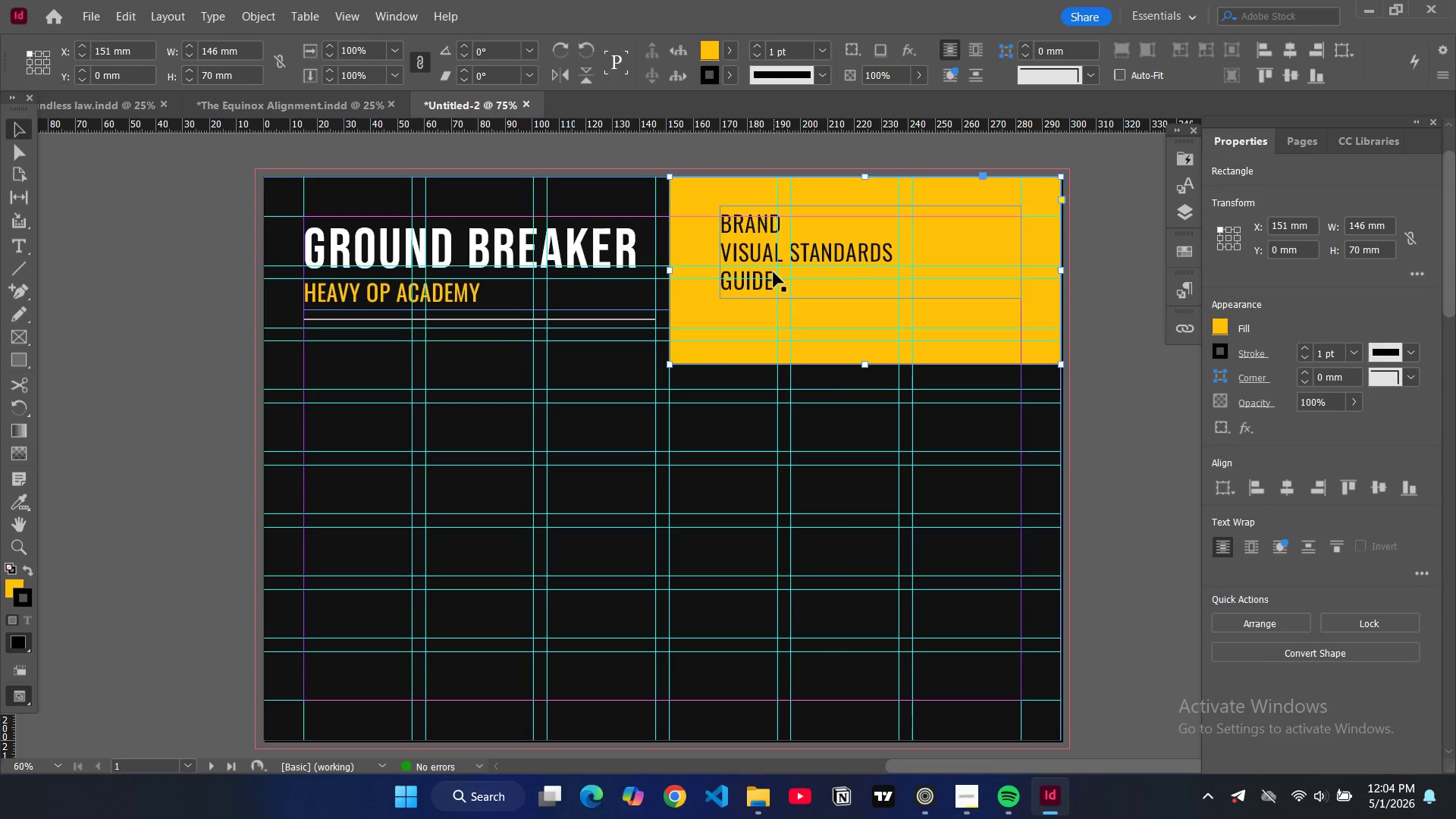 
double_click([774, 272])
 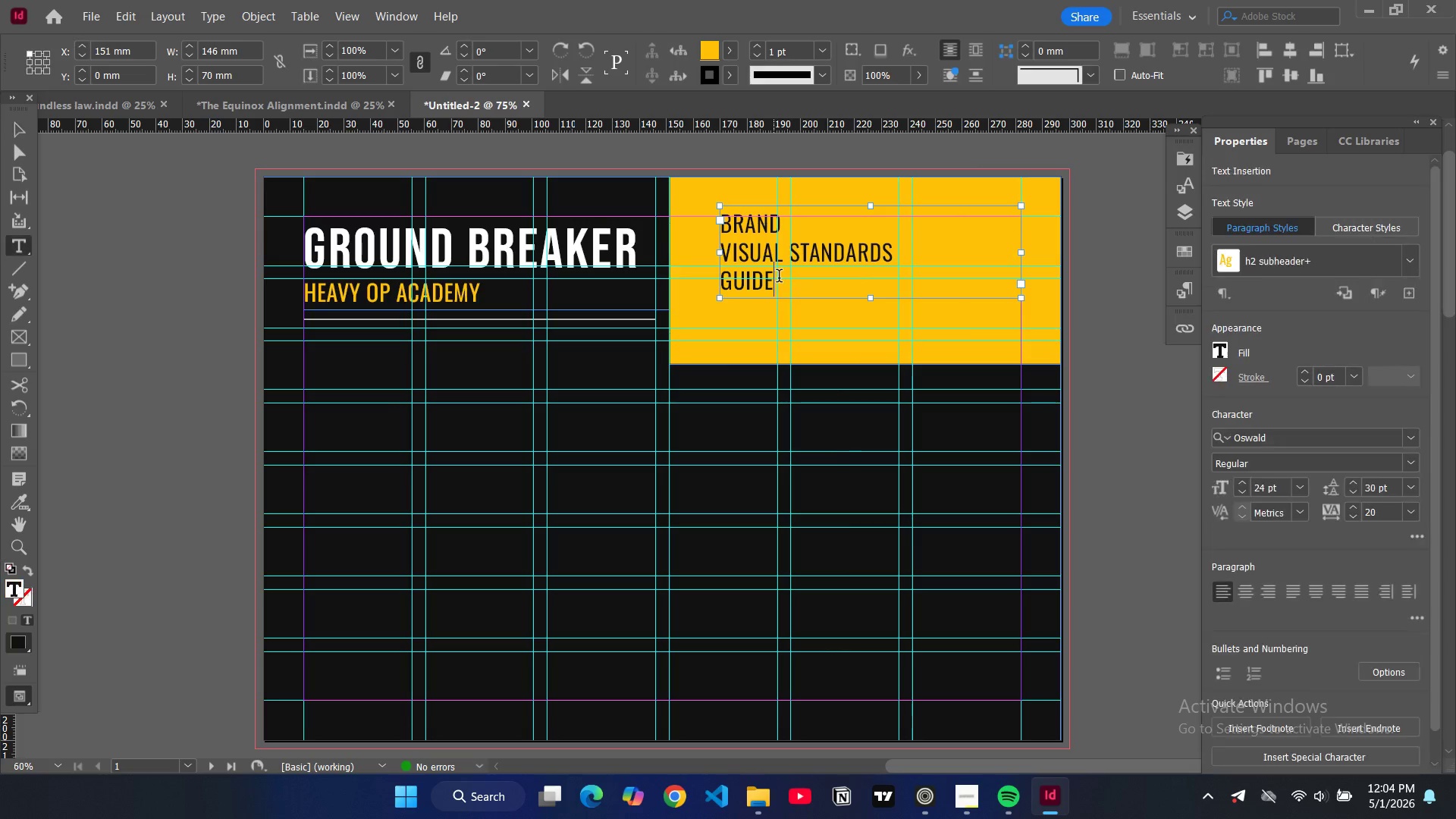 
key(Control+A)
 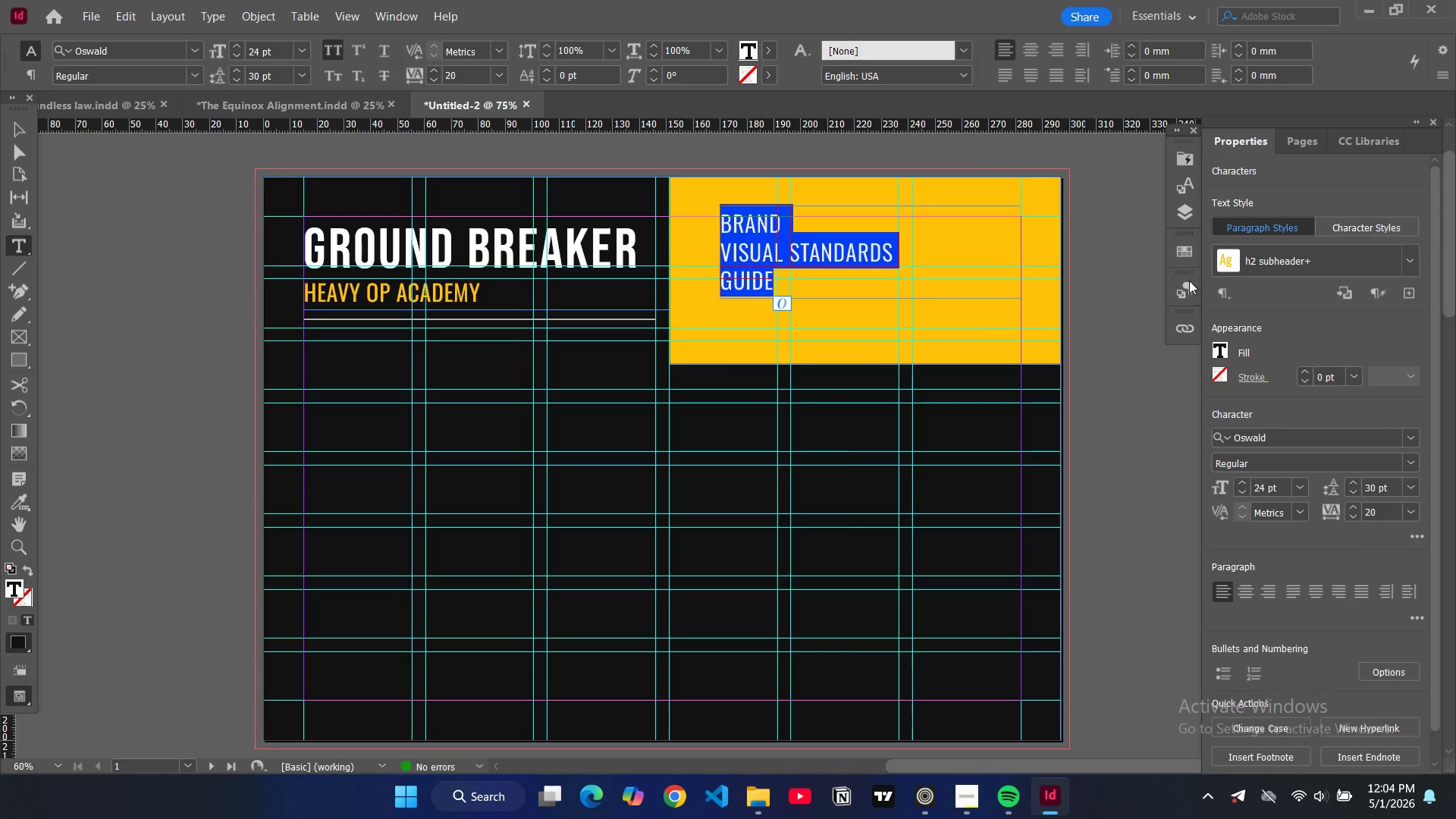 
left_click([1187, 297])
 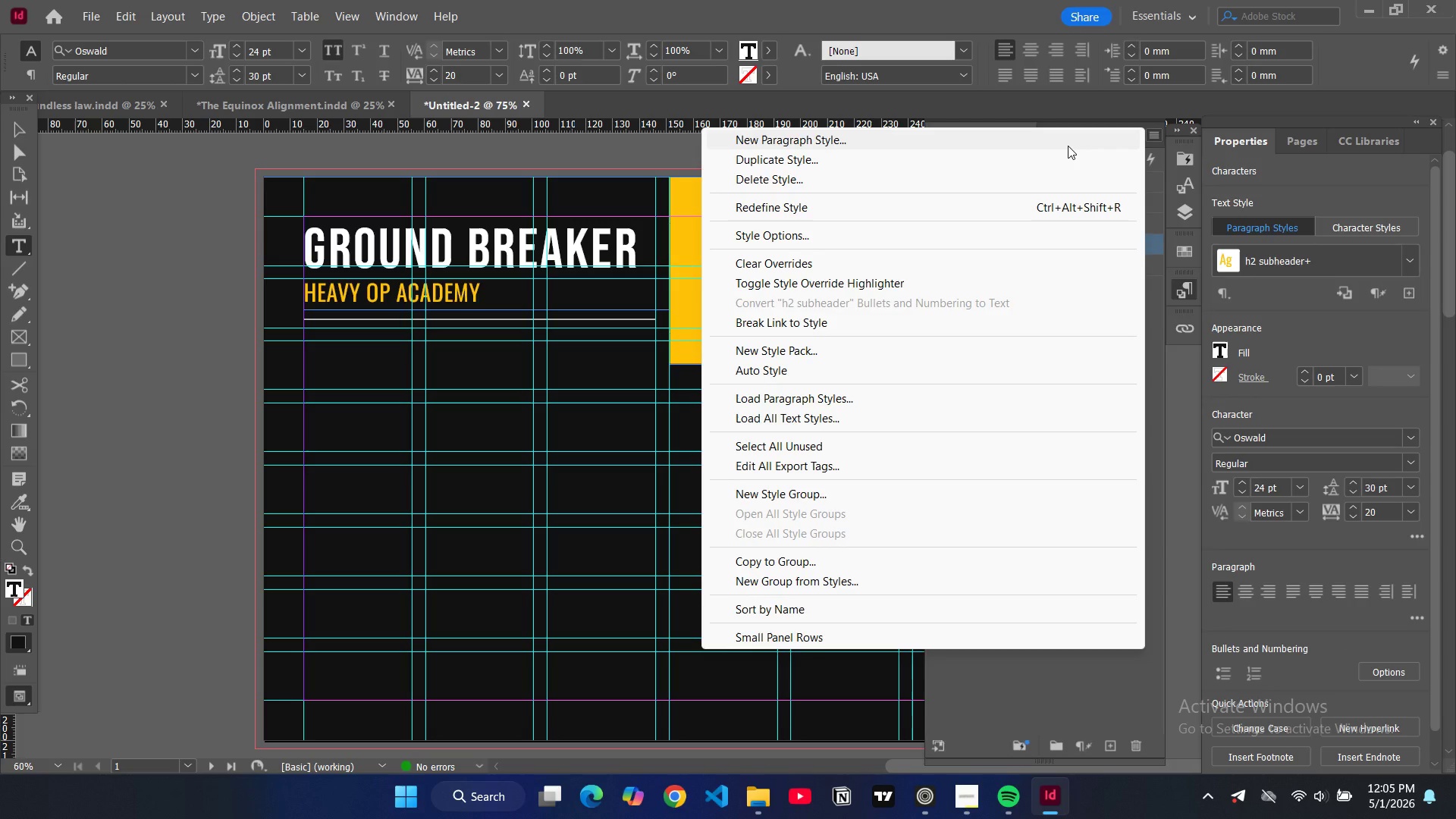 
wait(7.52)
 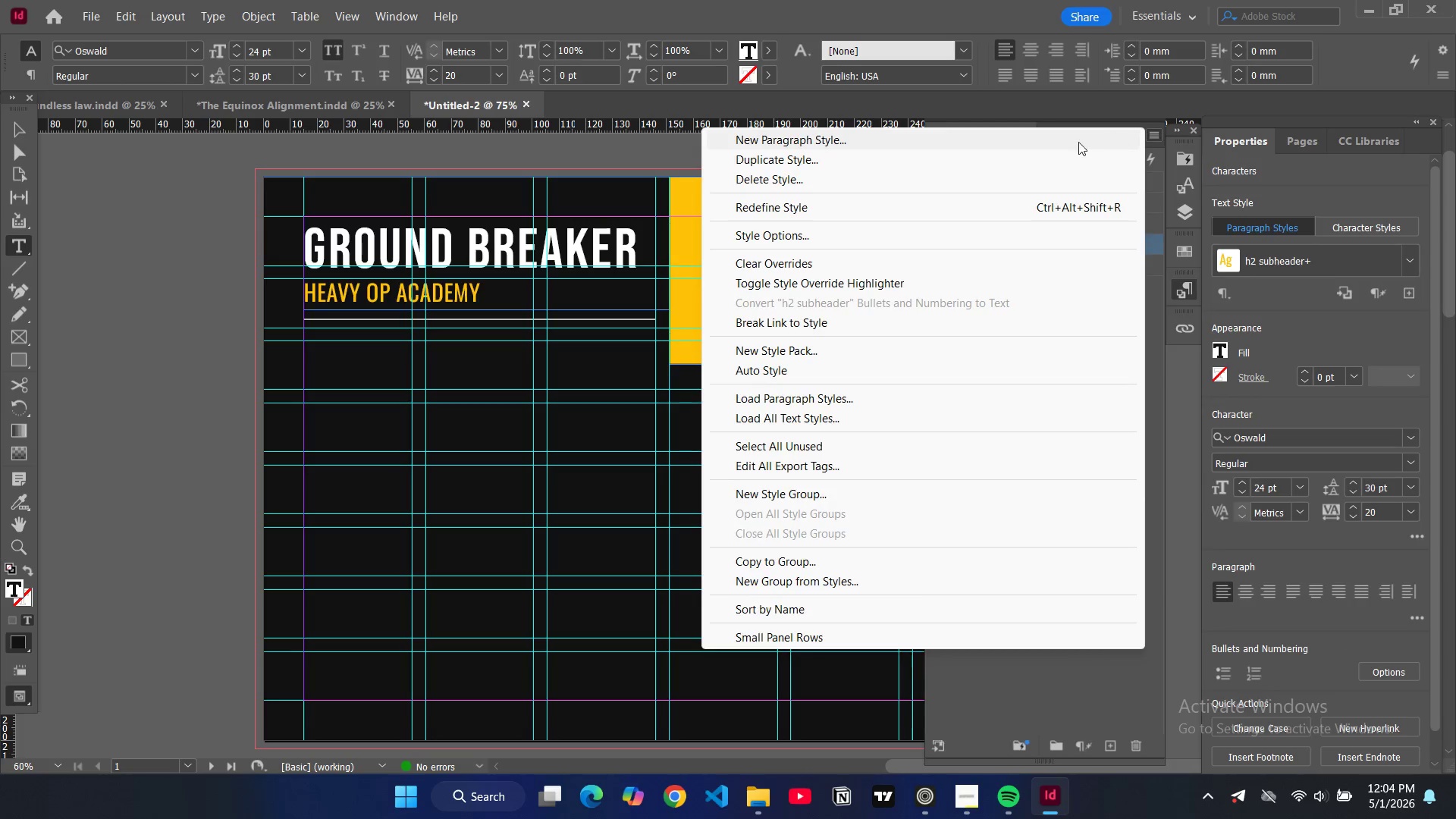 
left_click([1068, 146])
 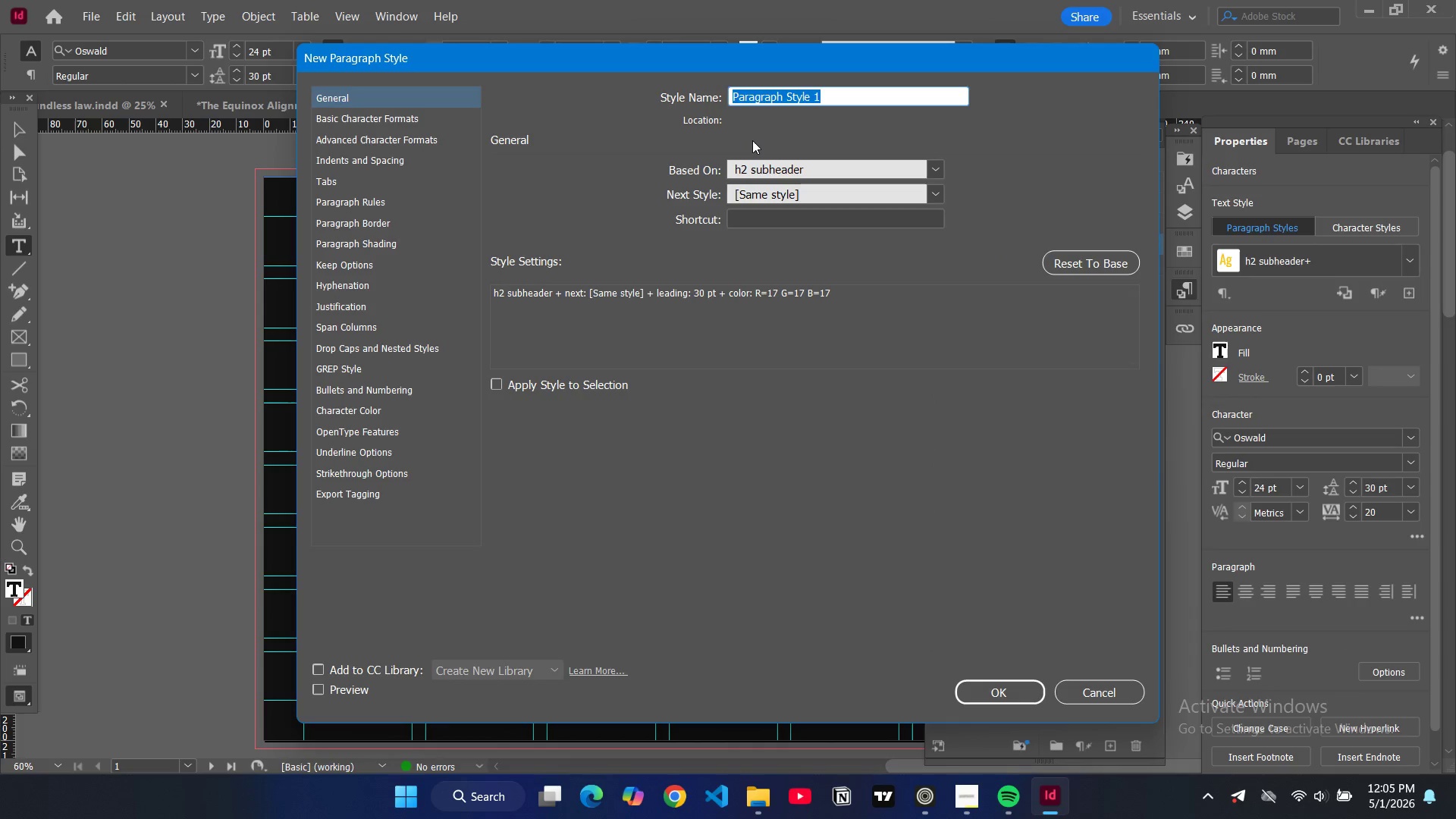 
type(h1)
key(Backspace)
key(Backspace)
type(h1 sub title)
 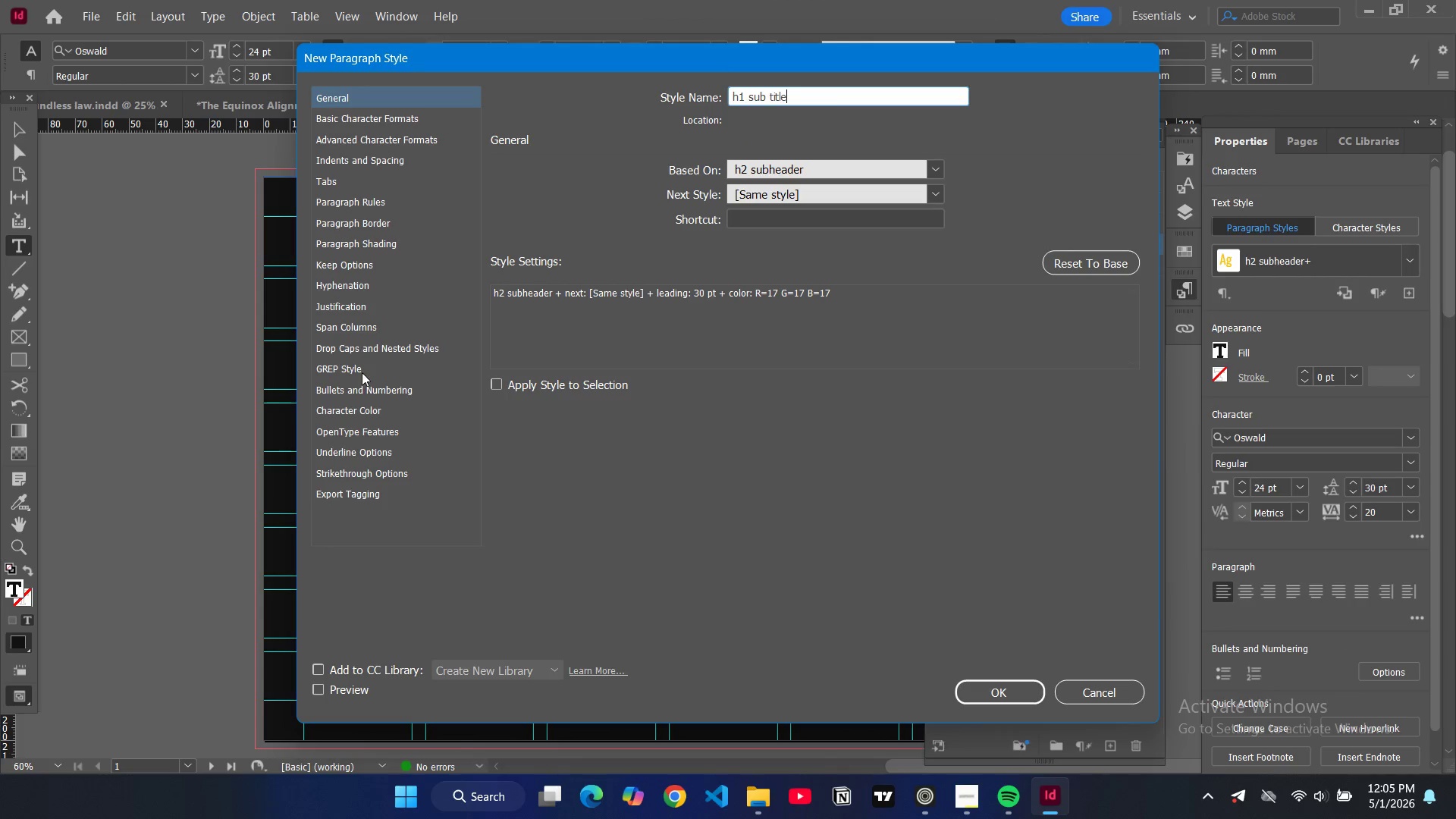 
left_click([363, 413])
 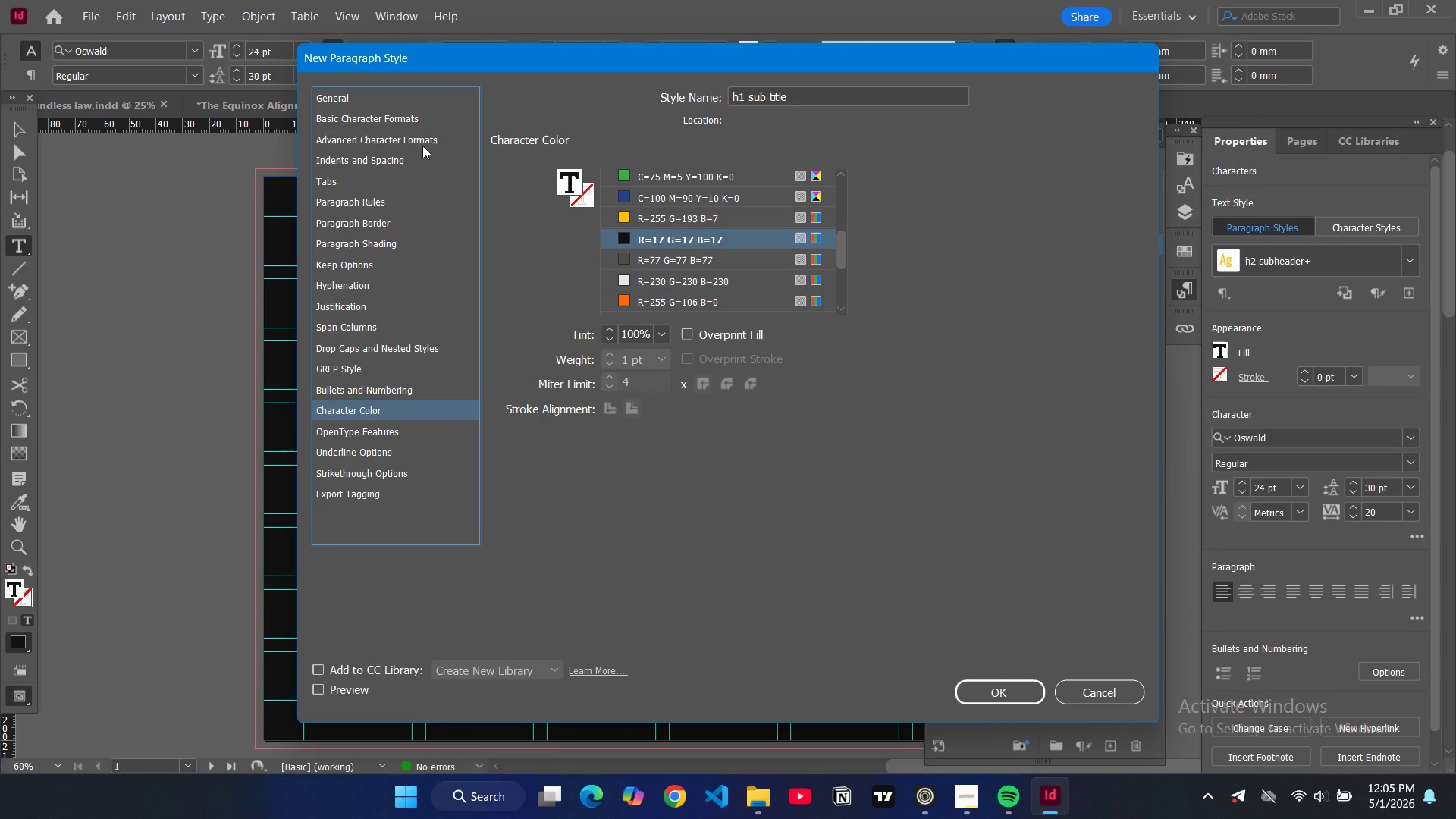 
left_click([408, 118])
 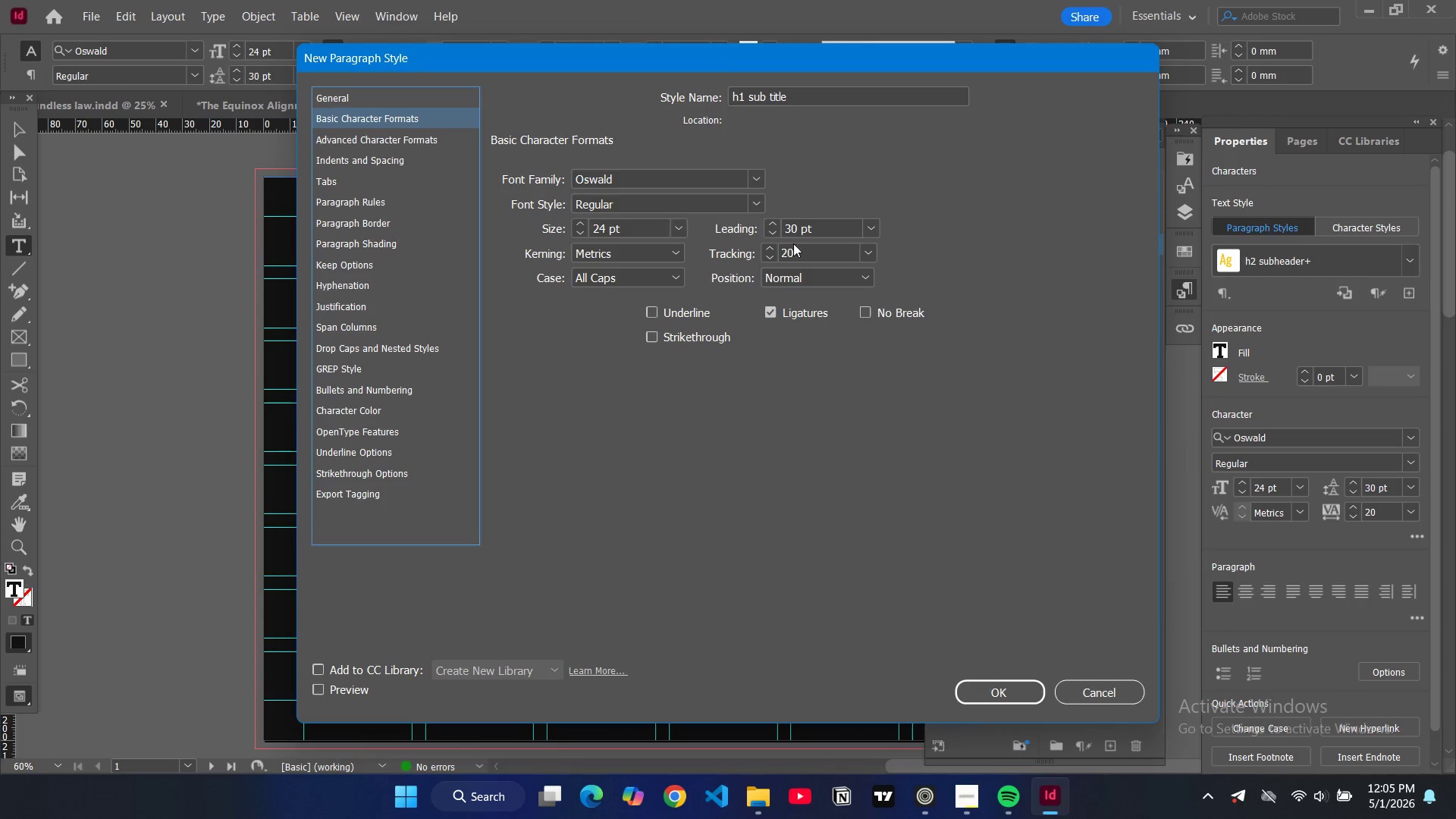 
wait(5.09)
 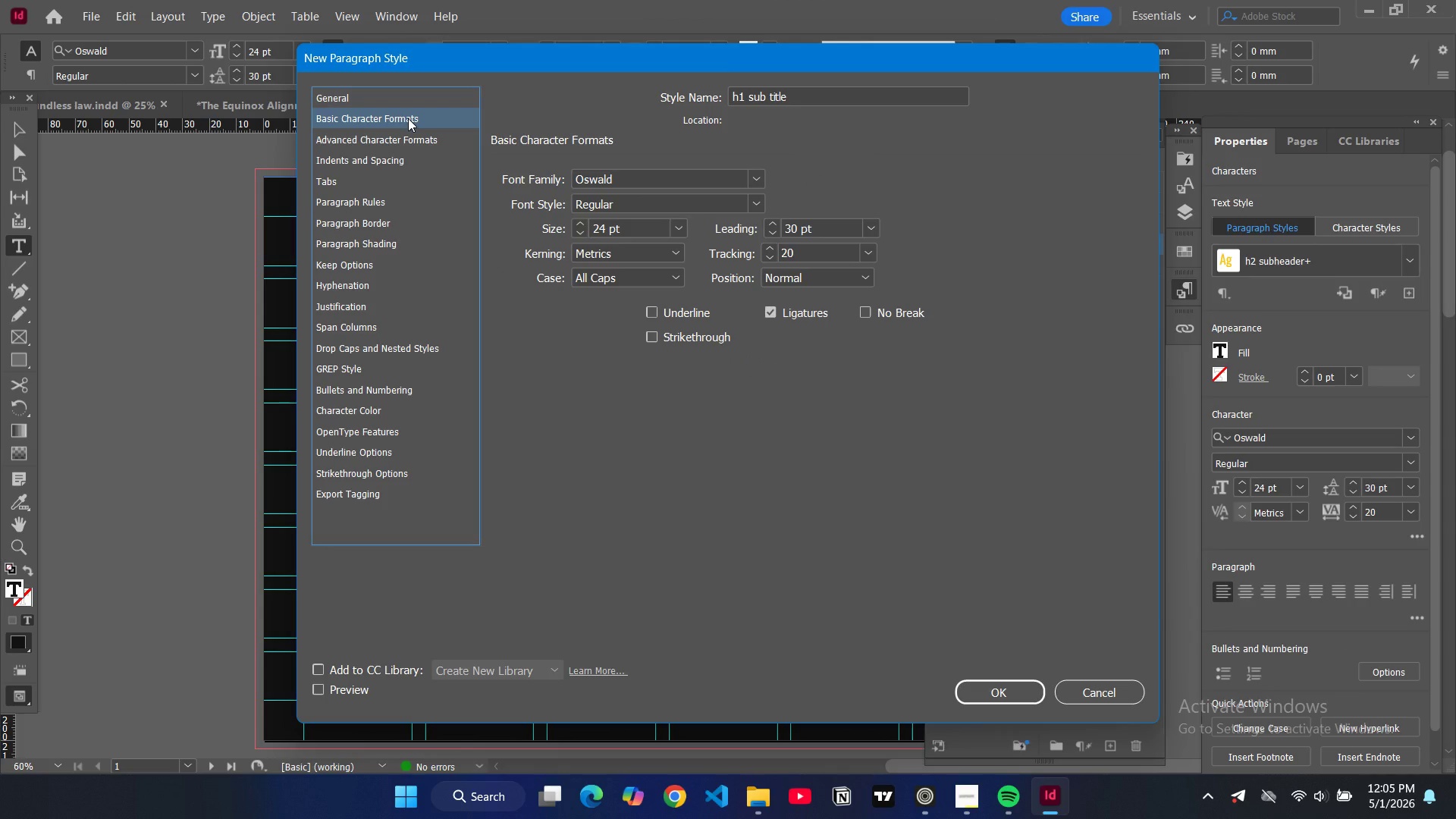 
left_click([755, 206])
 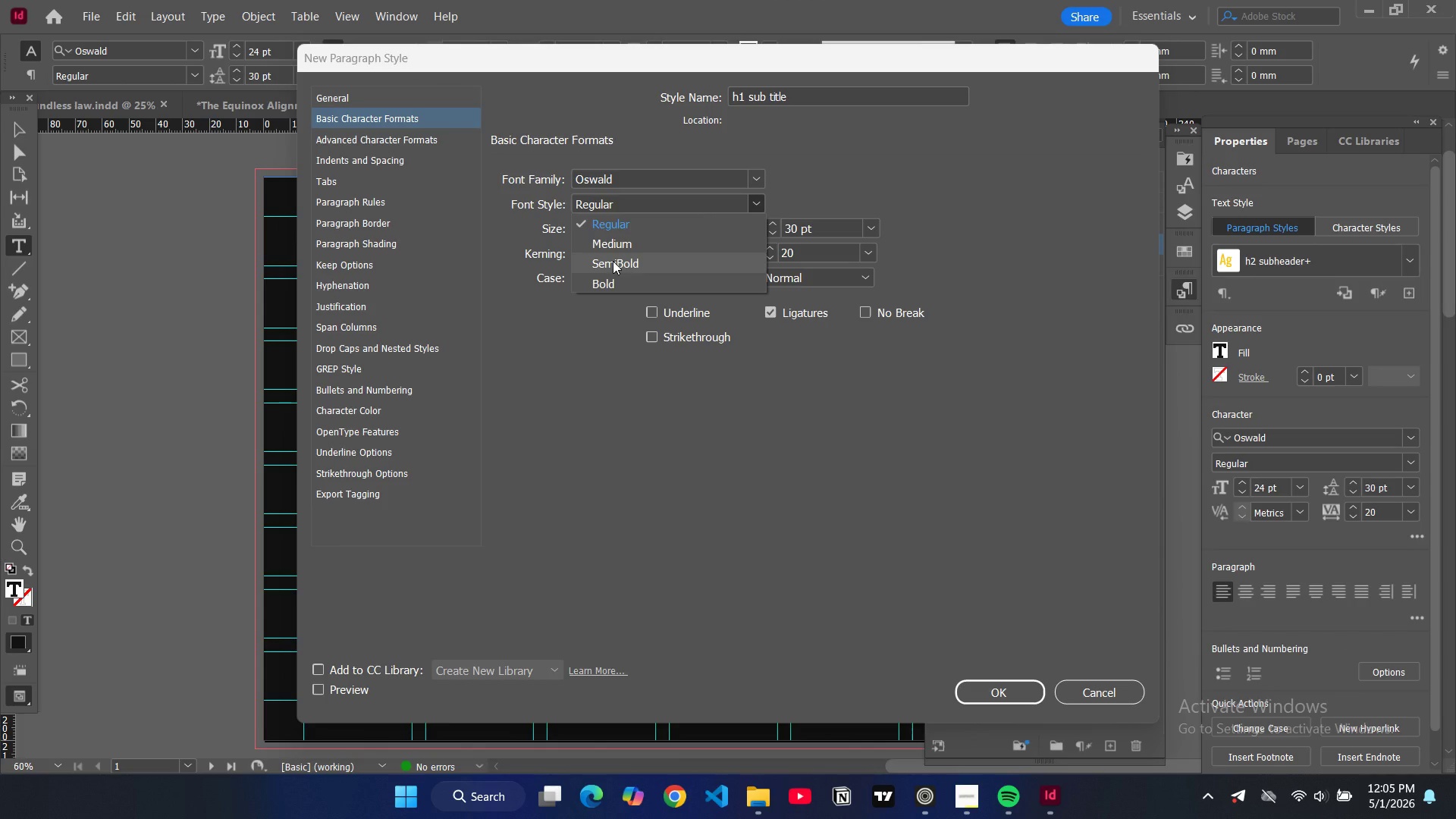 
left_click([613, 261])
 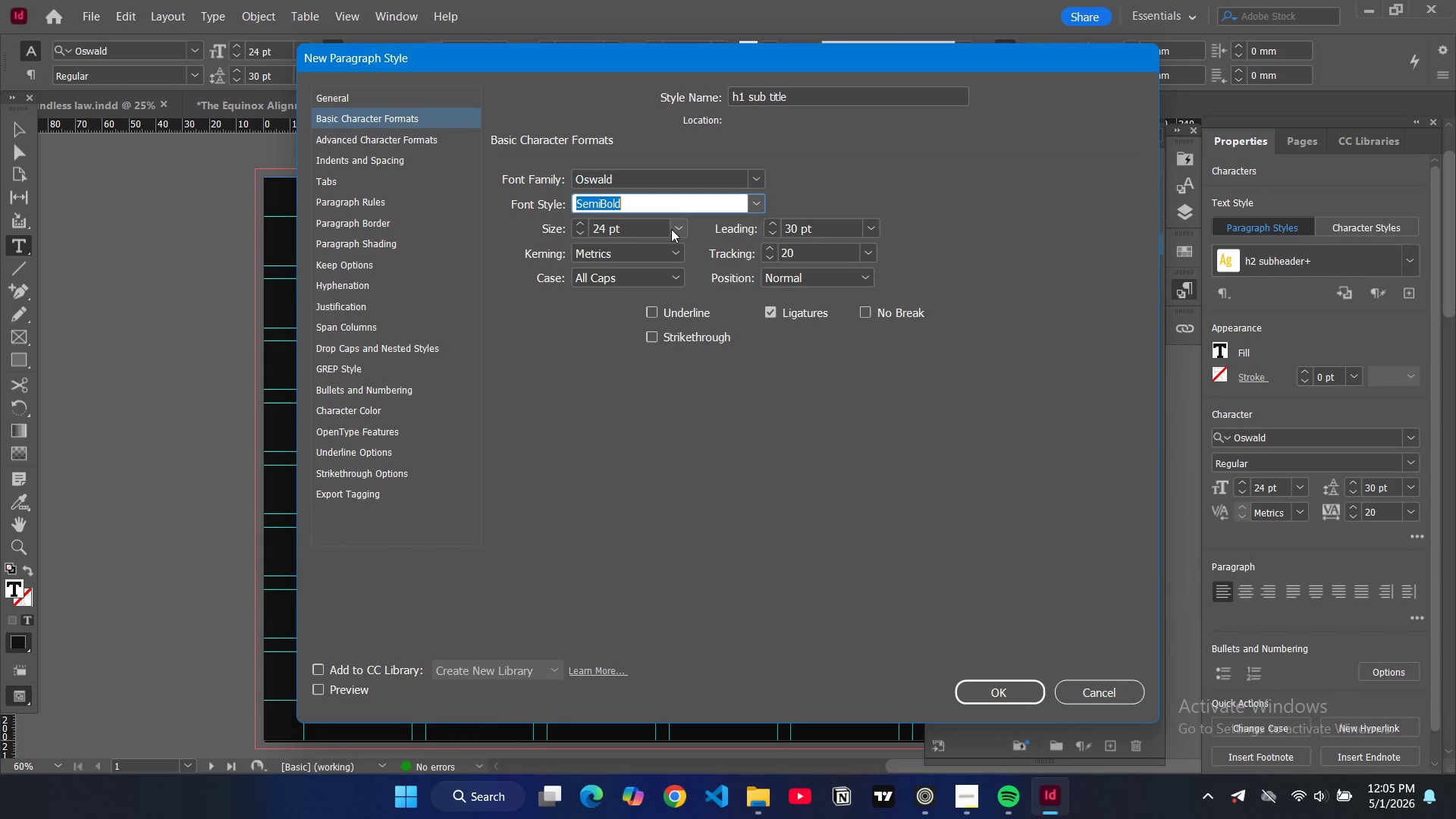 
left_click([676, 228])
 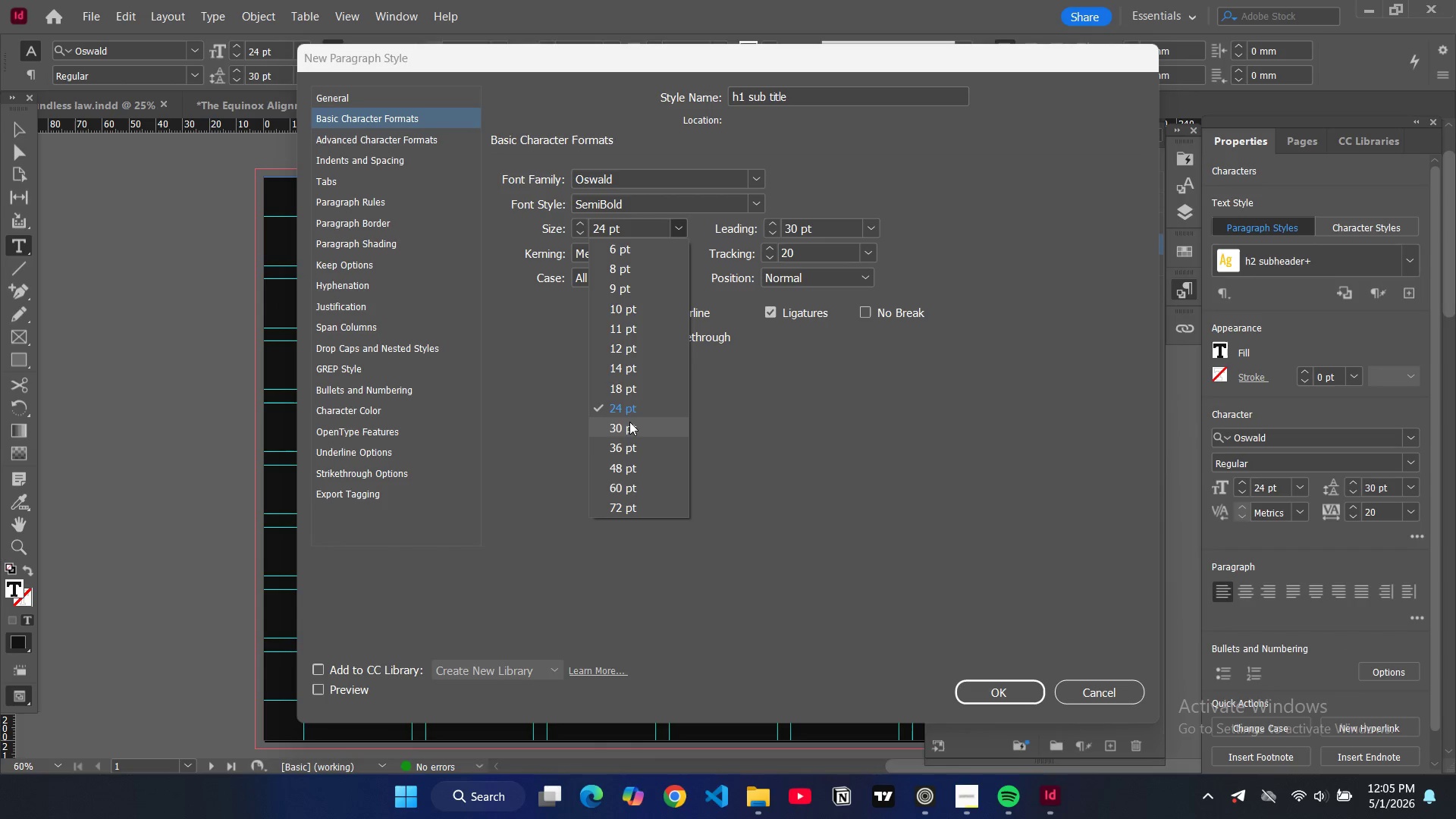 
left_click([629, 422])
 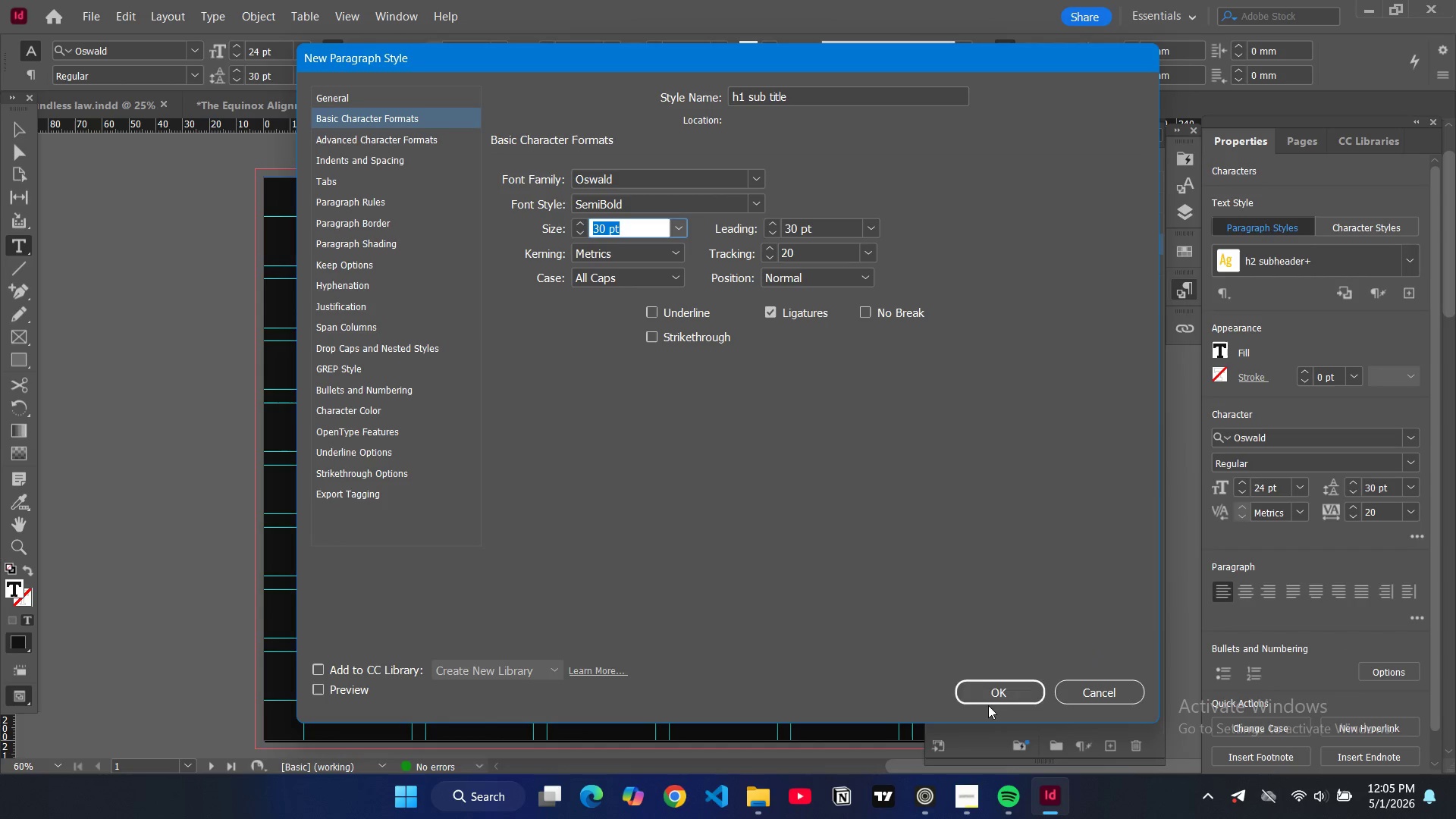 
double_click([996, 700])
 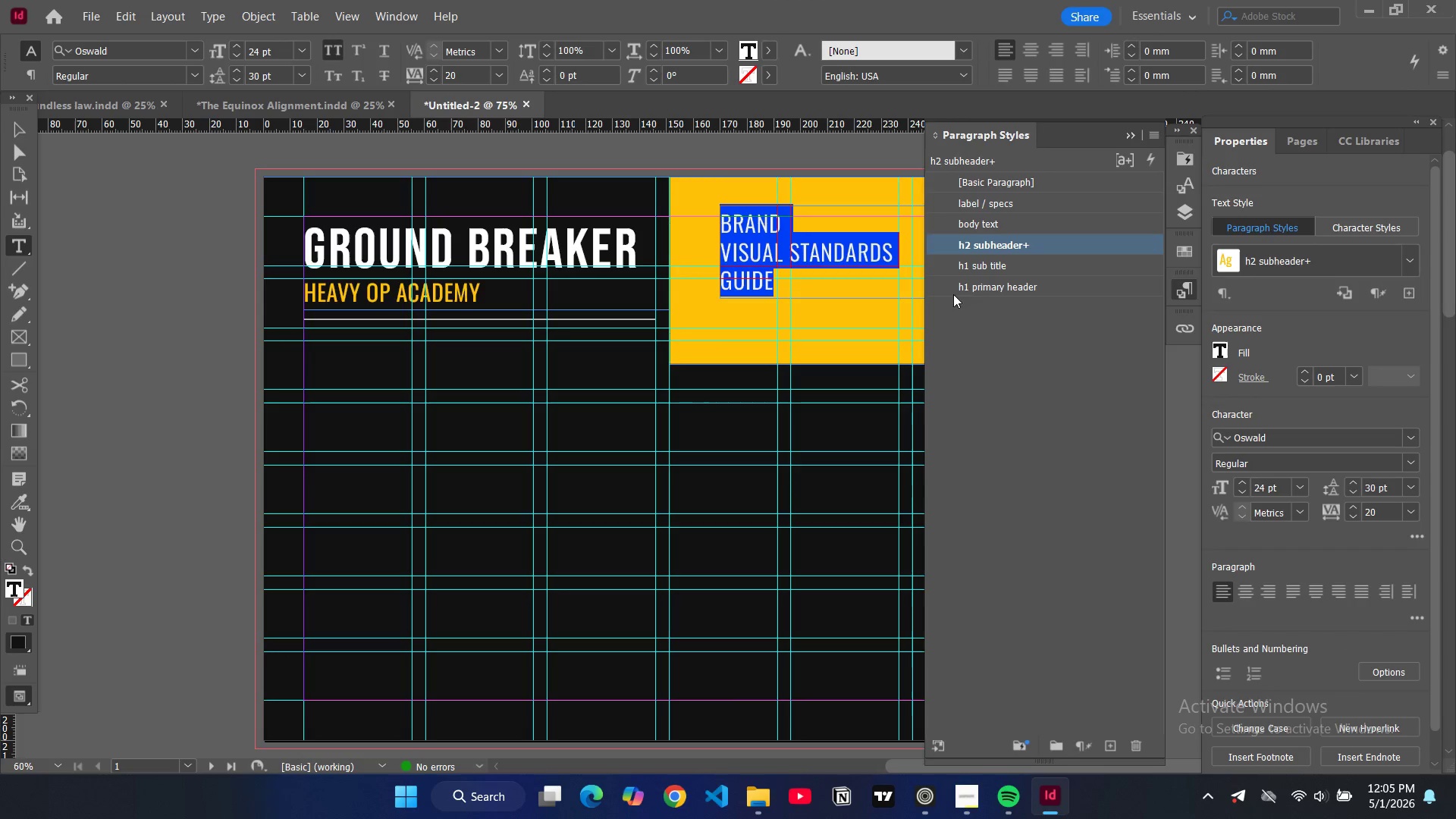 
left_click([994, 267])
 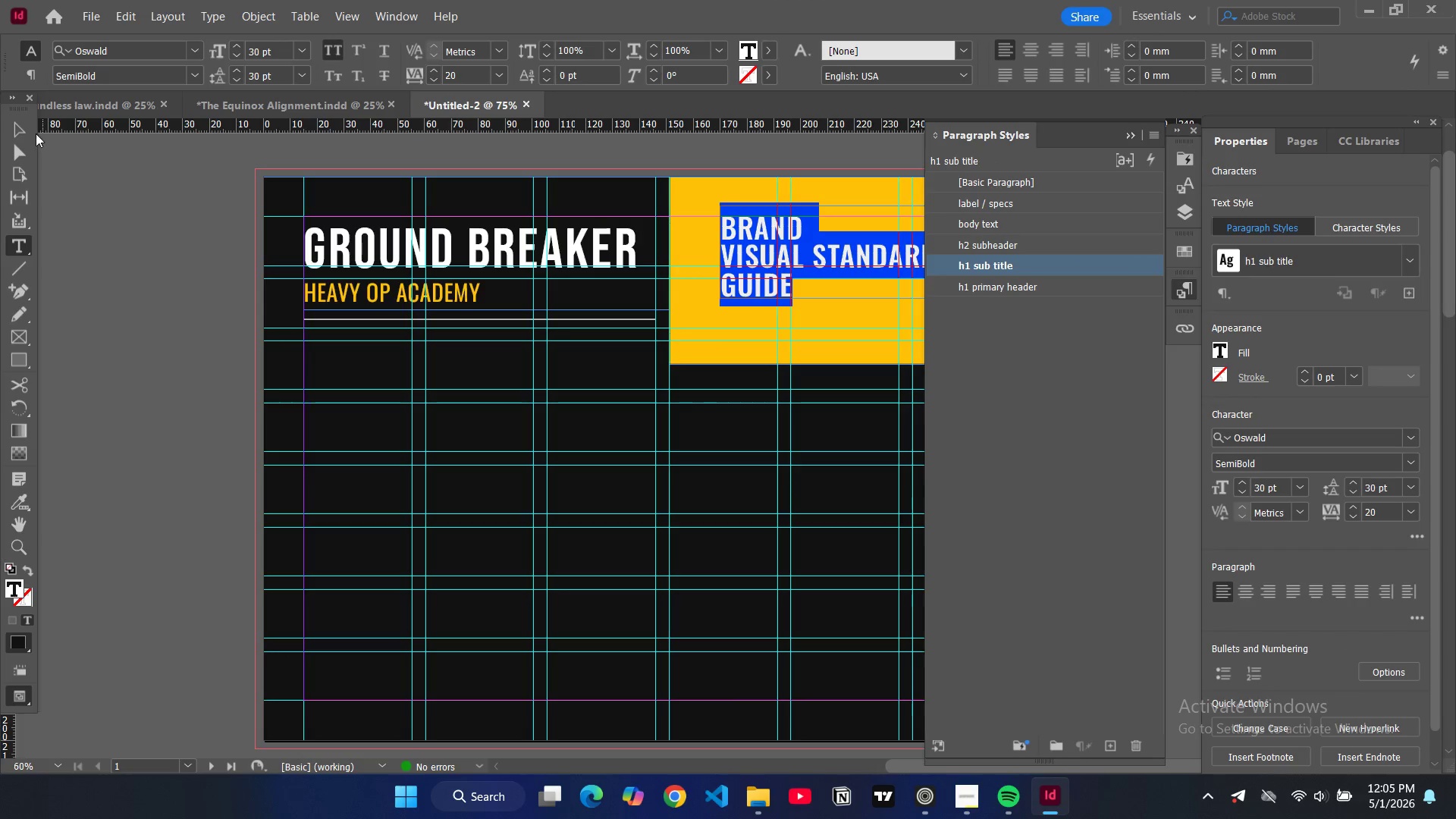 
left_click([21, 124])
 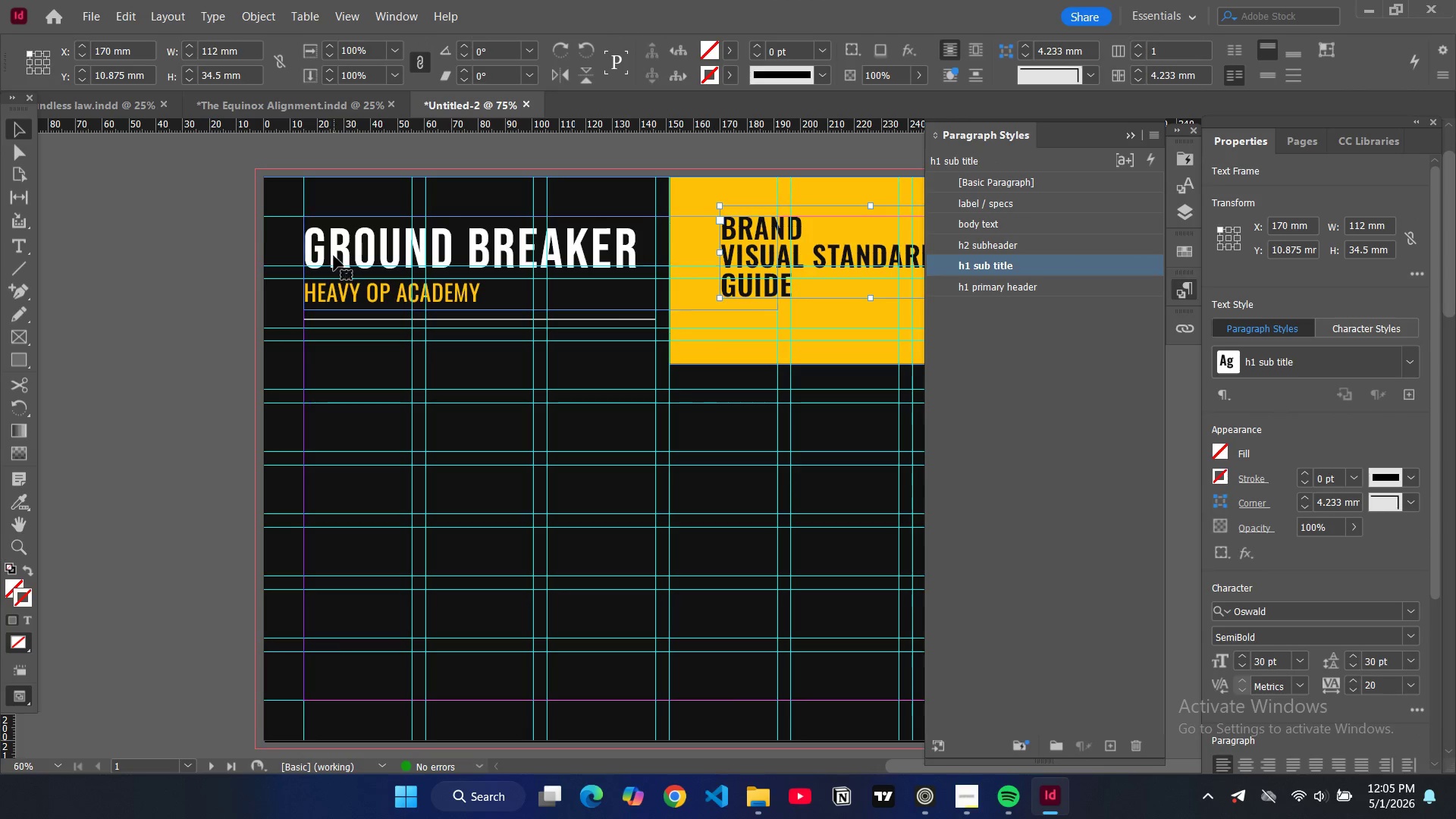 
double_click([177, 266])
 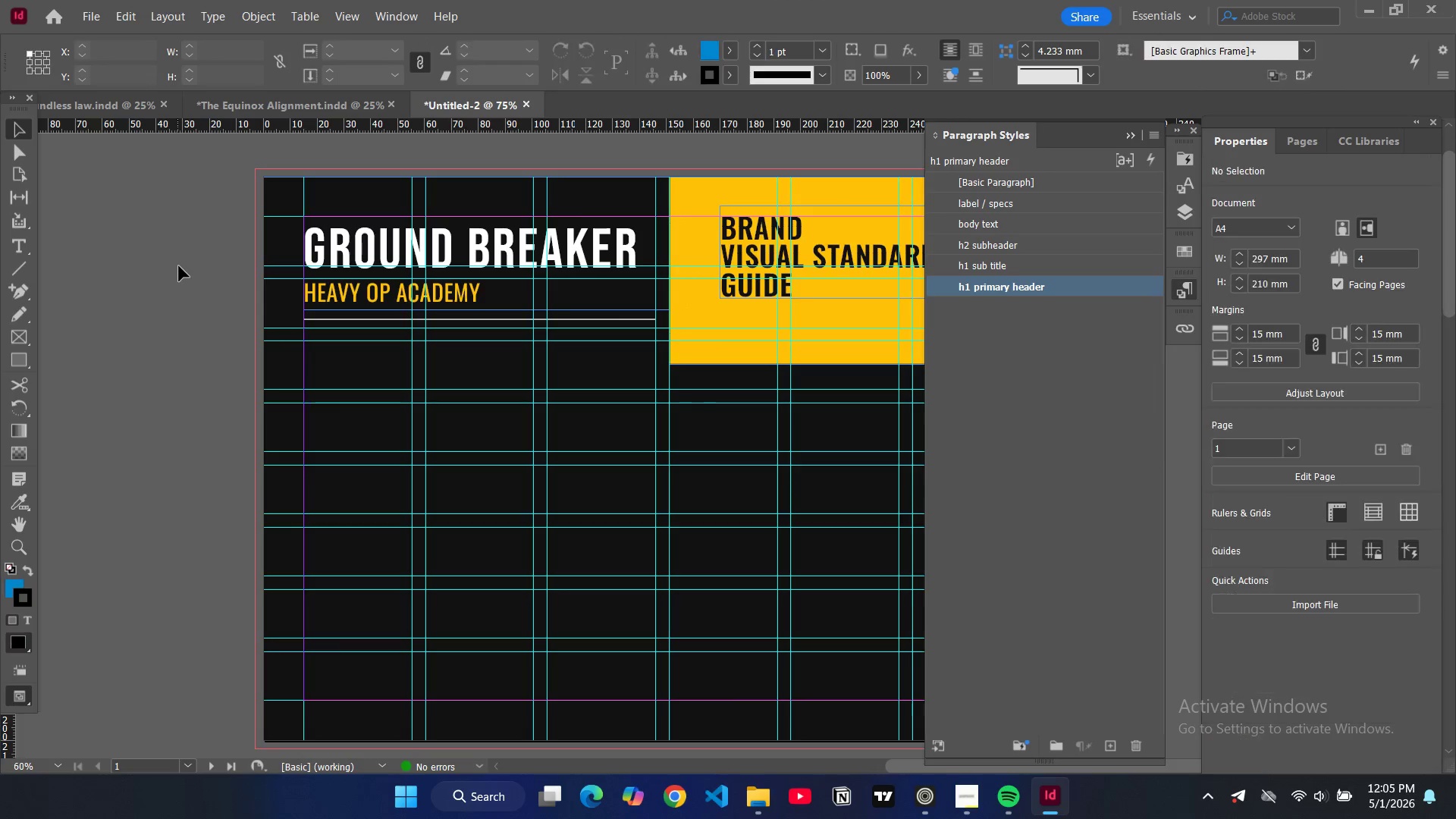 
key(W)
 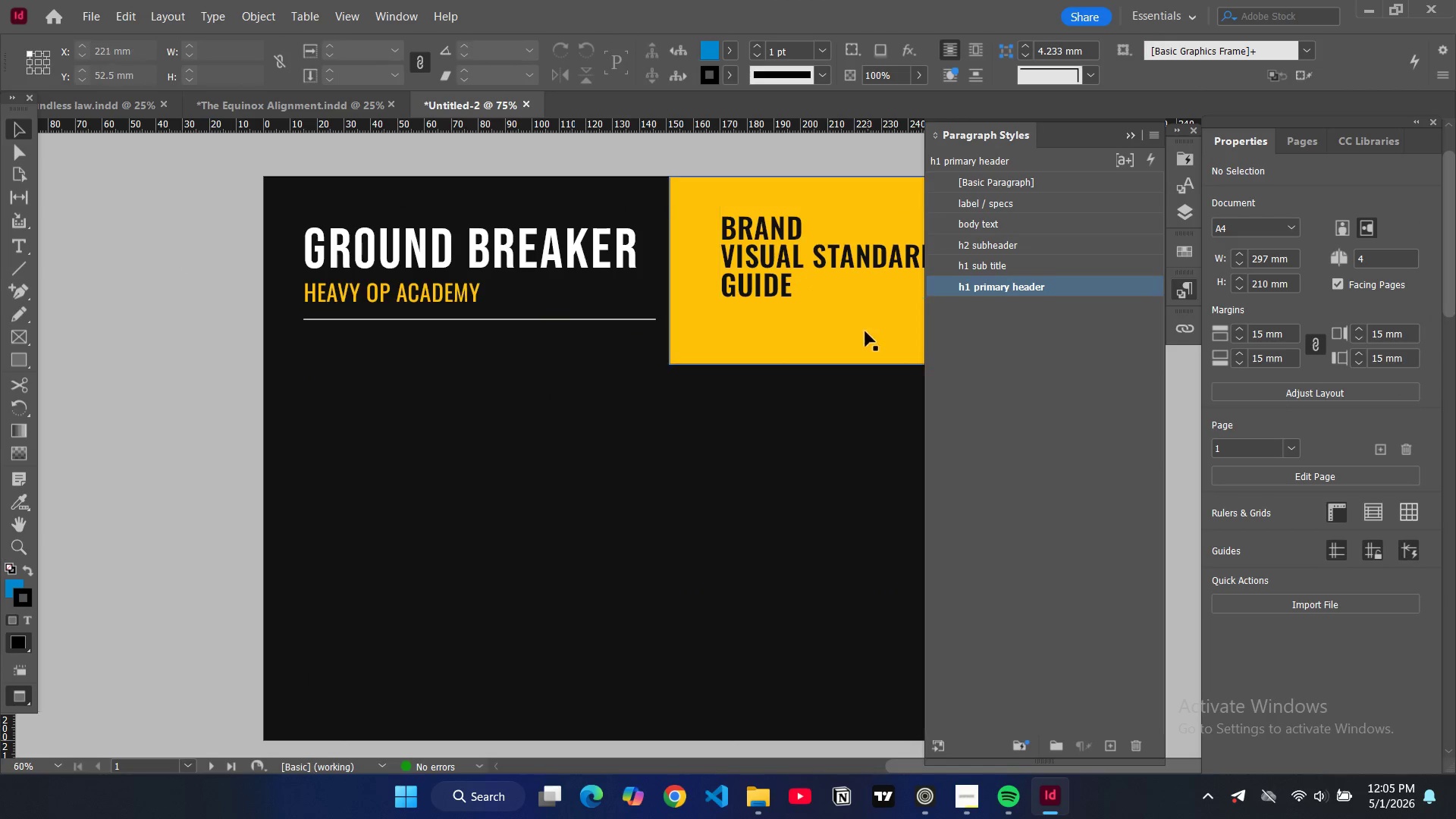 
key(W)
 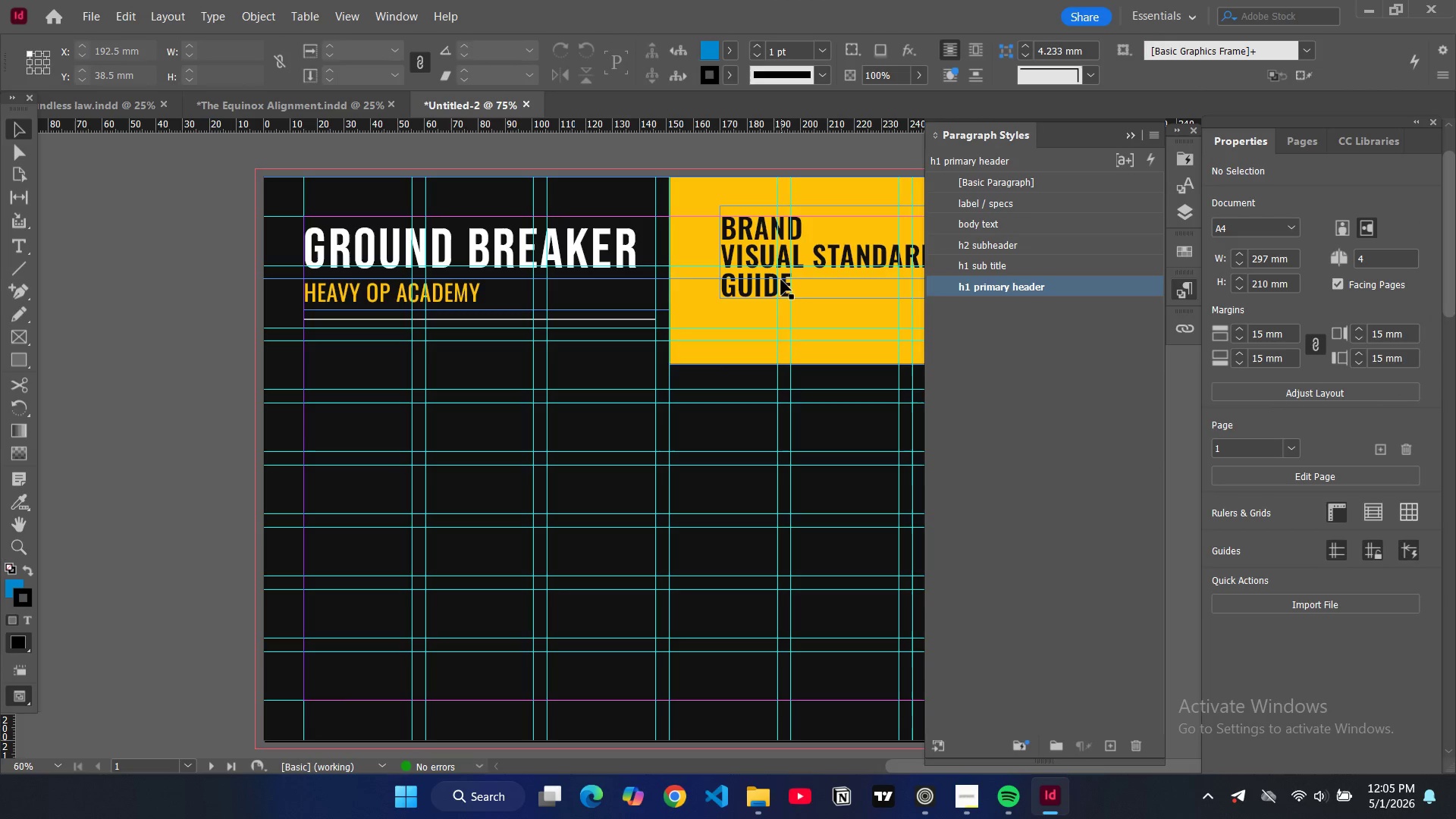 
left_click([781, 280])
 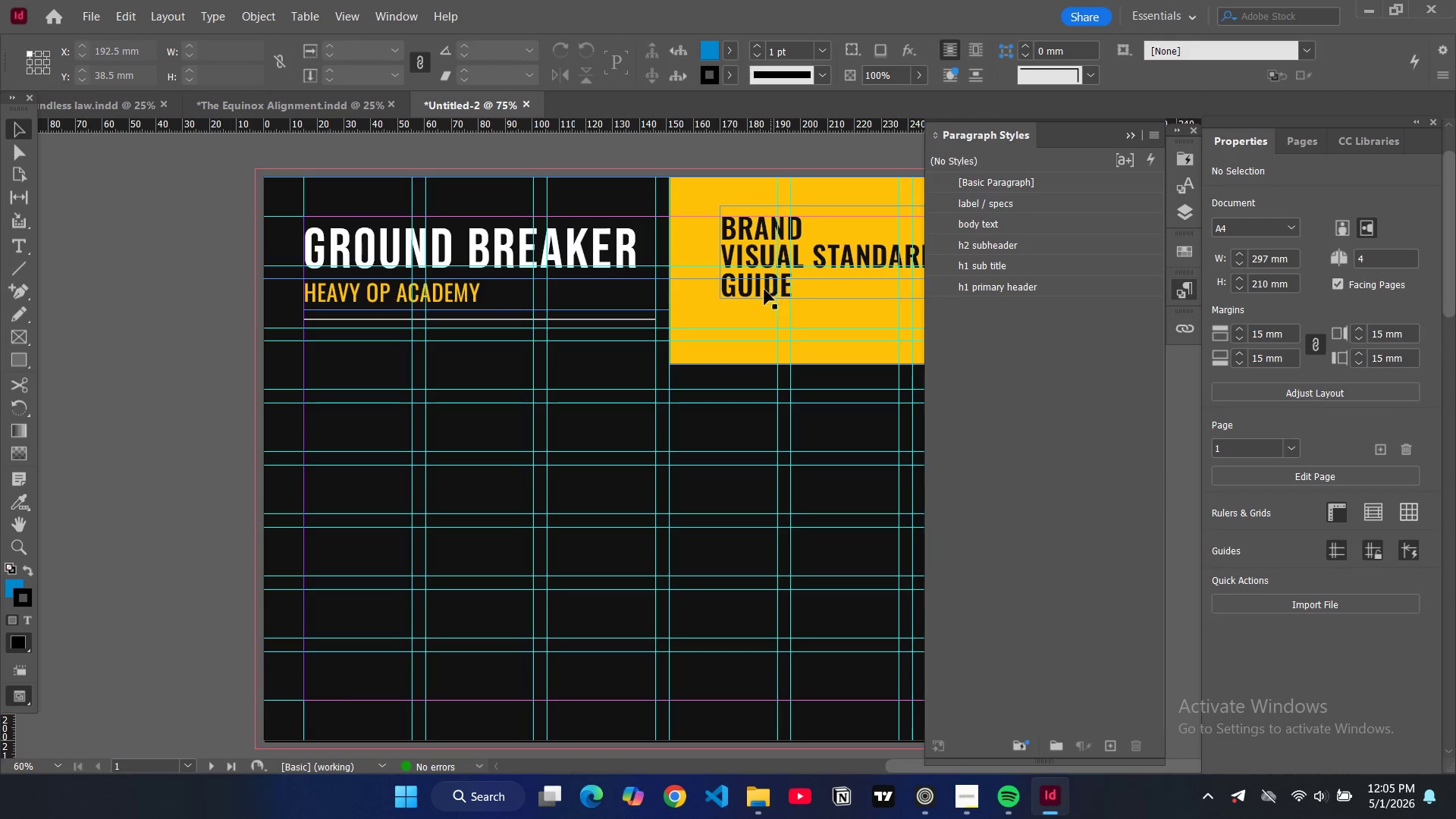 
left_click([764, 290])
 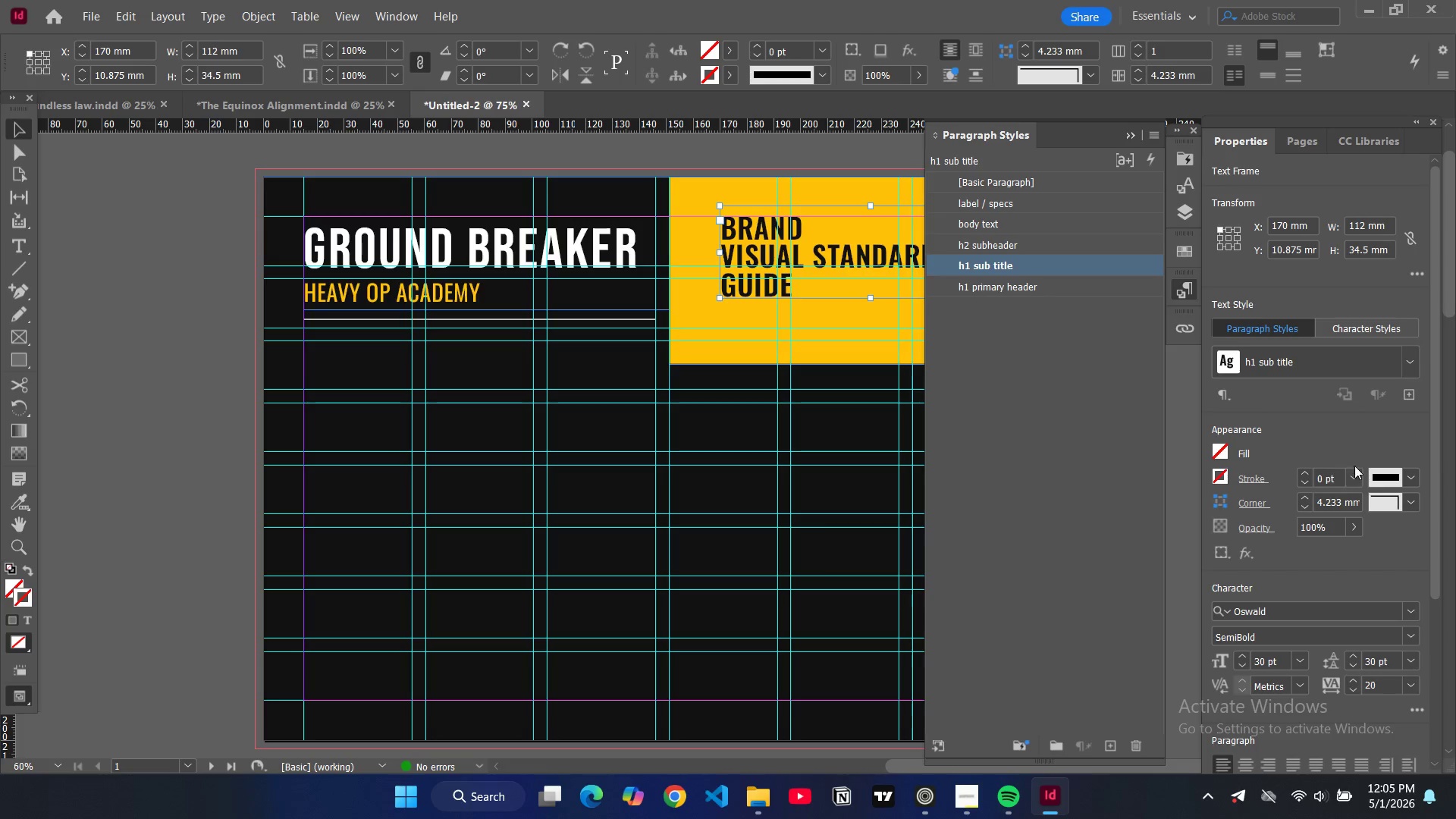 
left_click([1414, 655])
 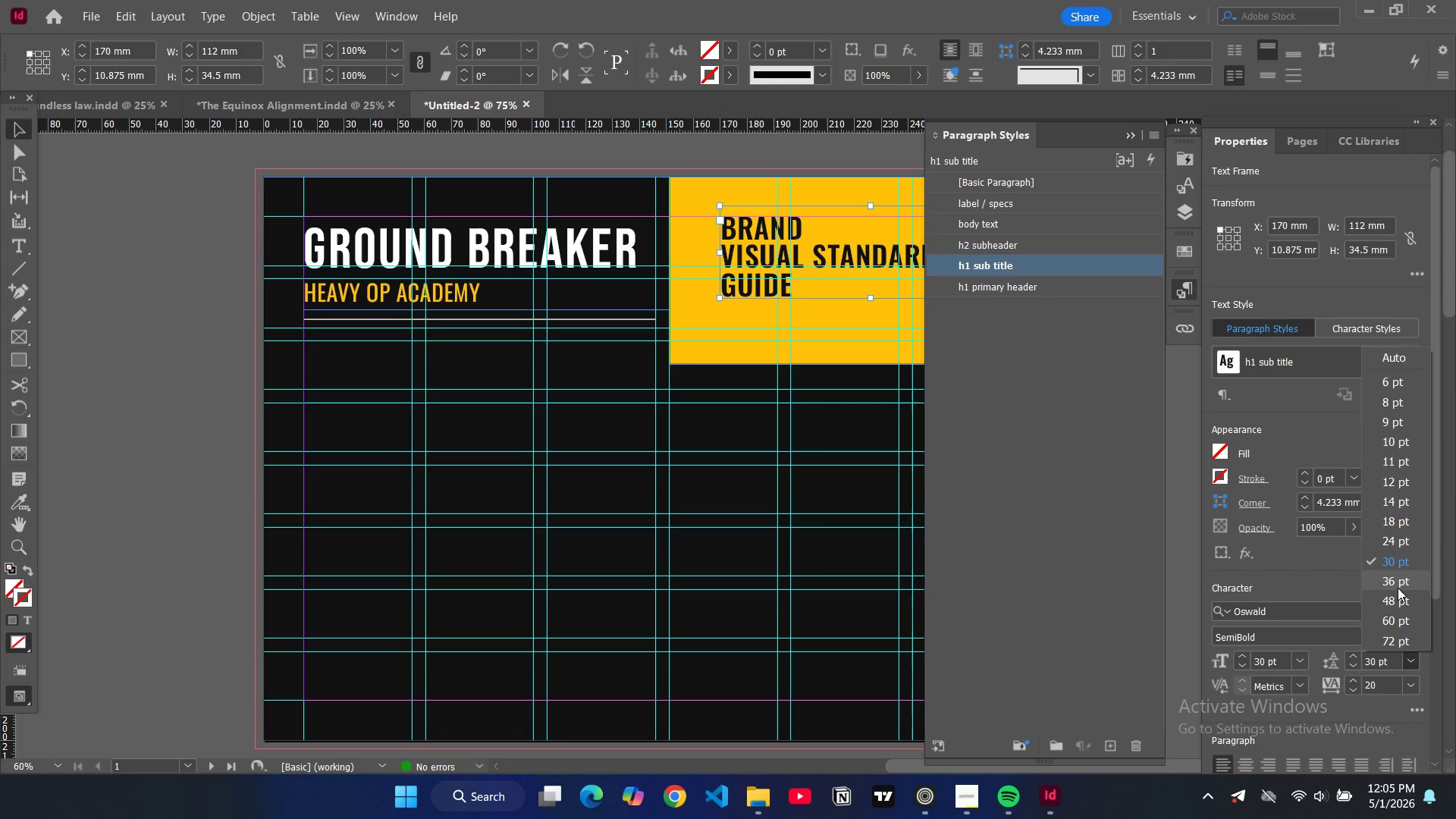 
left_click([1398, 587])
 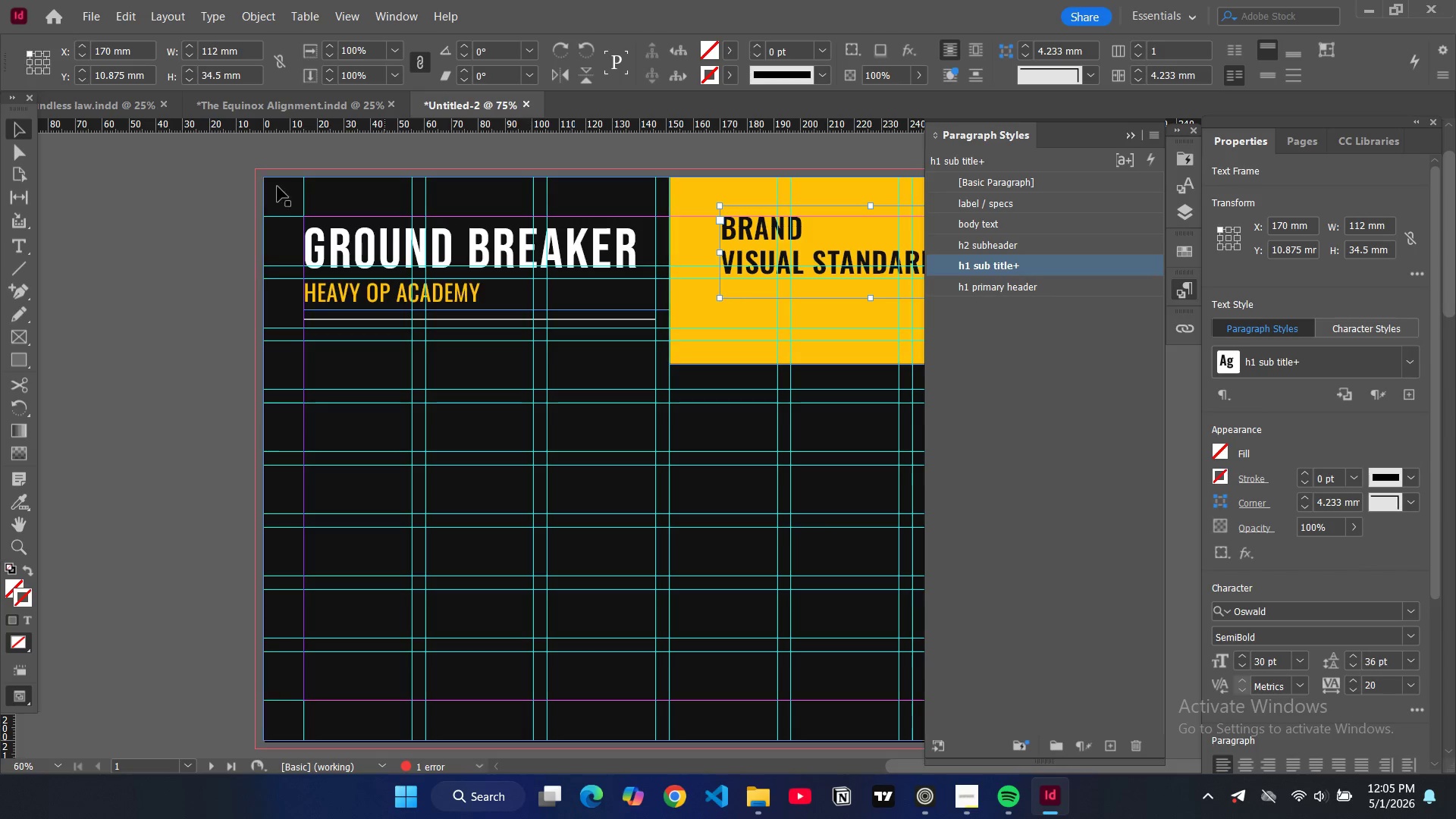 
left_click([153, 187])
 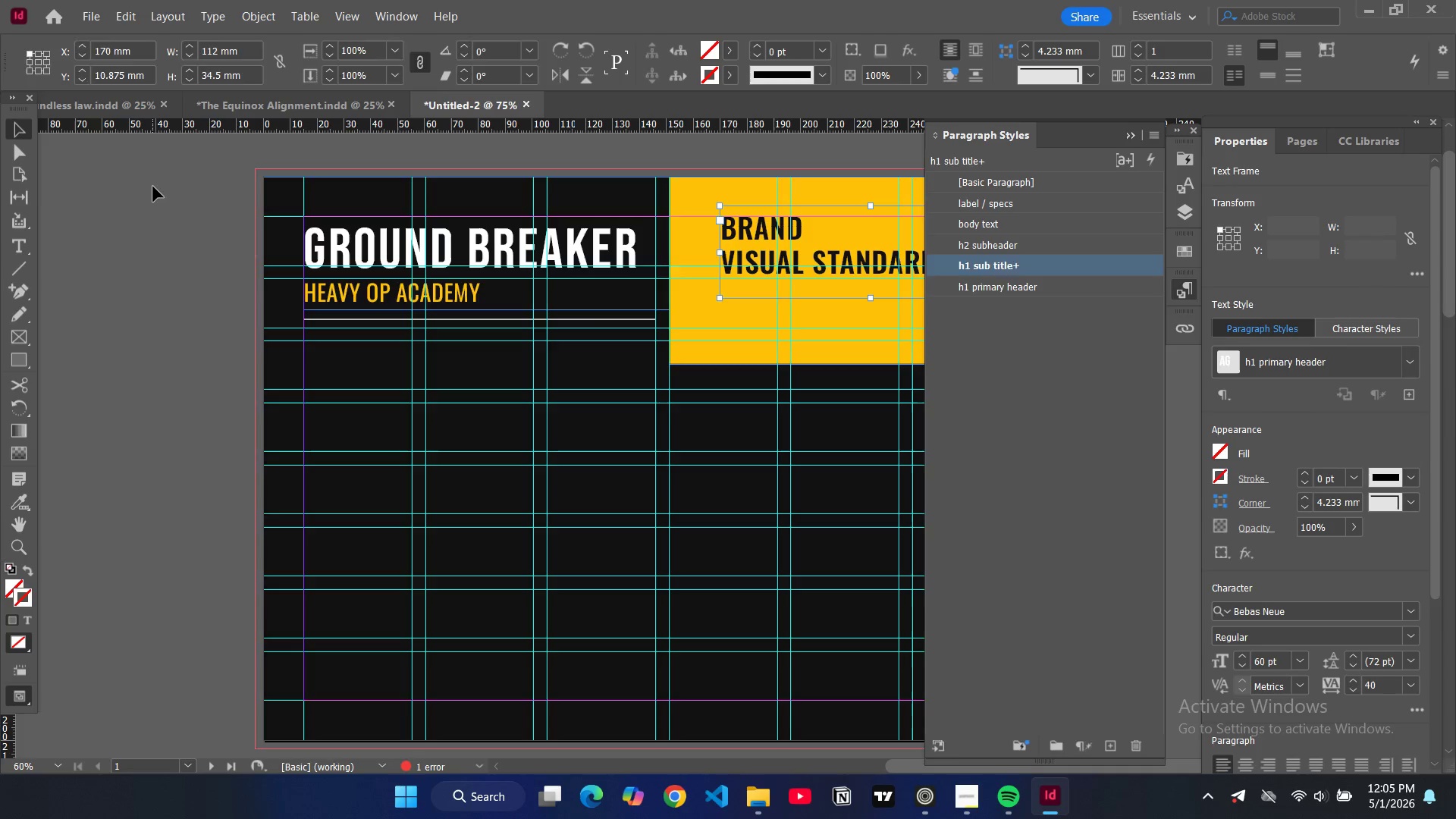 
key(W)
 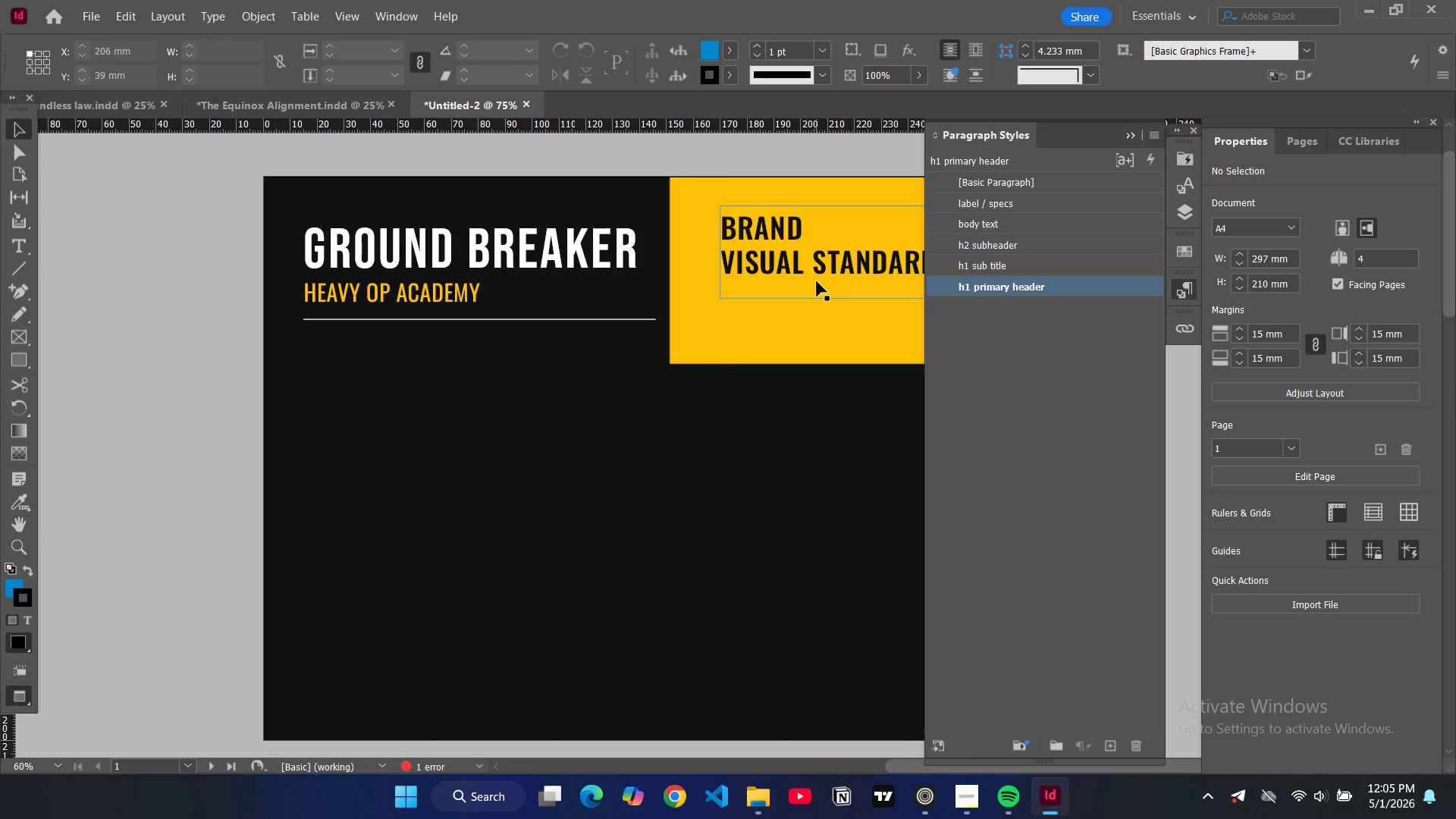 
left_click([817, 281])
 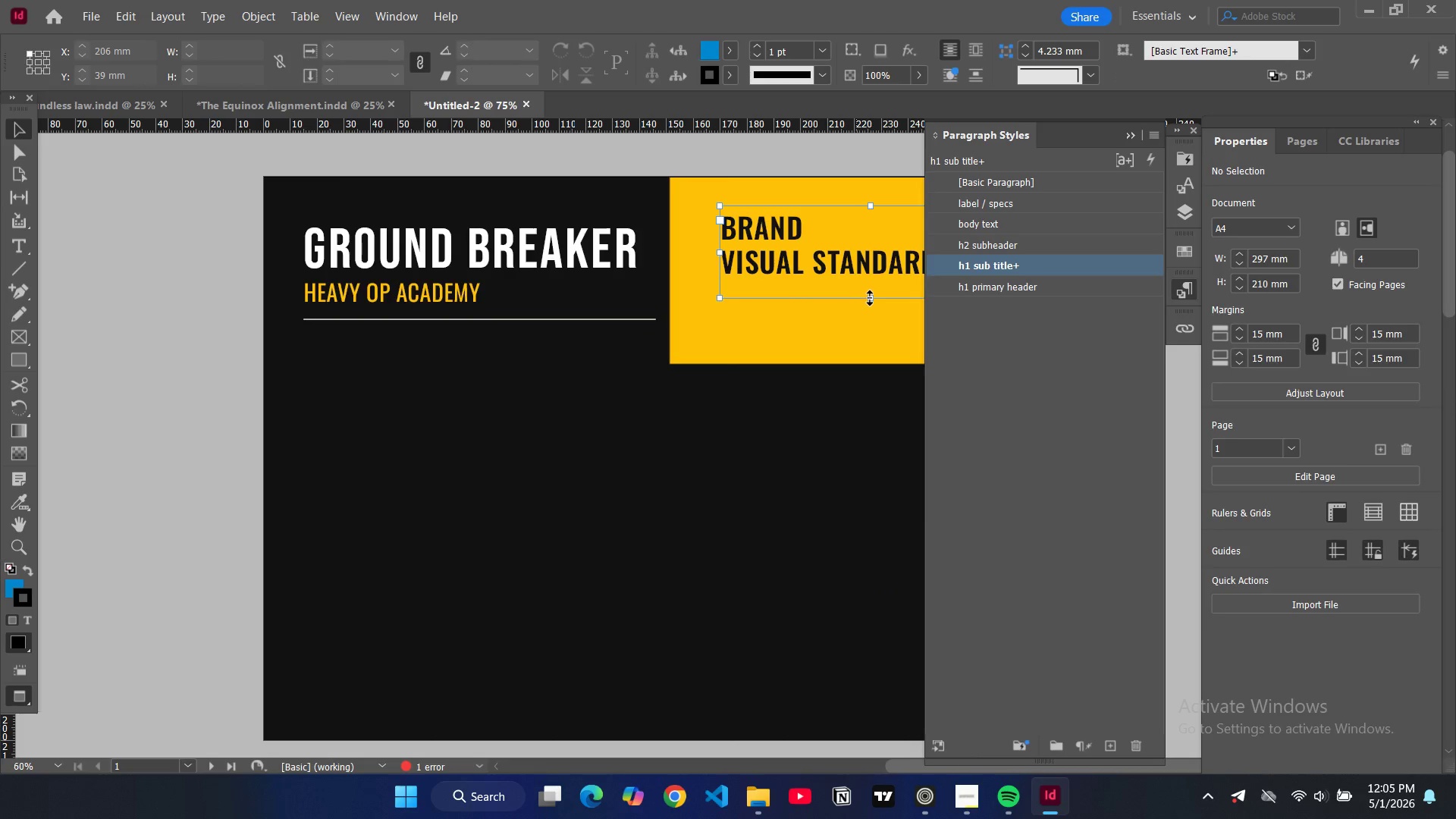 
left_click_drag(start_coordinate=[872, 300], to_coordinate=[877, 325])
 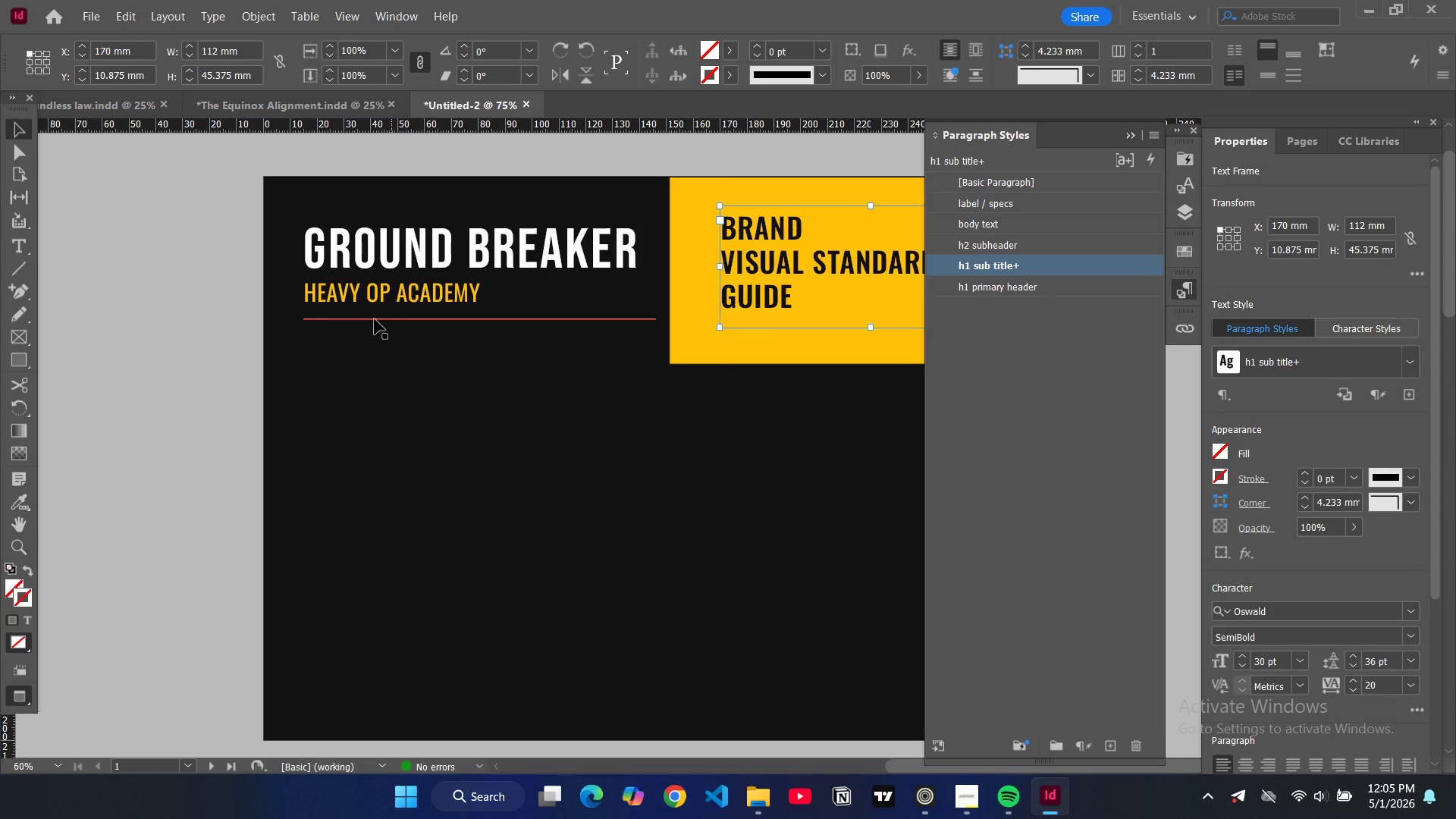 
left_click([373, 251])
 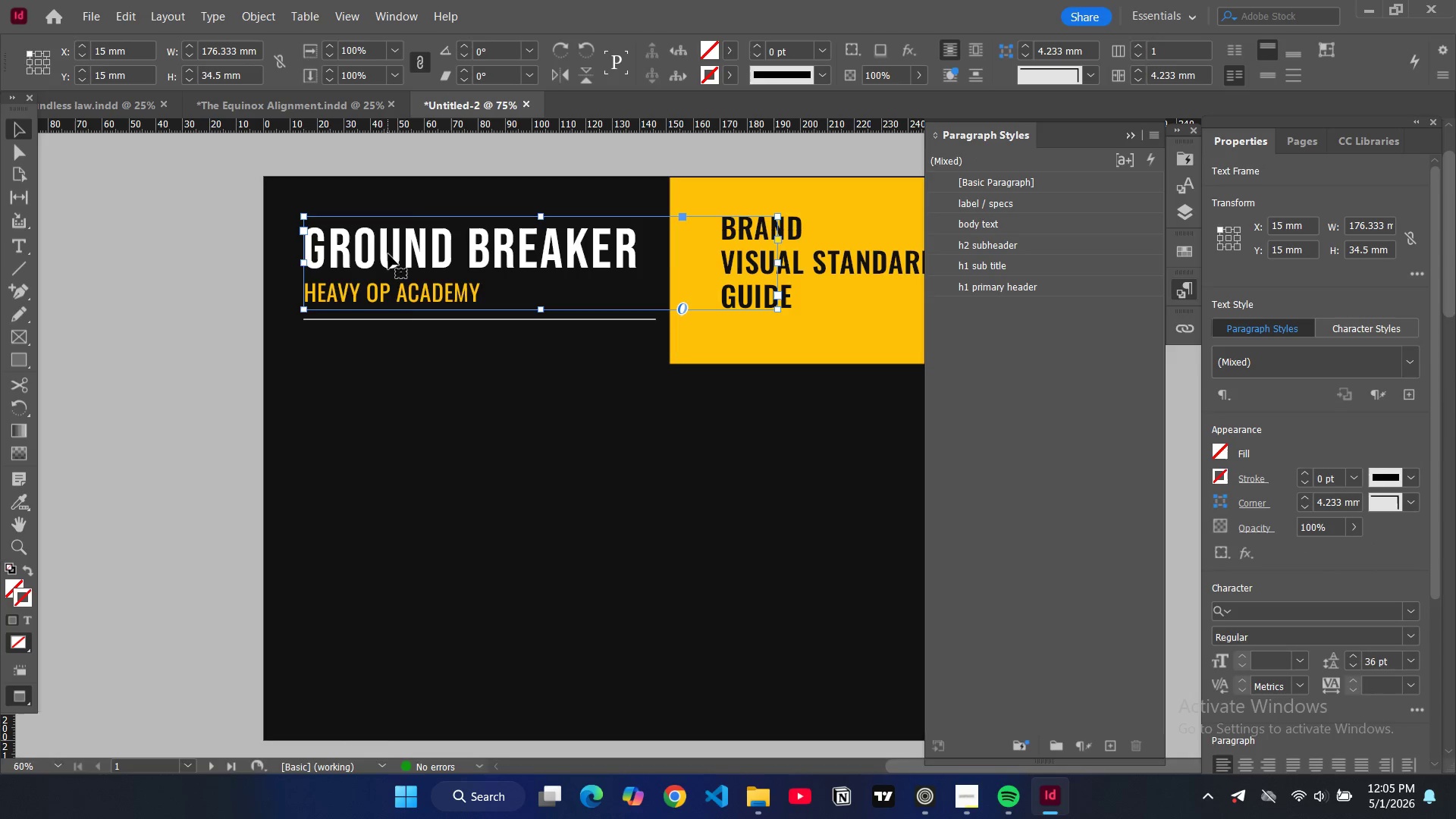 
type(www)
 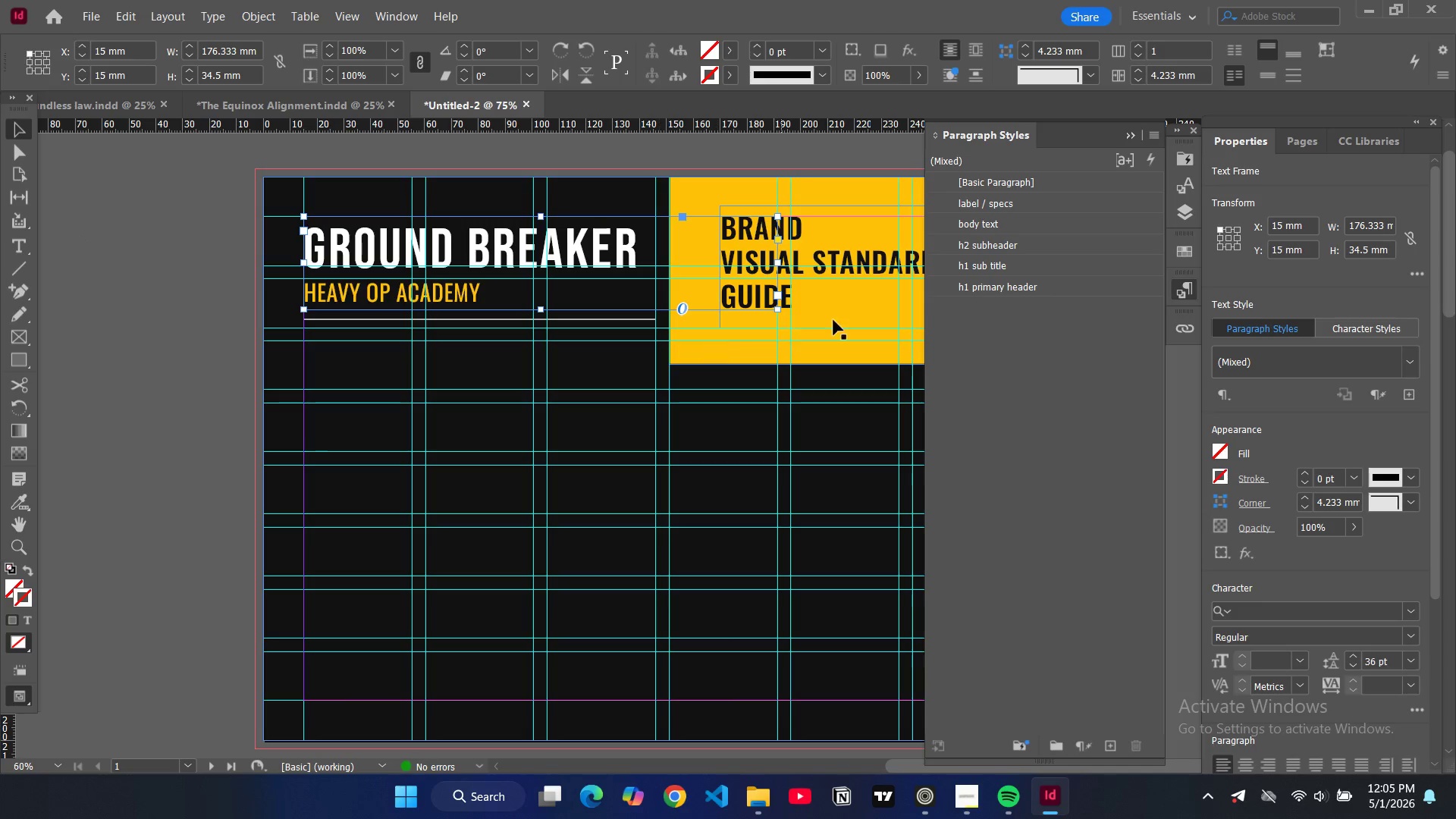 
left_click([849, 309])
 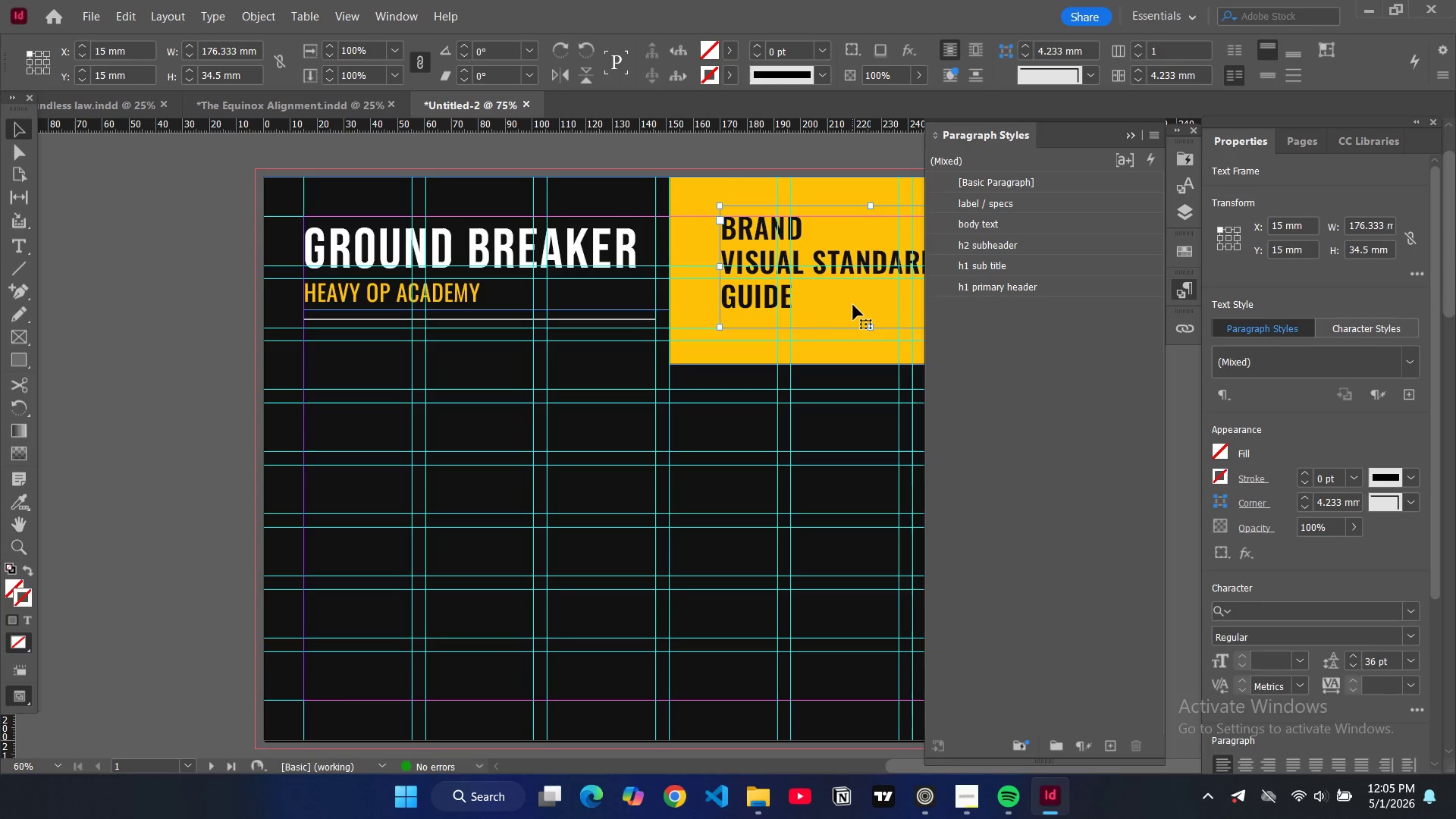 
left_click_drag(start_coordinate=[853, 305], to_coordinate=[855, 315])
 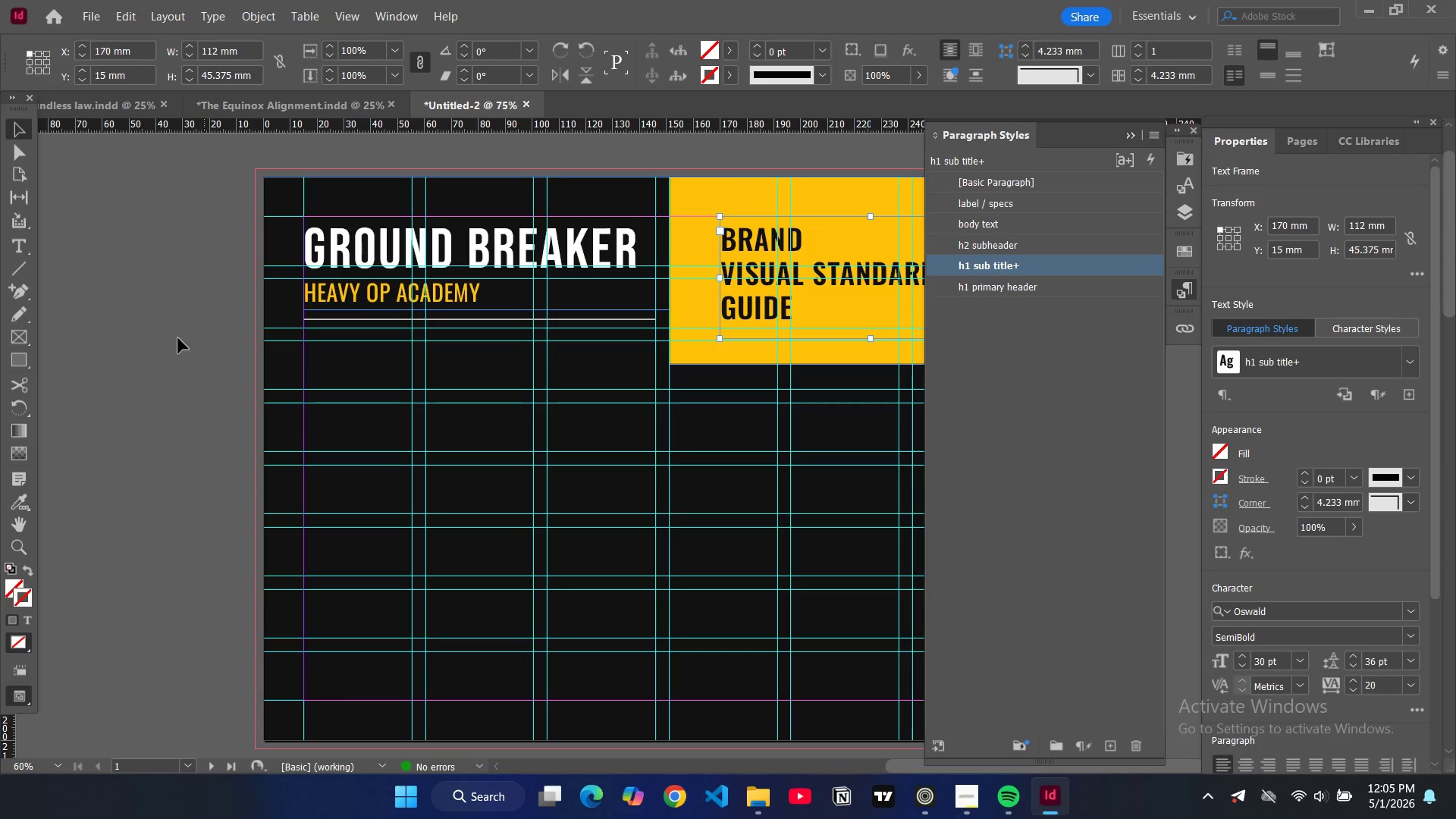 
left_click([178, 337])
 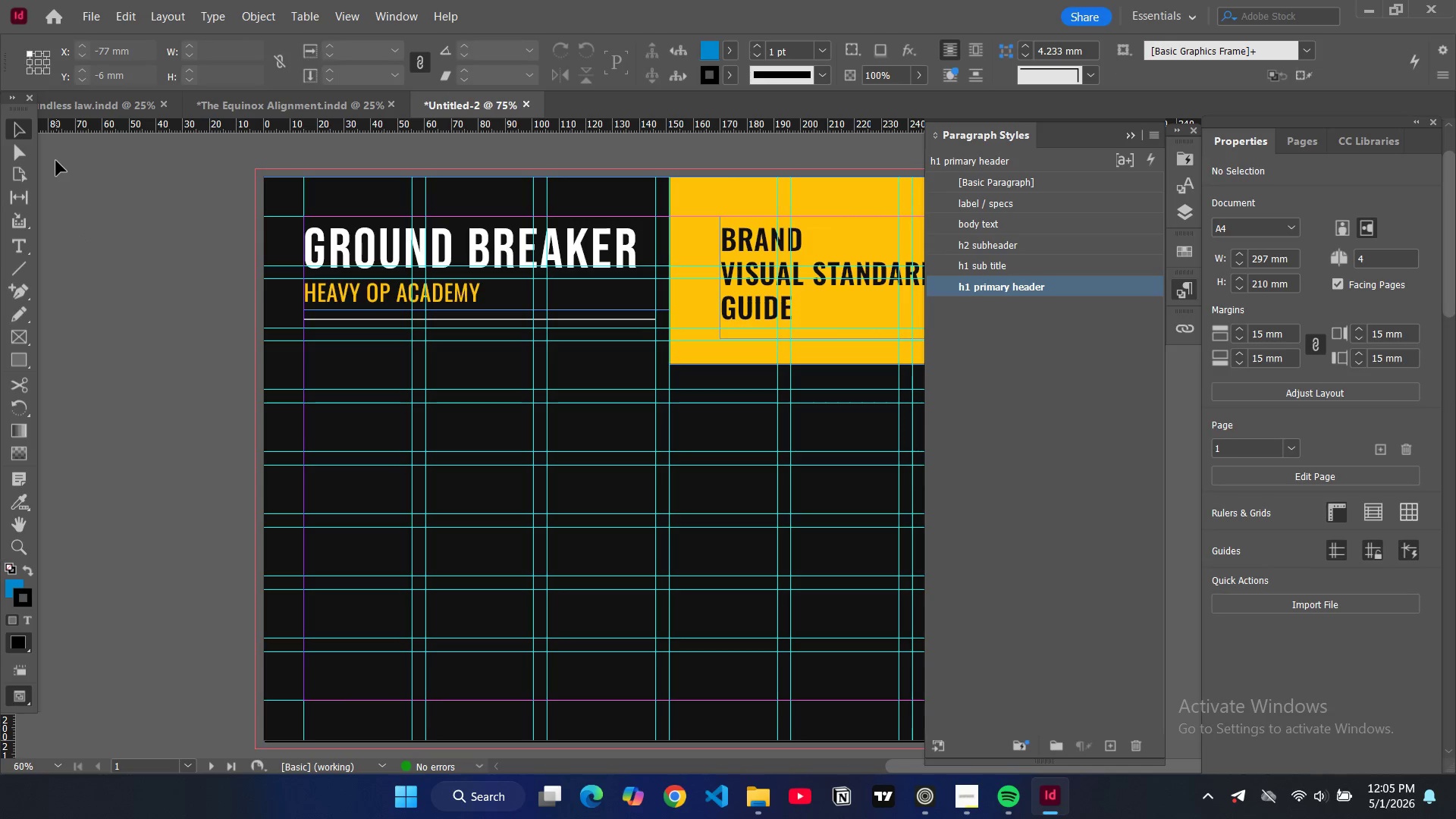 
key(W)
 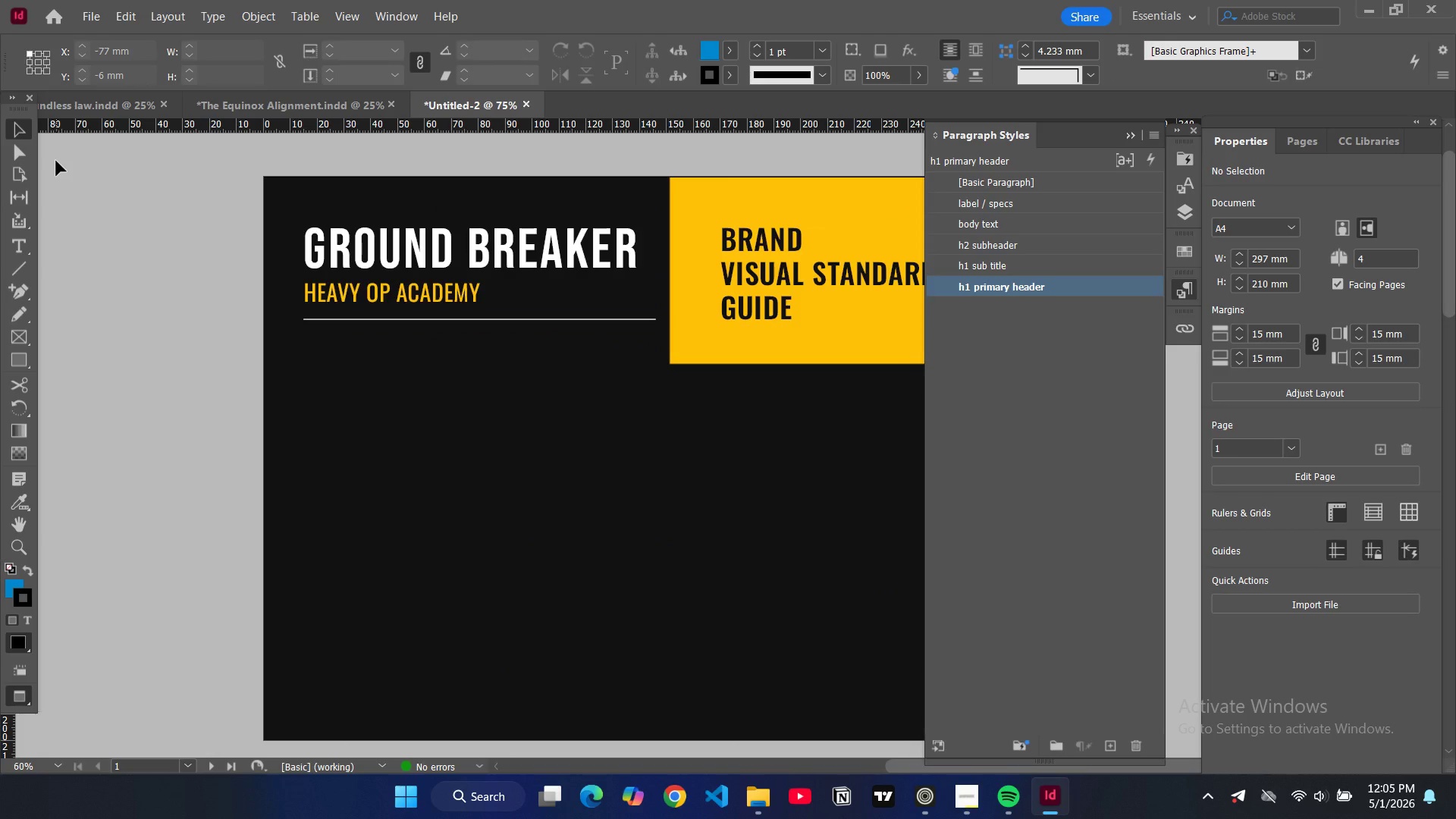 
mouse_move([22, 187])
 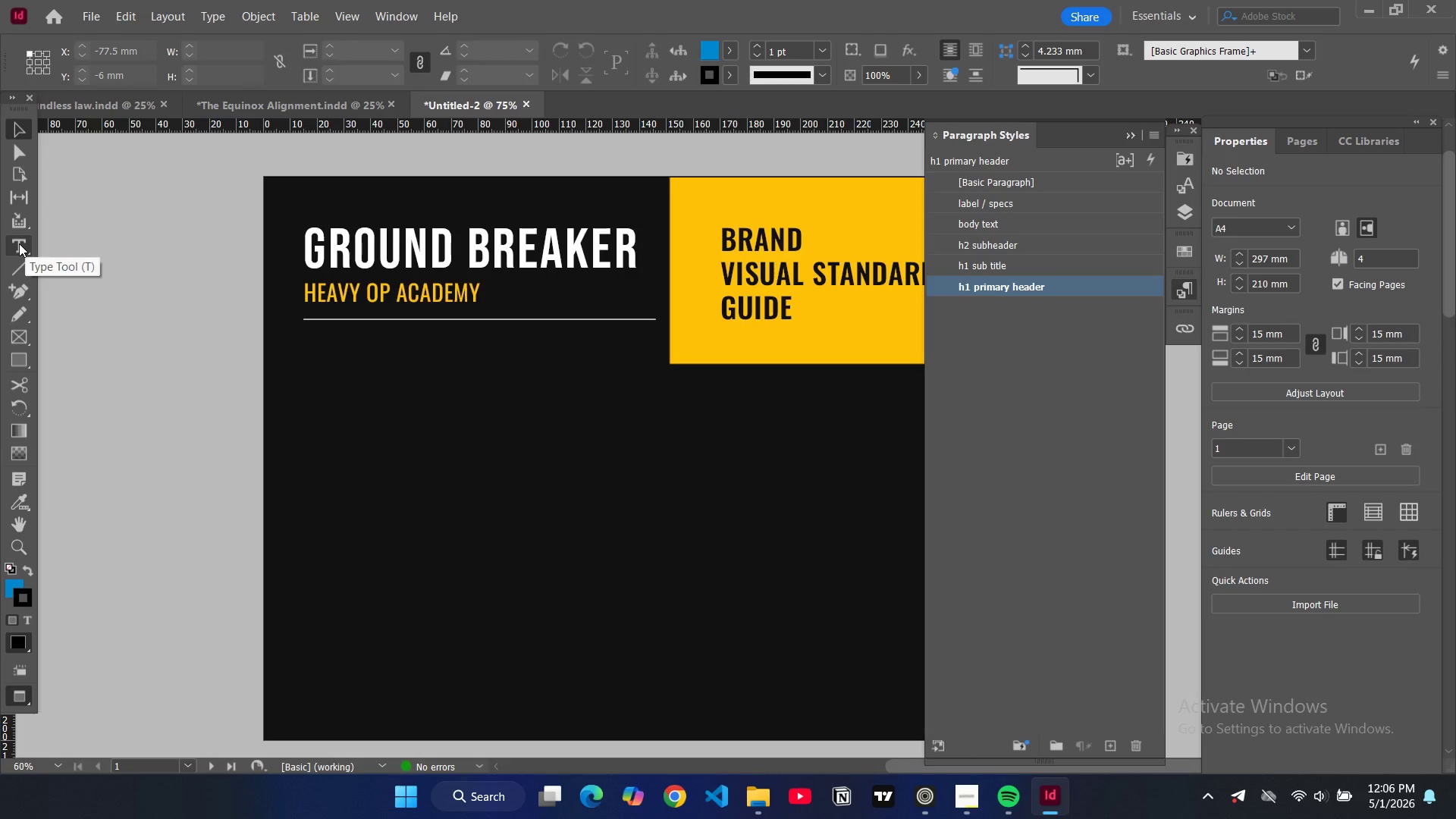 
left_click([19, 243])
 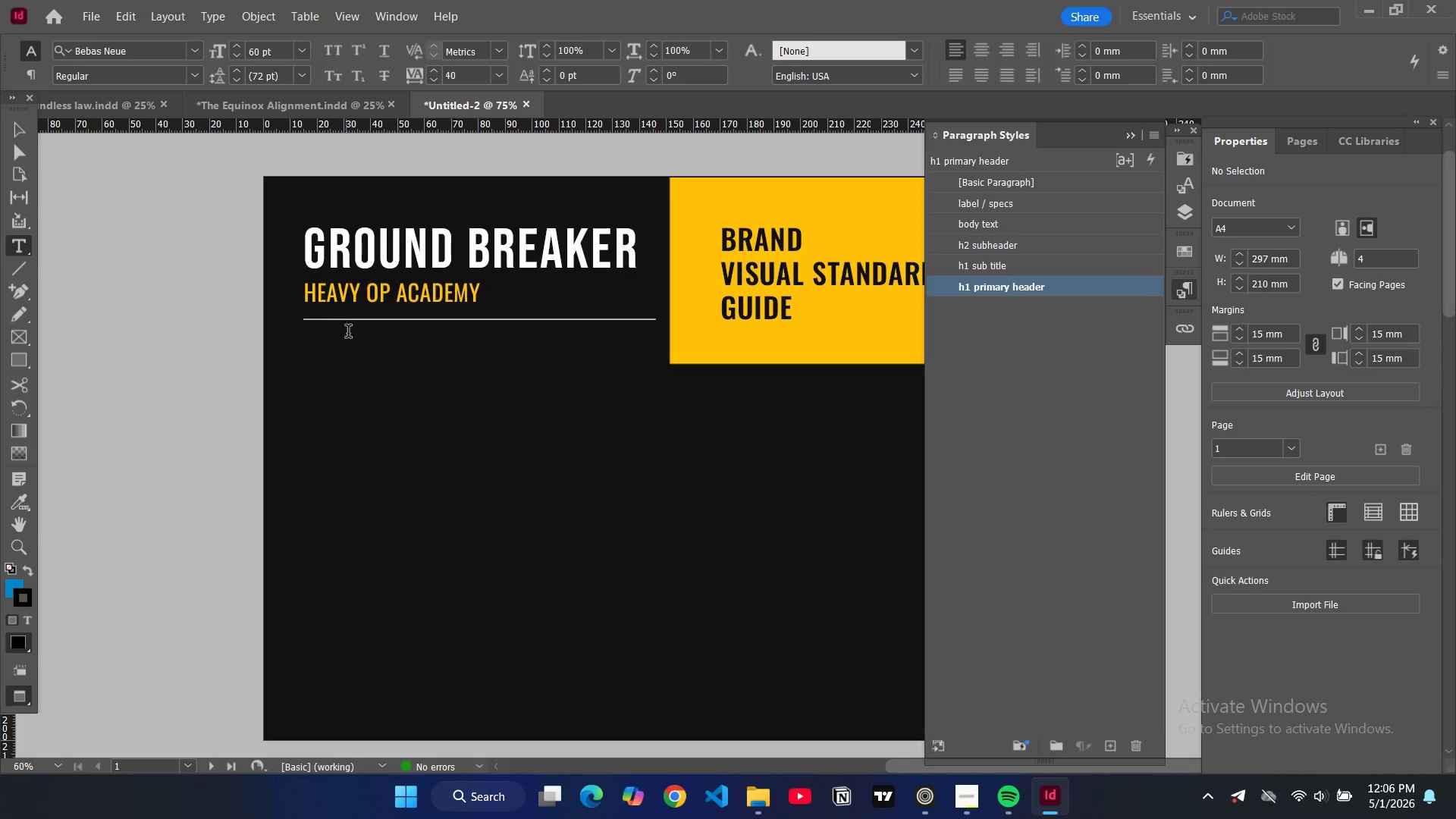 
key(W)
 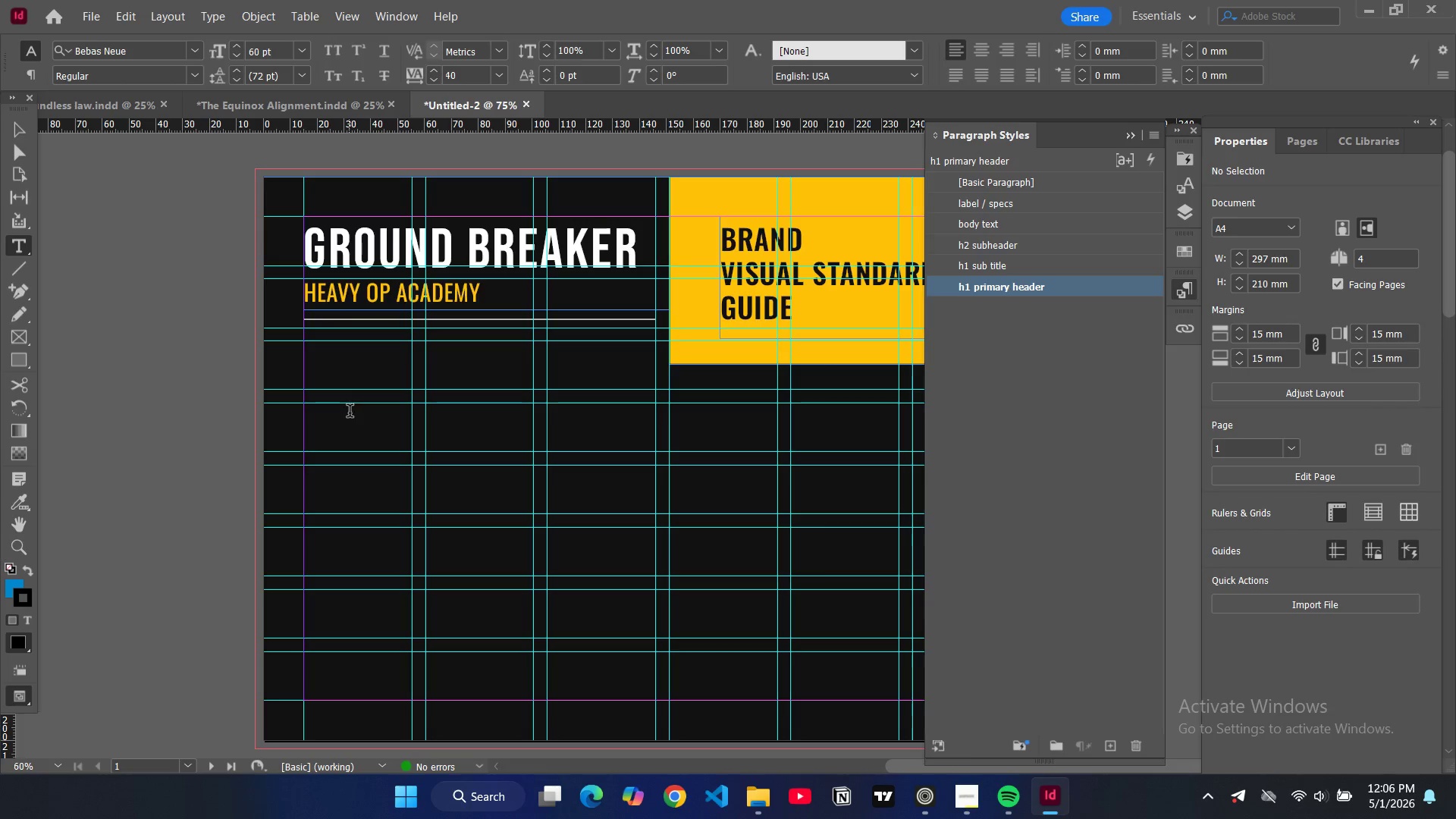 
wait(9.66)
 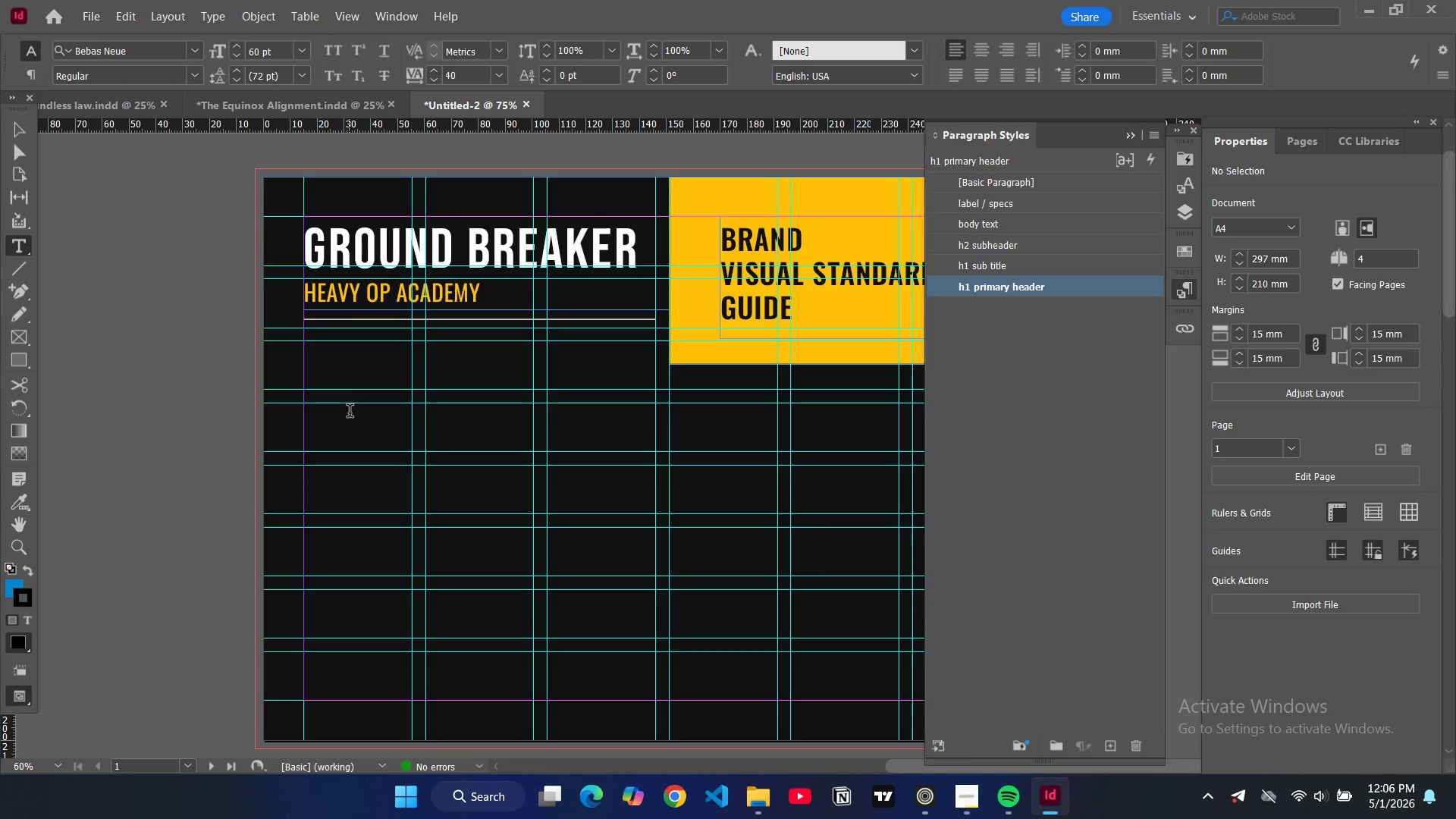 
left_click([1194, 209])
 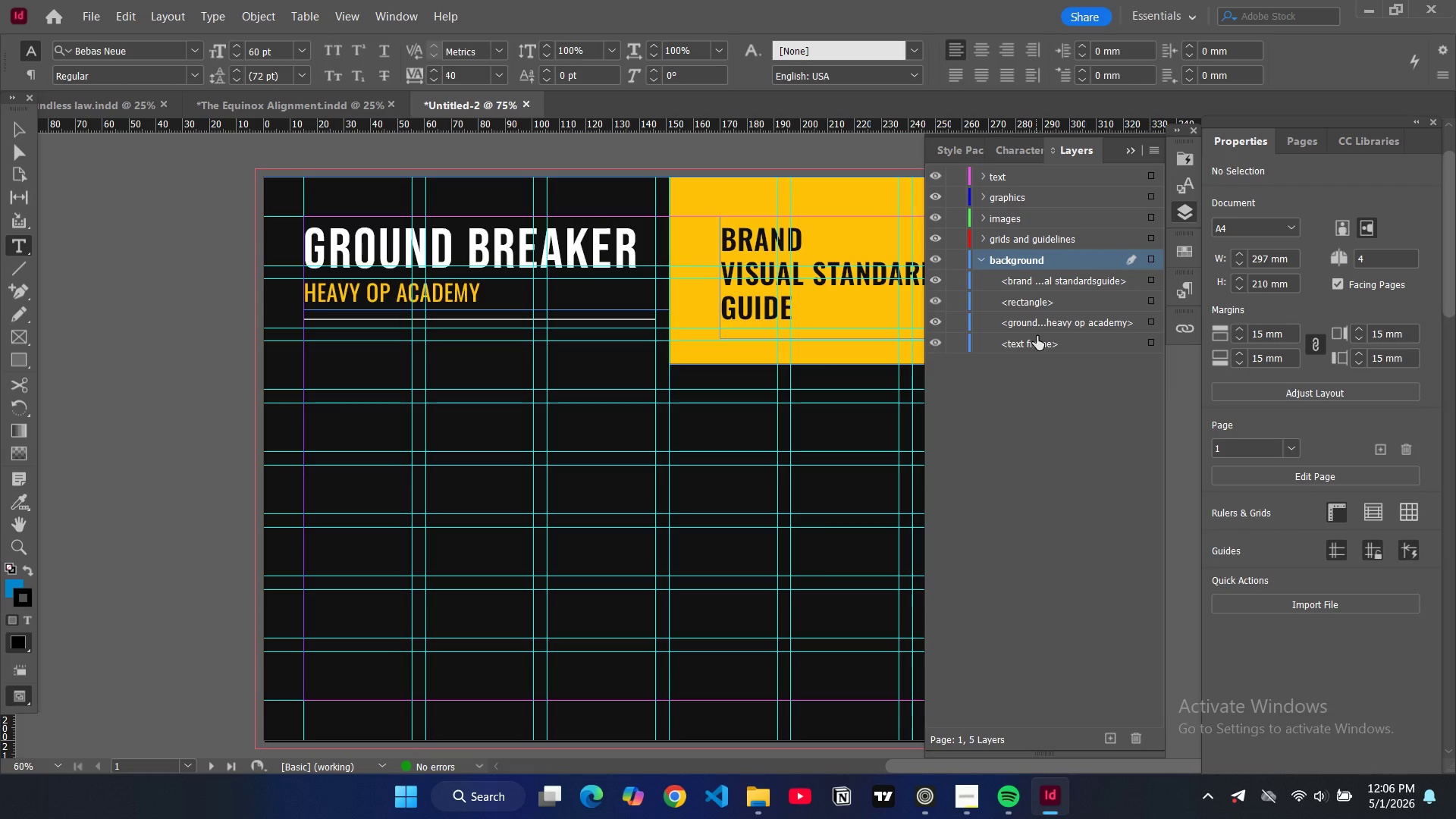 
left_click([18, 121])
 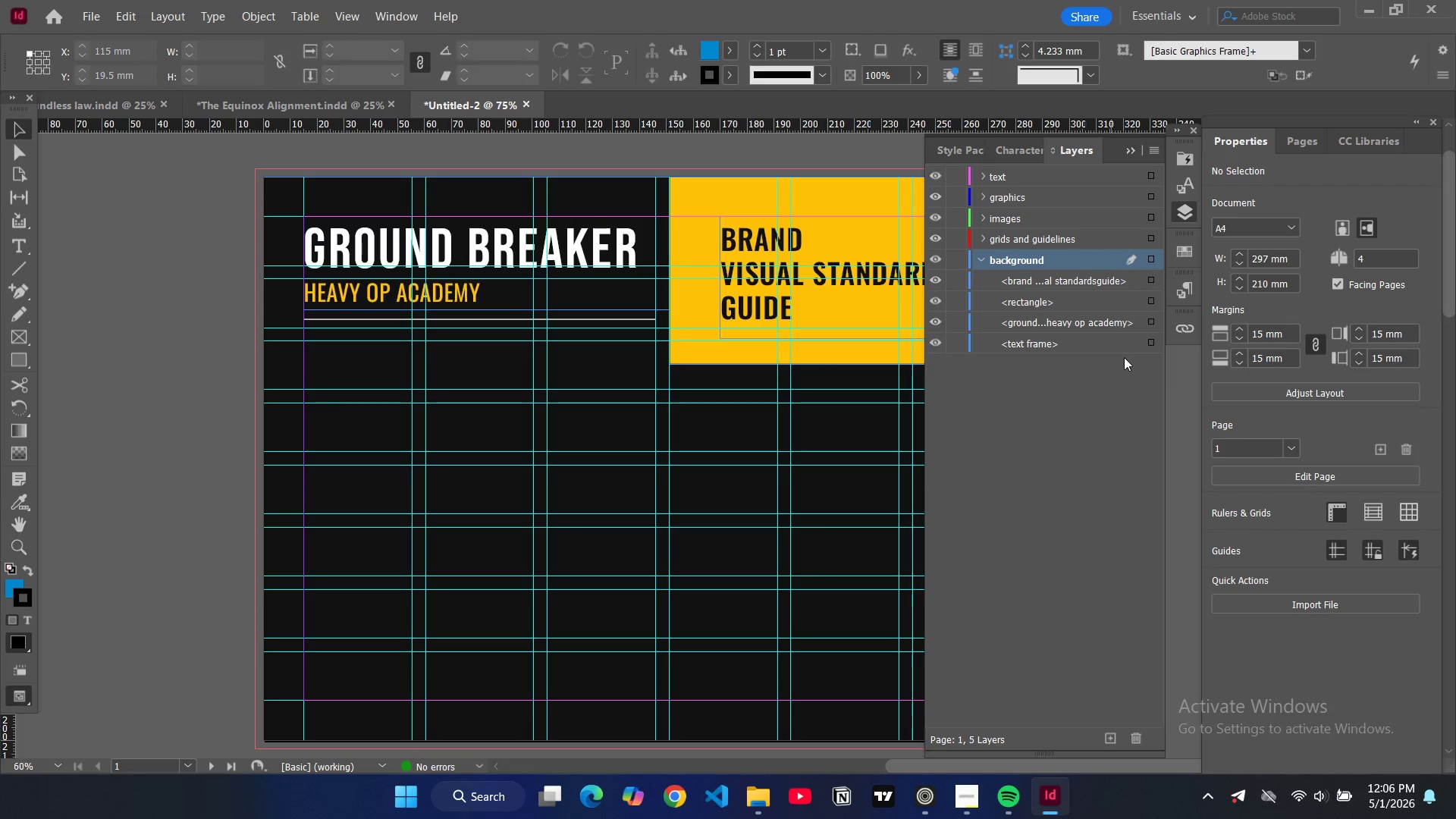 
mouse_move([1150, 343])
 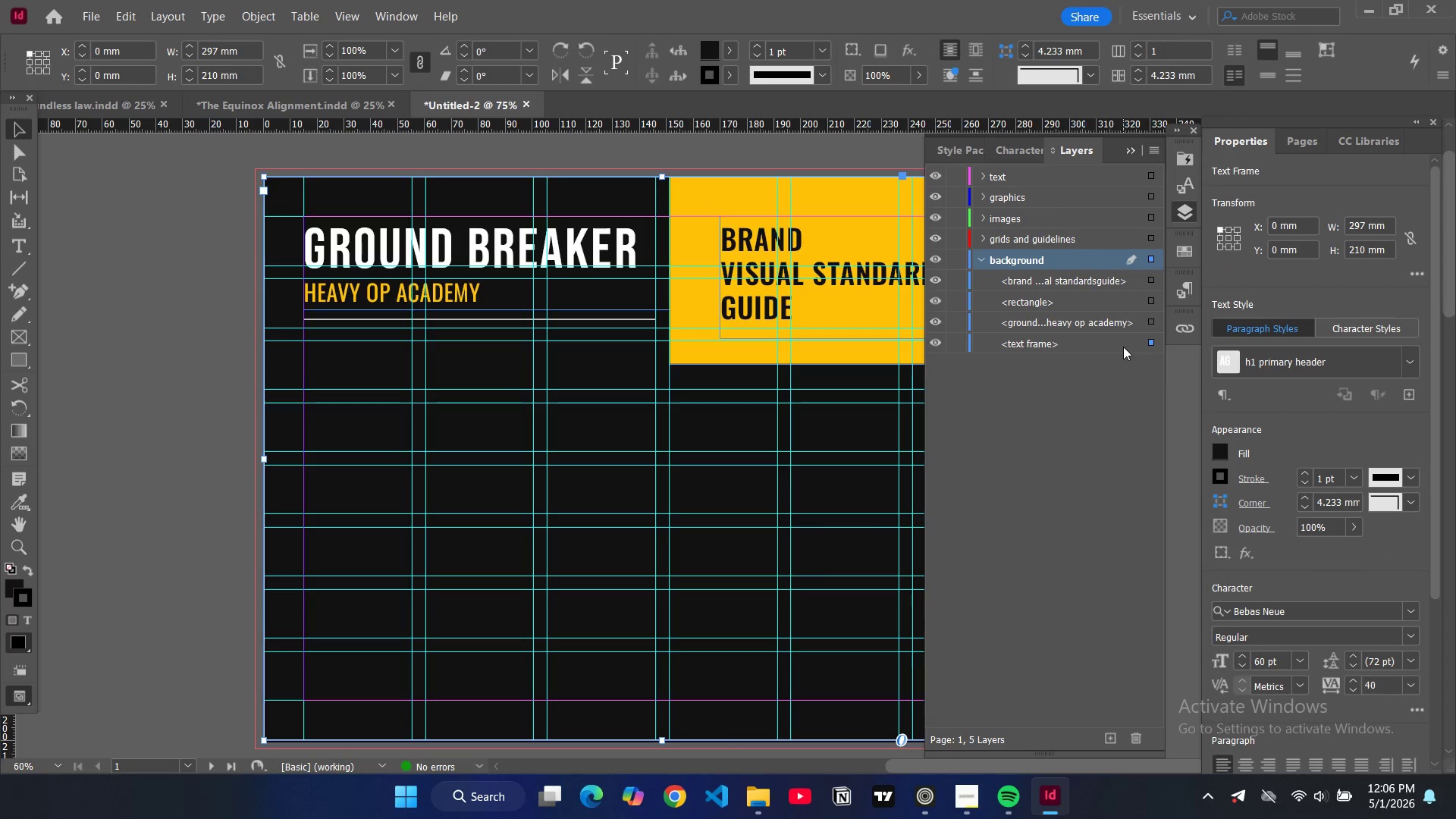 
key(Backspace)
 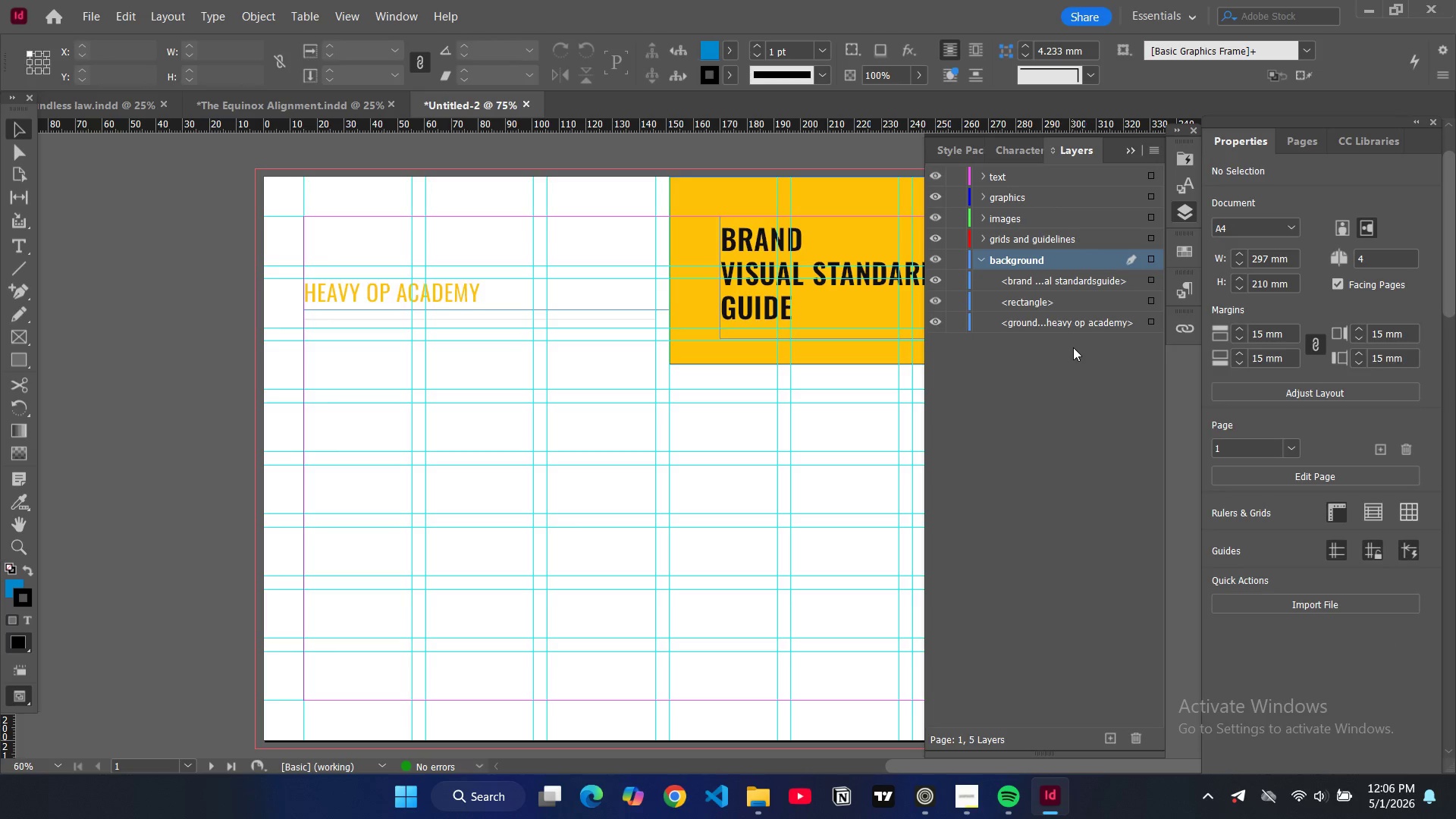 
key(Control+Z)
 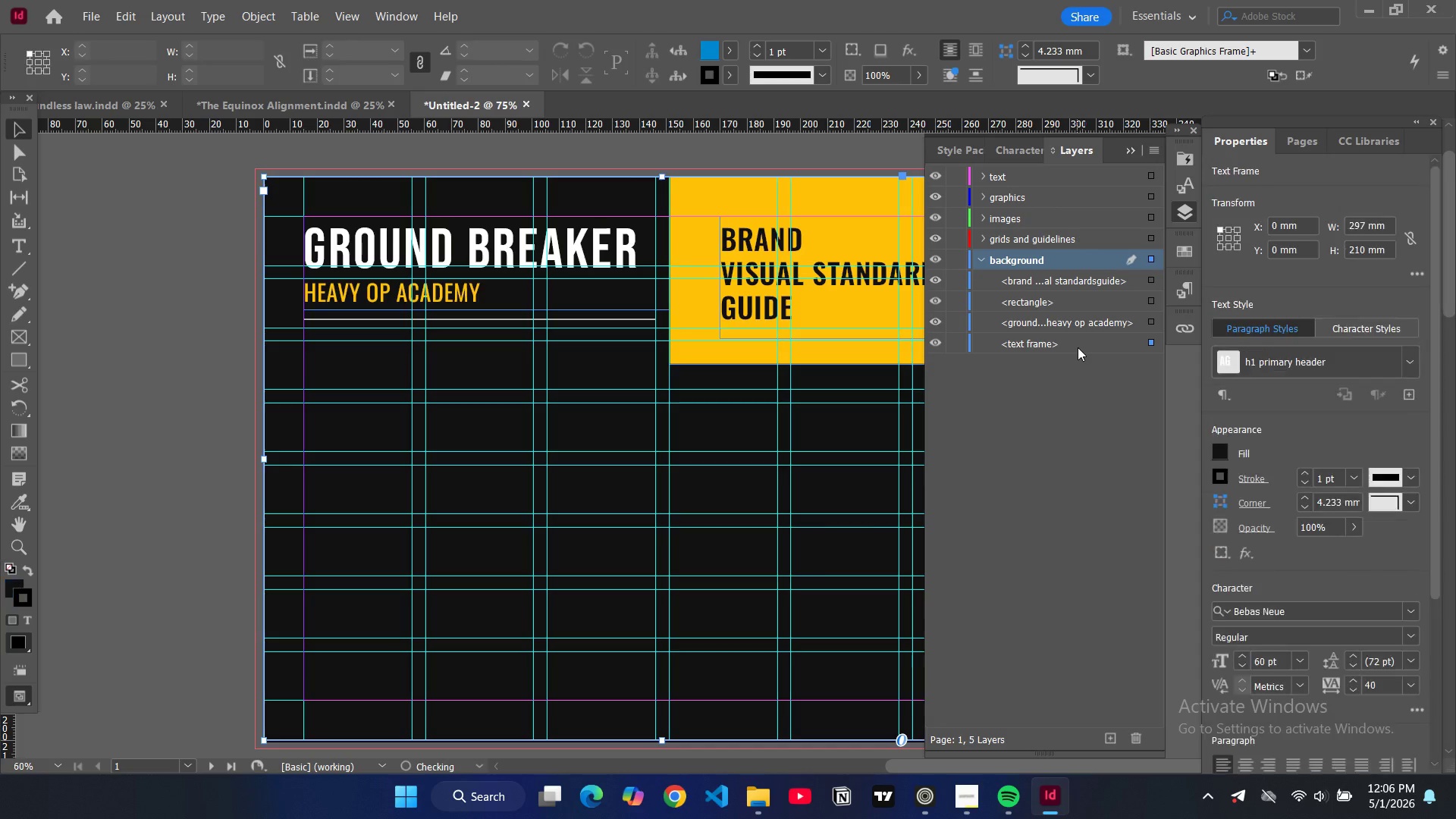 
left_click_drag(start_coordinate=[1078, 347], to_coordinate=[1030, 190])
 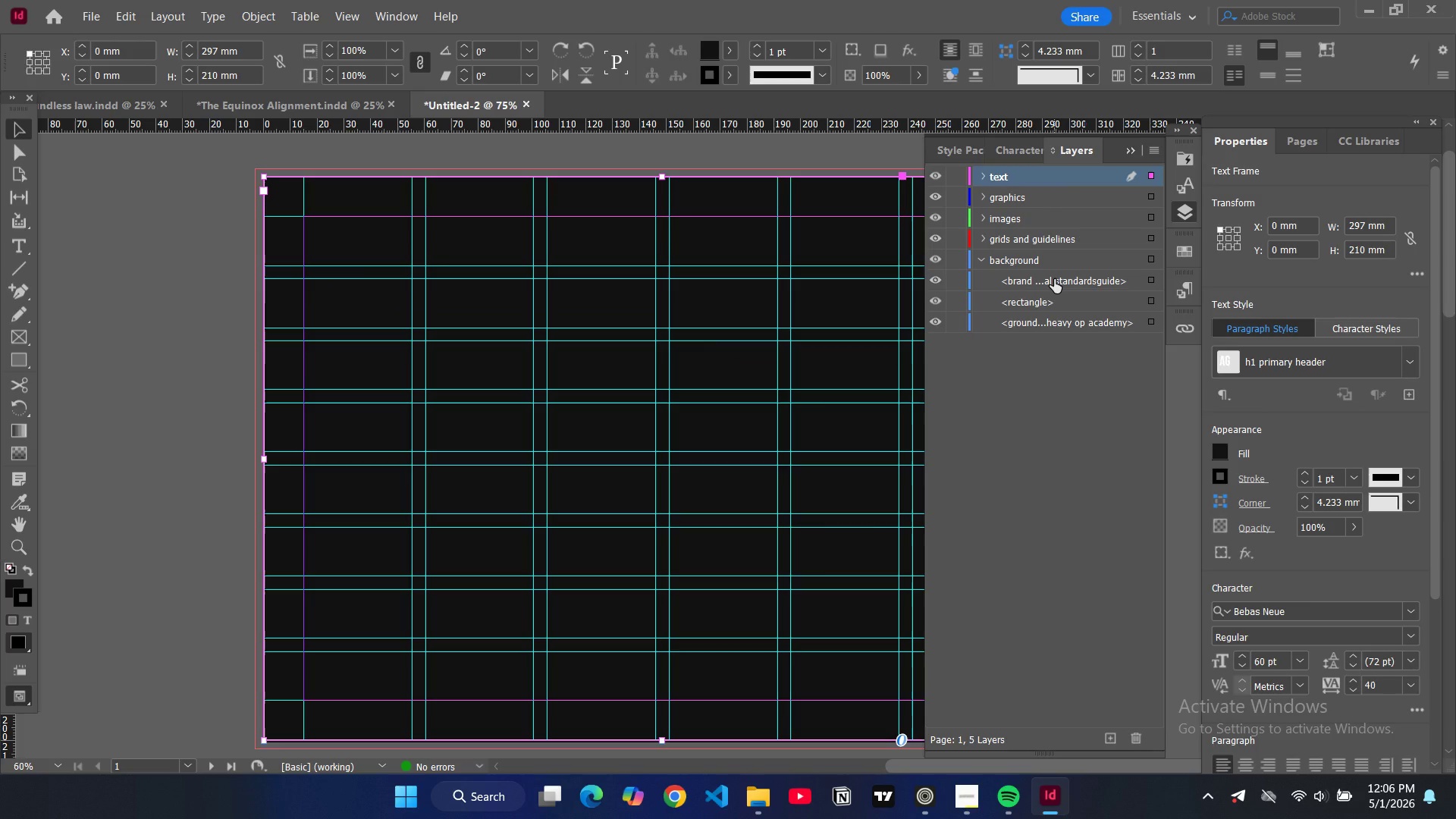 
left_click_drag(start_coordinate=[1054, 279], to_coordinate=[1039, 191])
 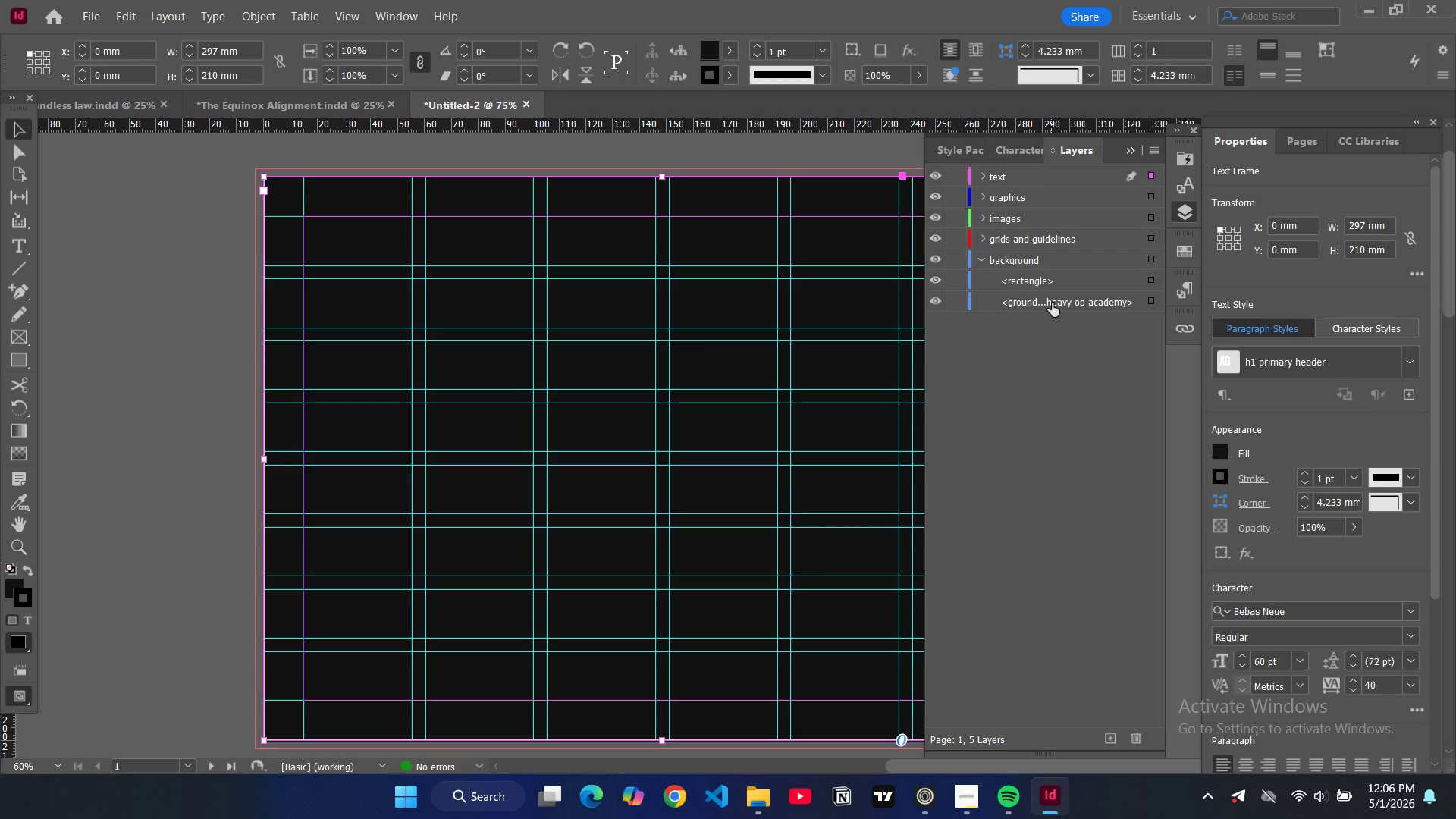 
left_click_drag(start_coordinate=[1052, 303], to_coordinate=[1032, 189])
 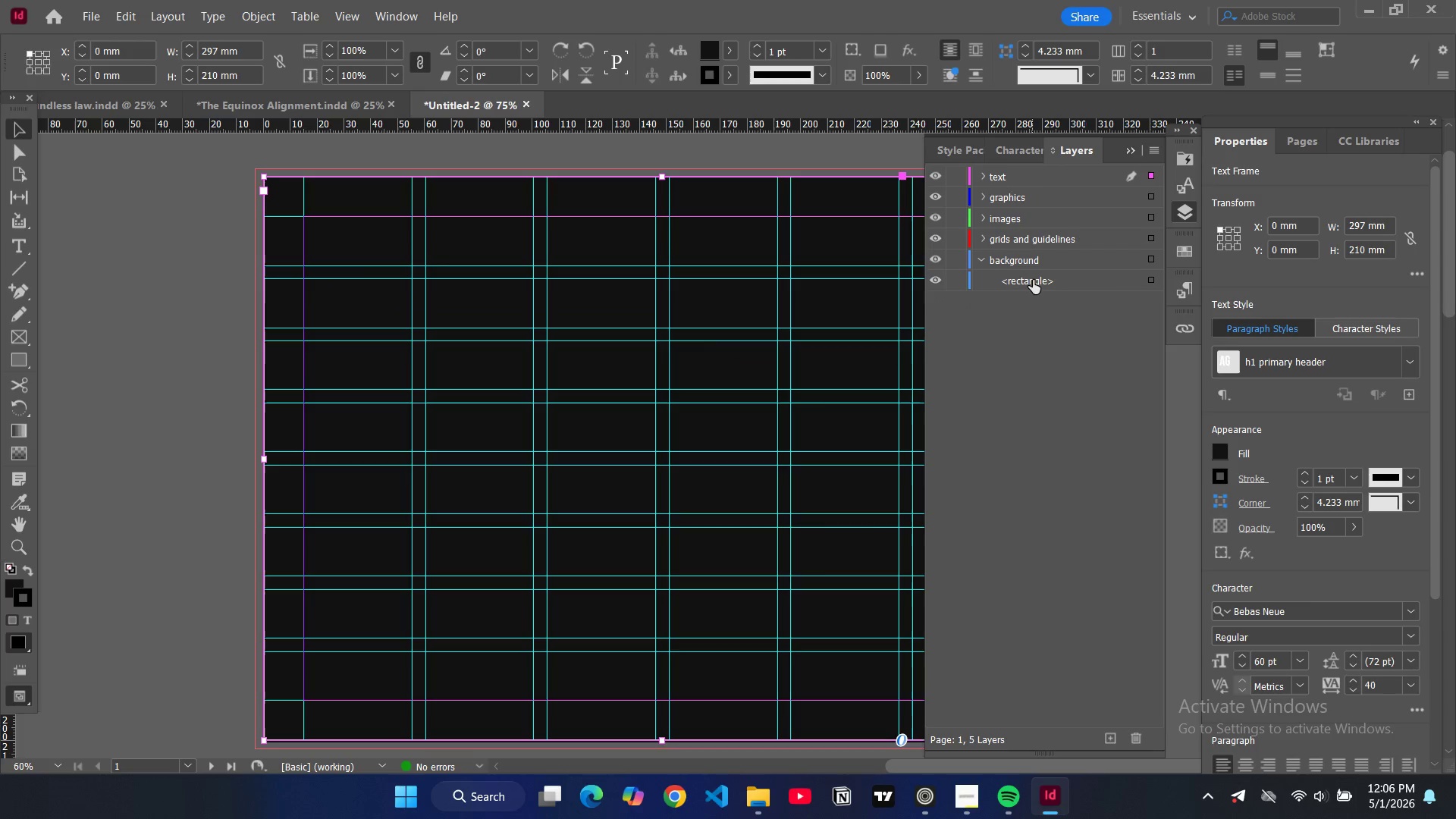 
left_click([1034, 286])
 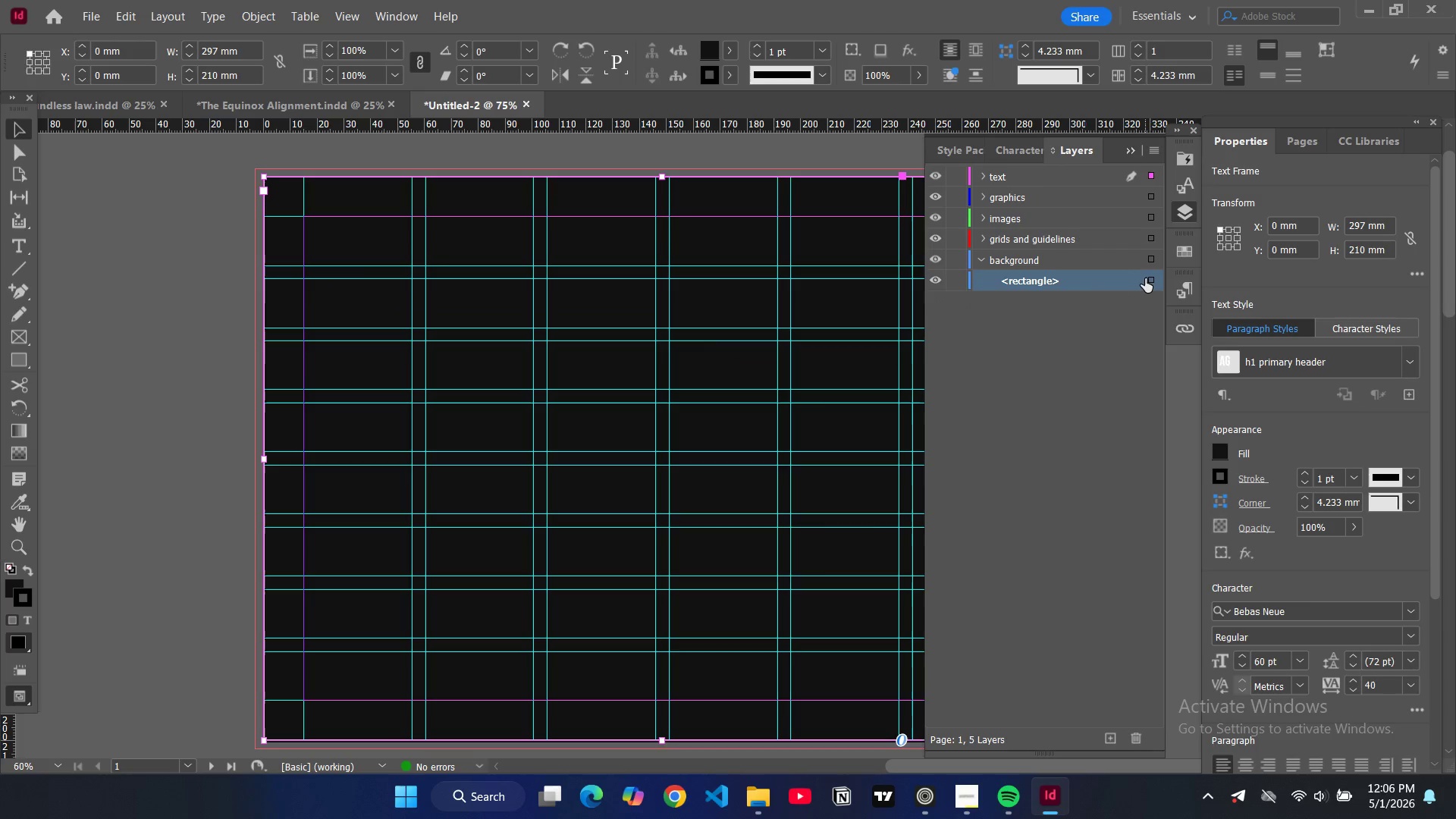 
left_click([1151, 279])
 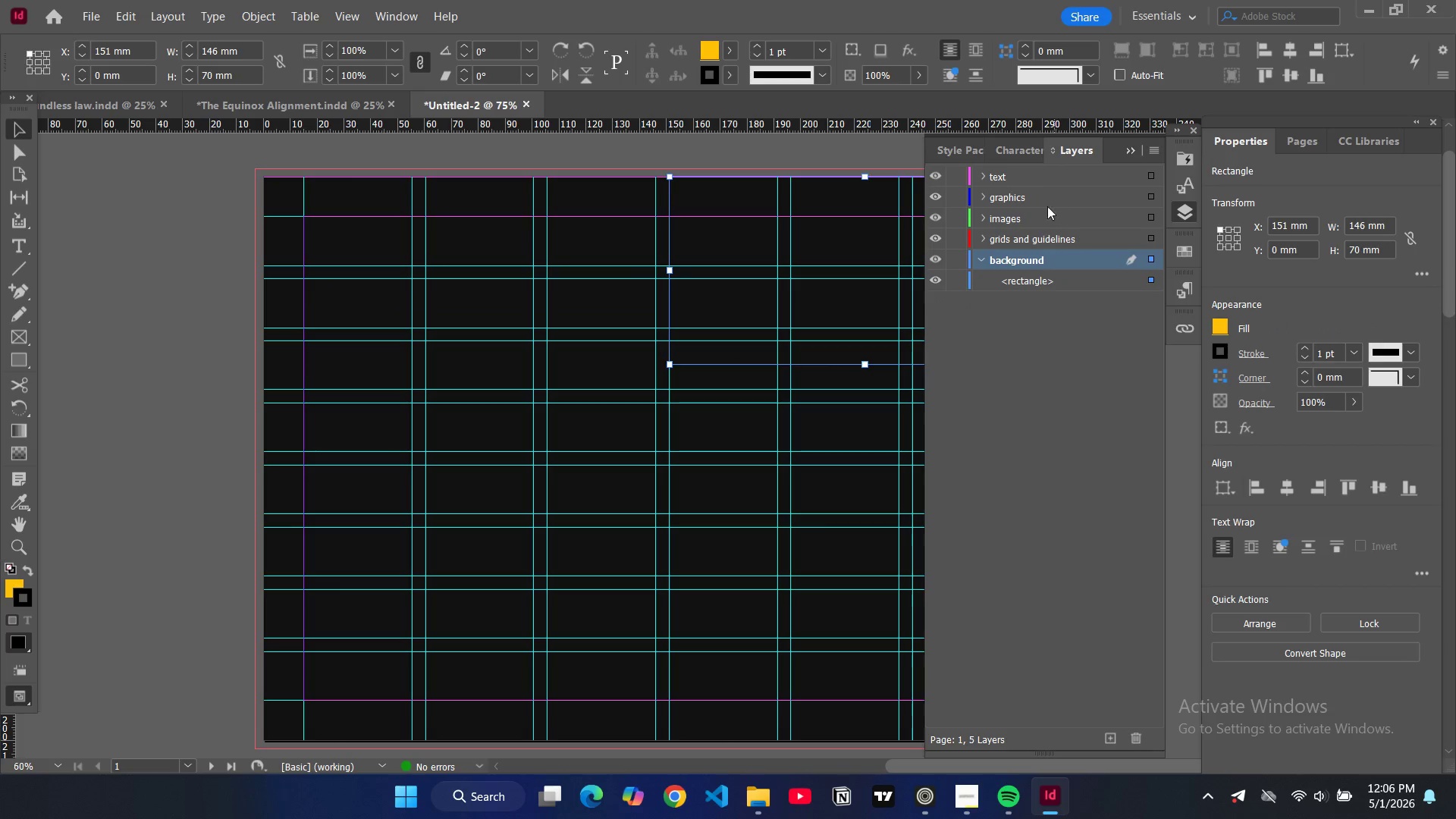 
left_click([1020, 175])
 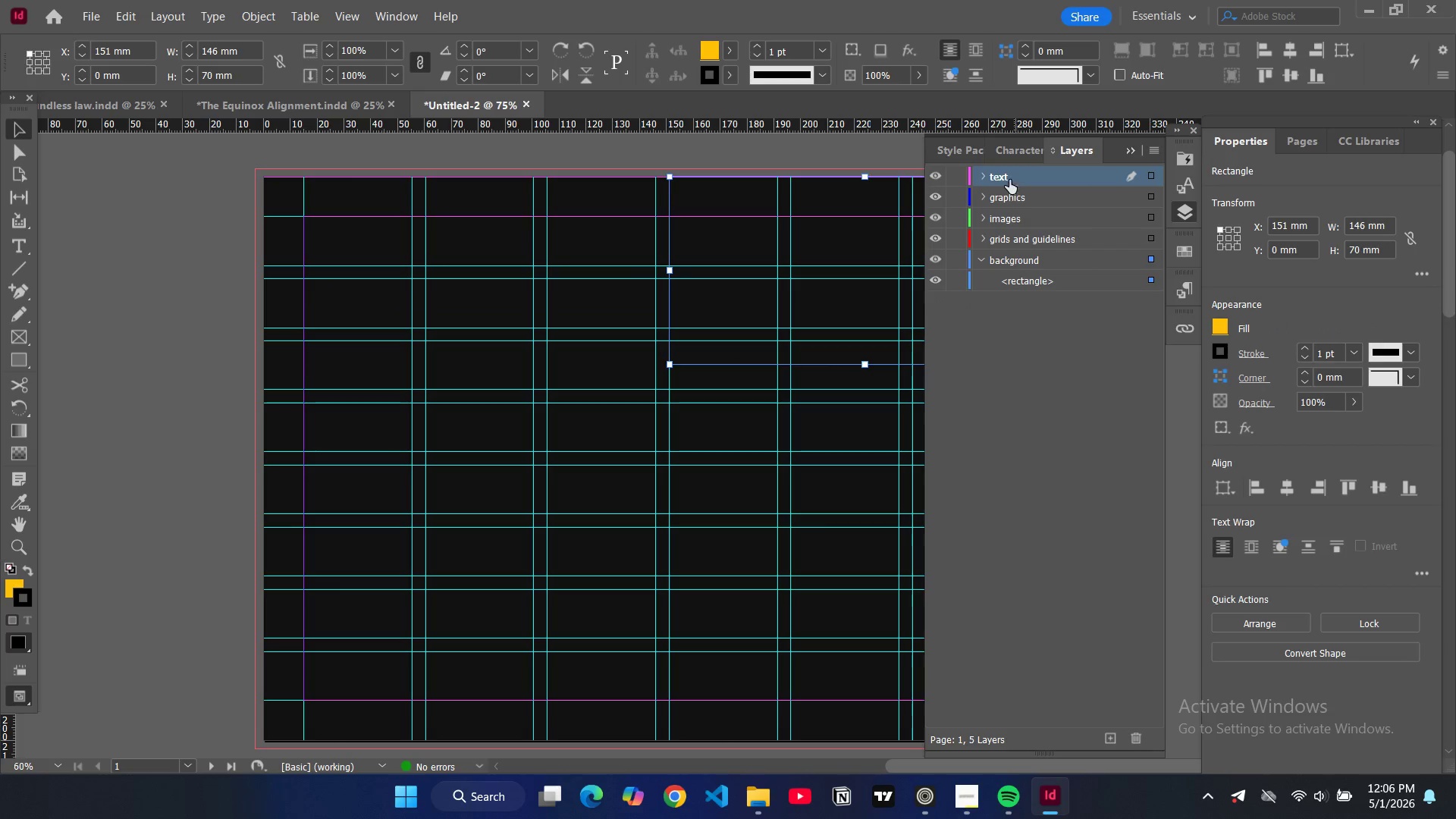 
left_click([983, 177])
 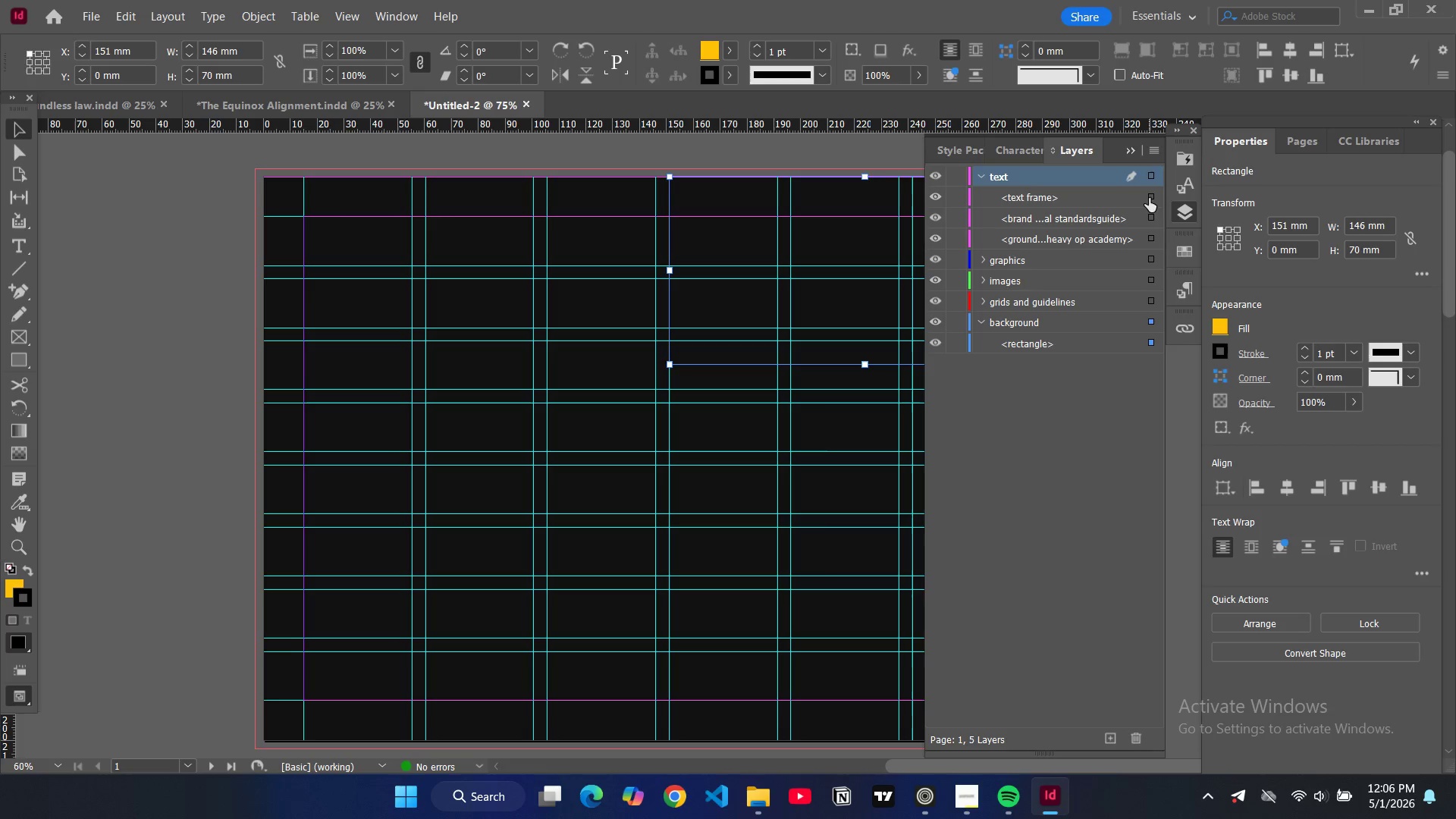 
left_click([1149, 196])
 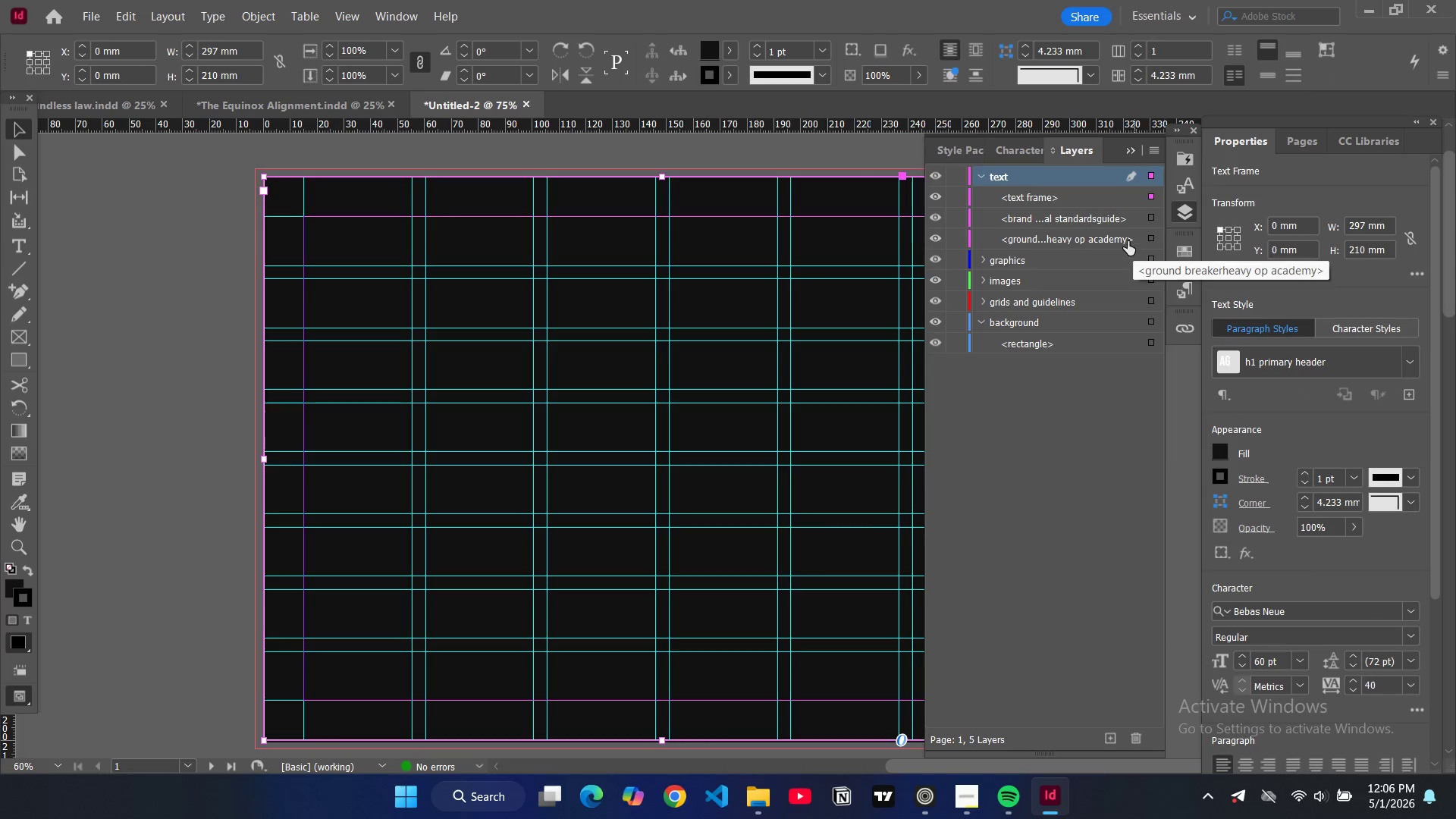 
left_click([1084, 197])
 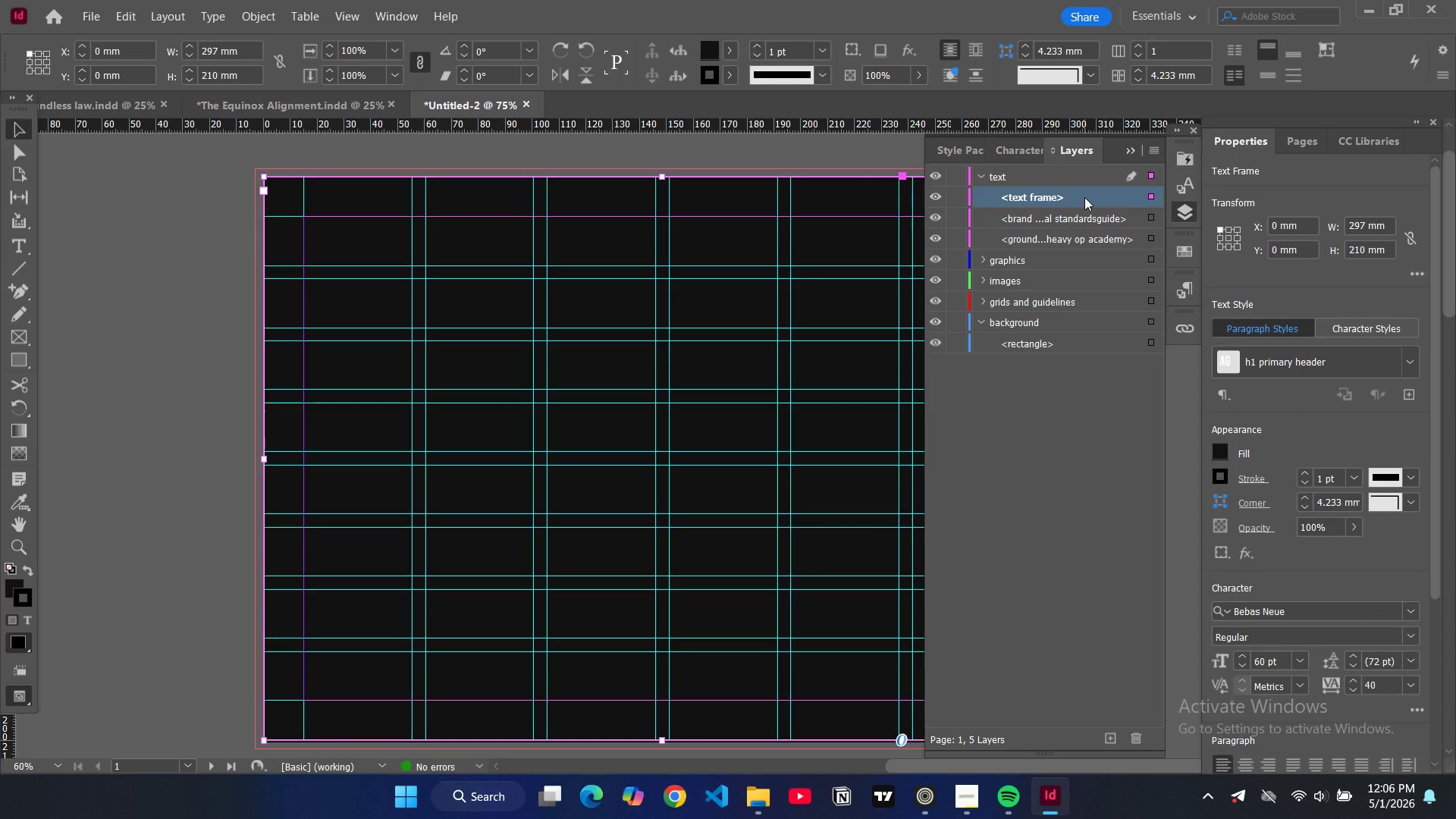 
key(Backspace)
 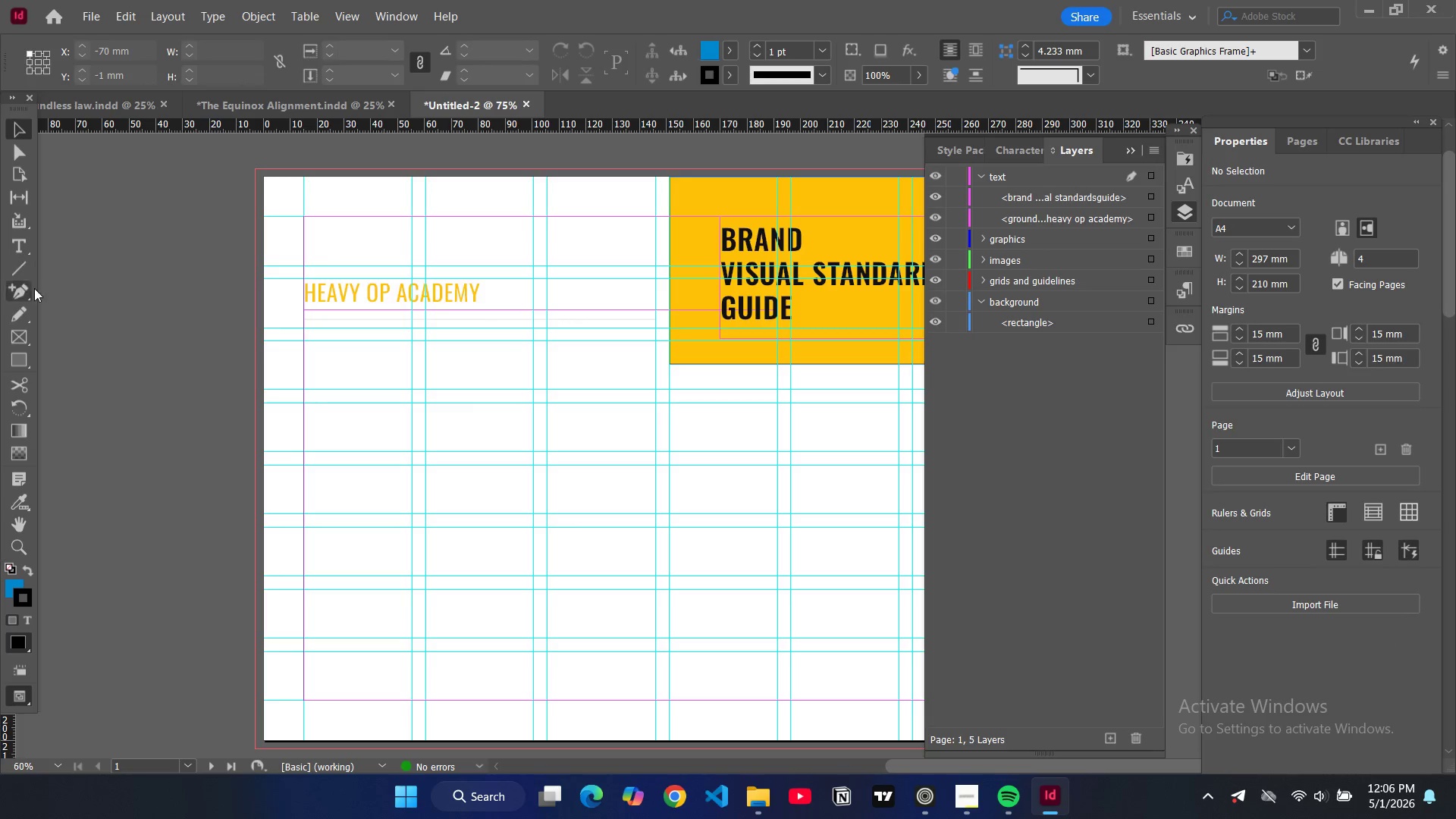 
left_click([18, 360])
 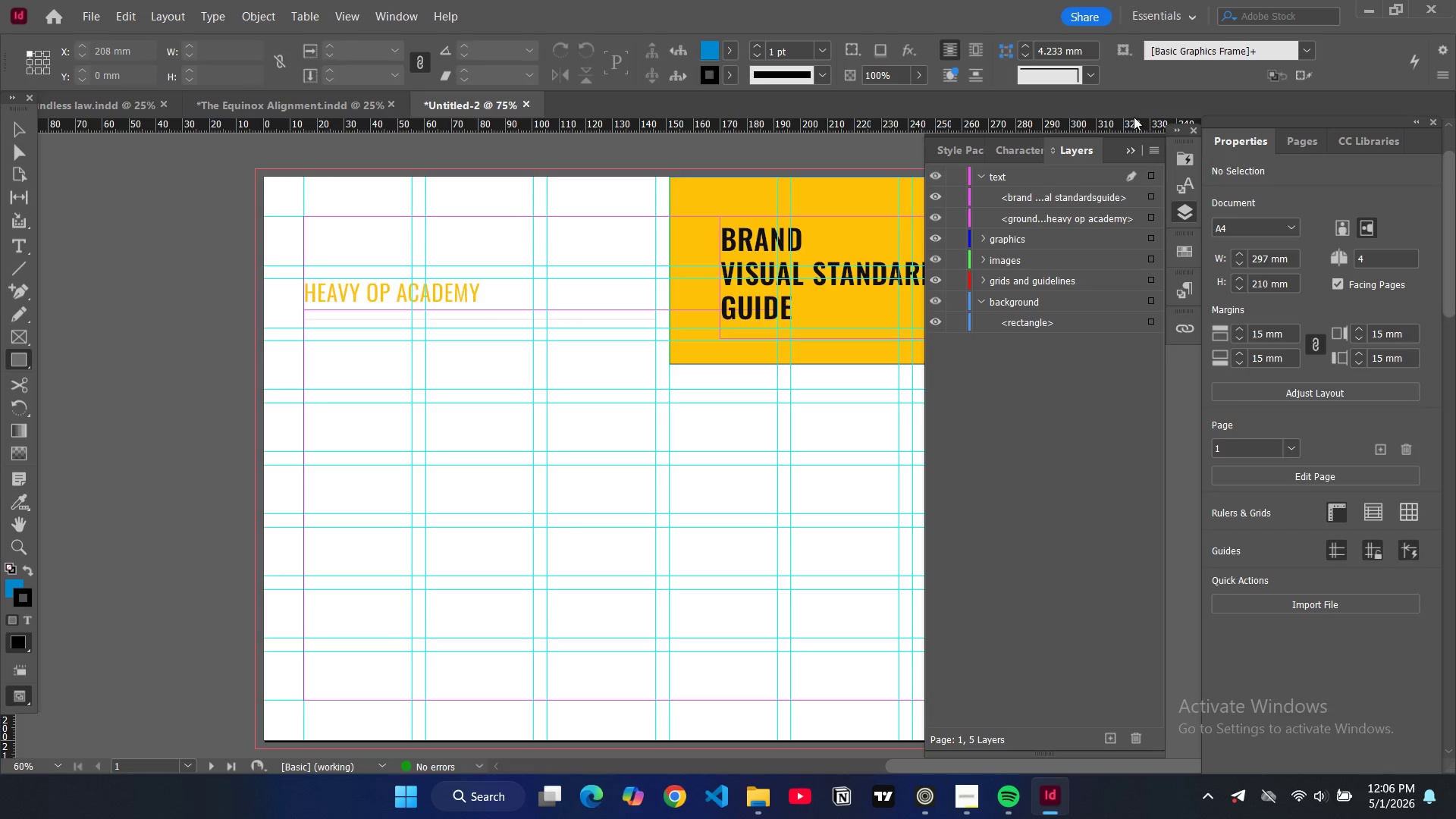 
left_click([1131, 154])
 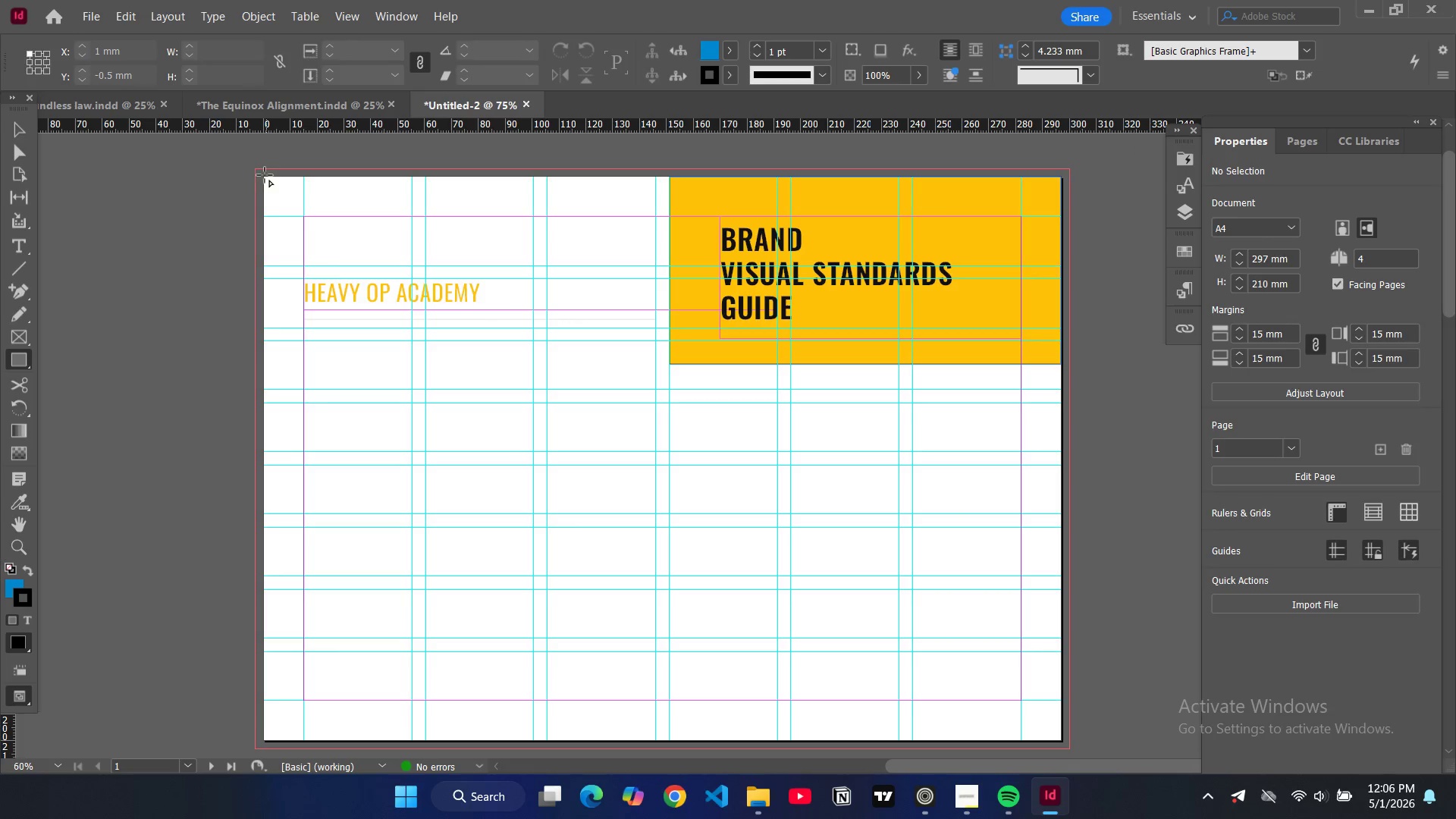 
left_click_drag(start_coordinate=[265, 176], to_coordinate=[1062, 739])
 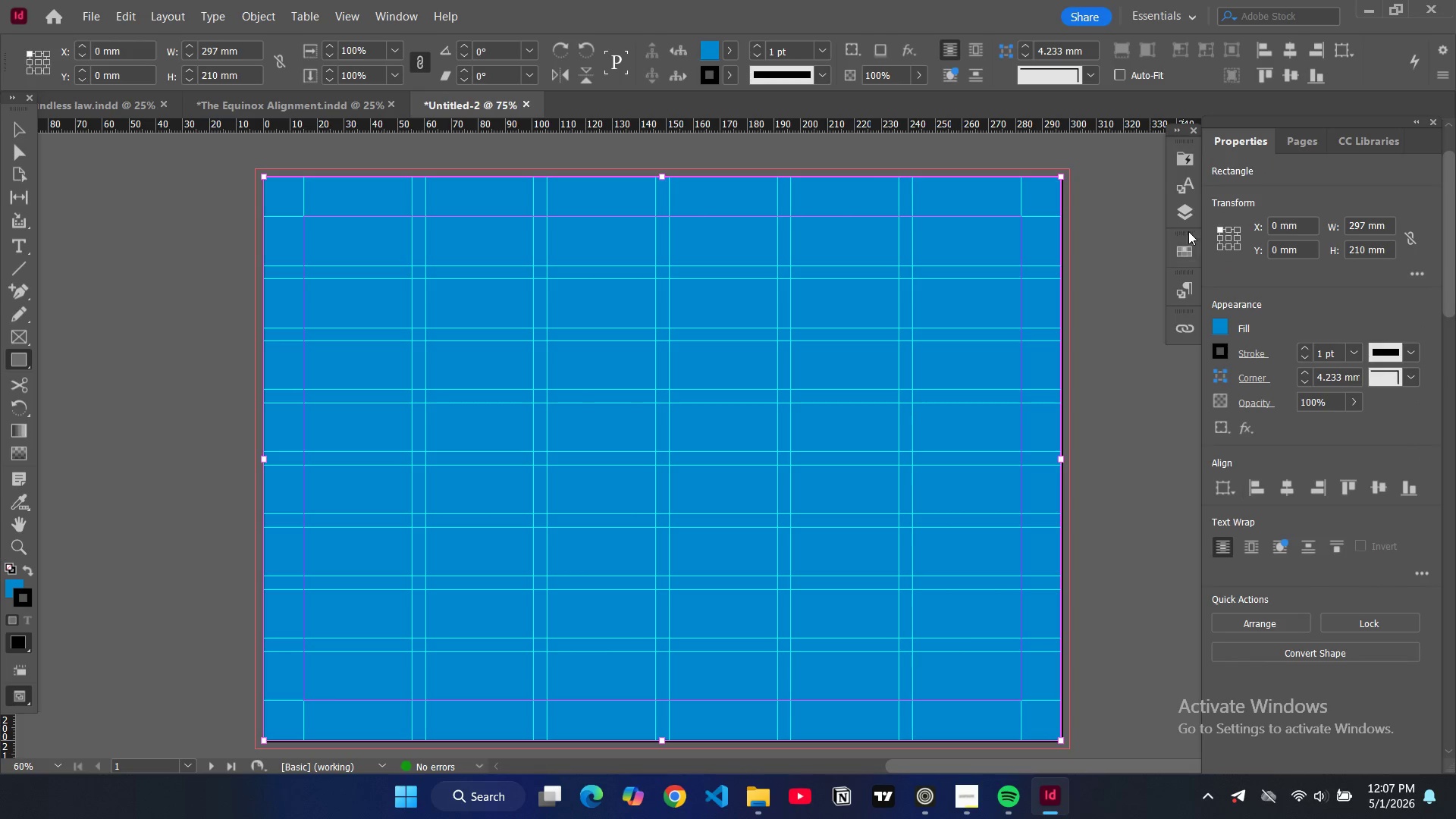 
left_click([1192, 215])
 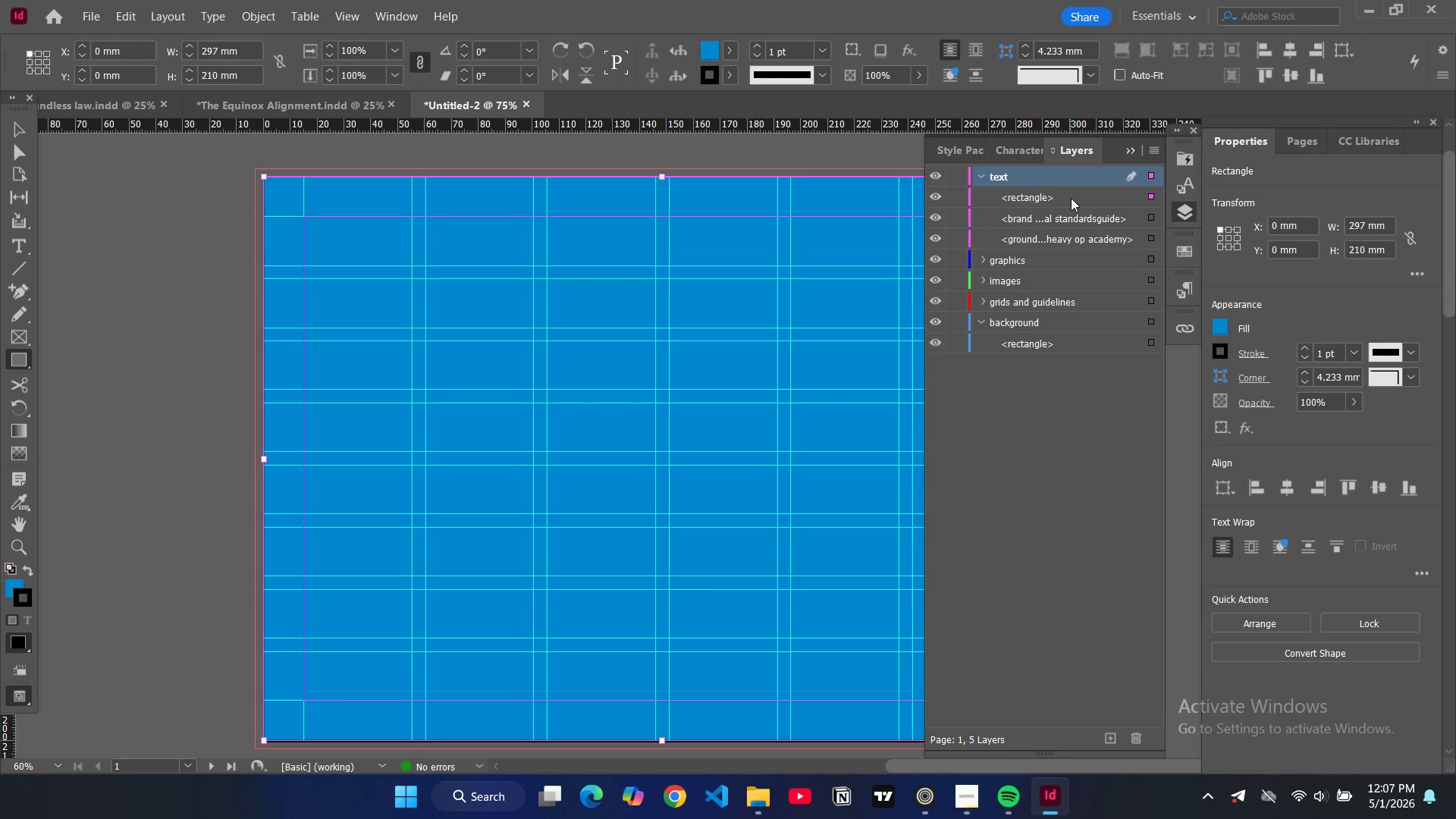 
left_click_drag(start_coordinate=[1071, 198], to_coordinate=[1065, 354])
 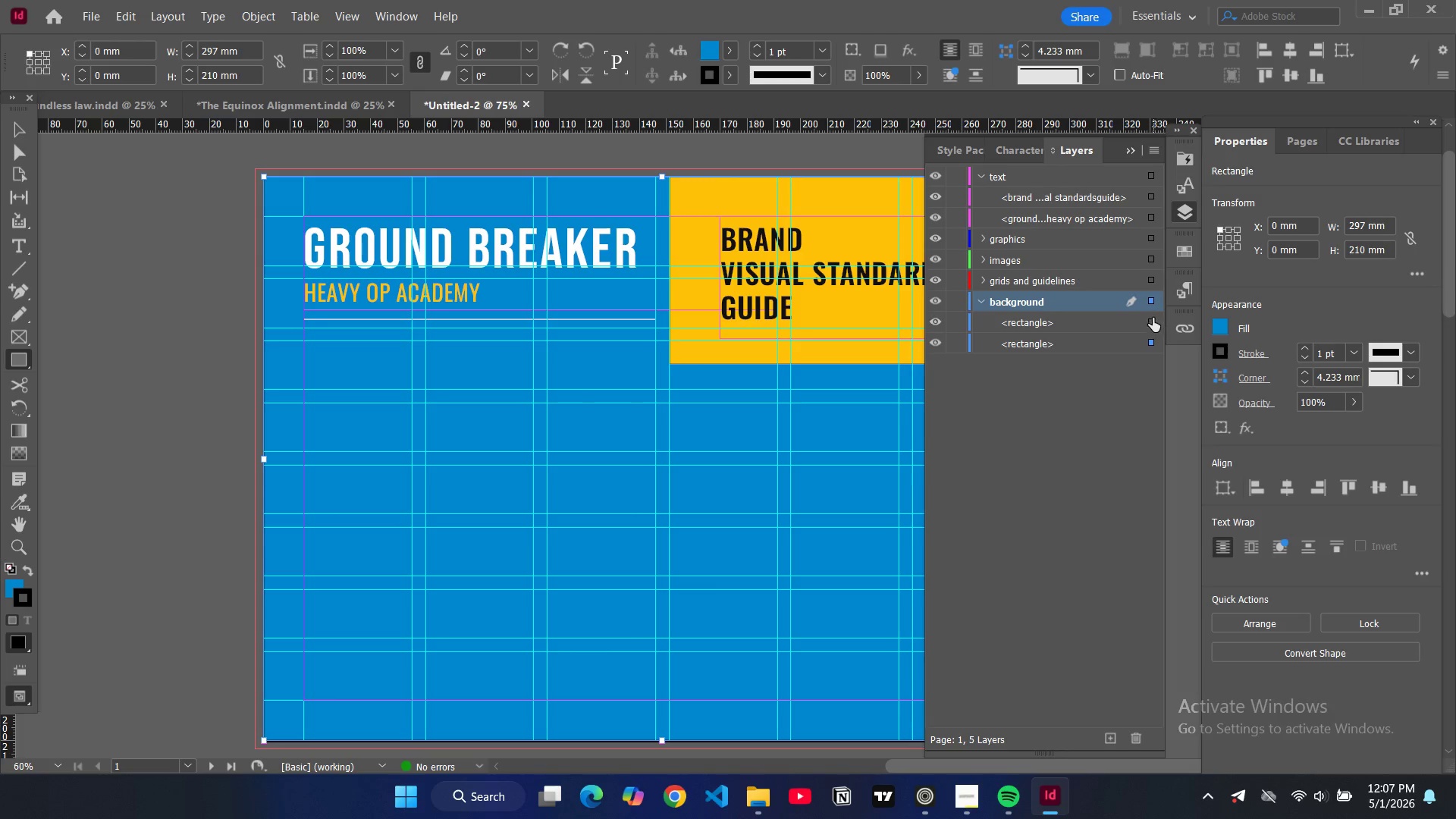 
left_click([1151, 321])
 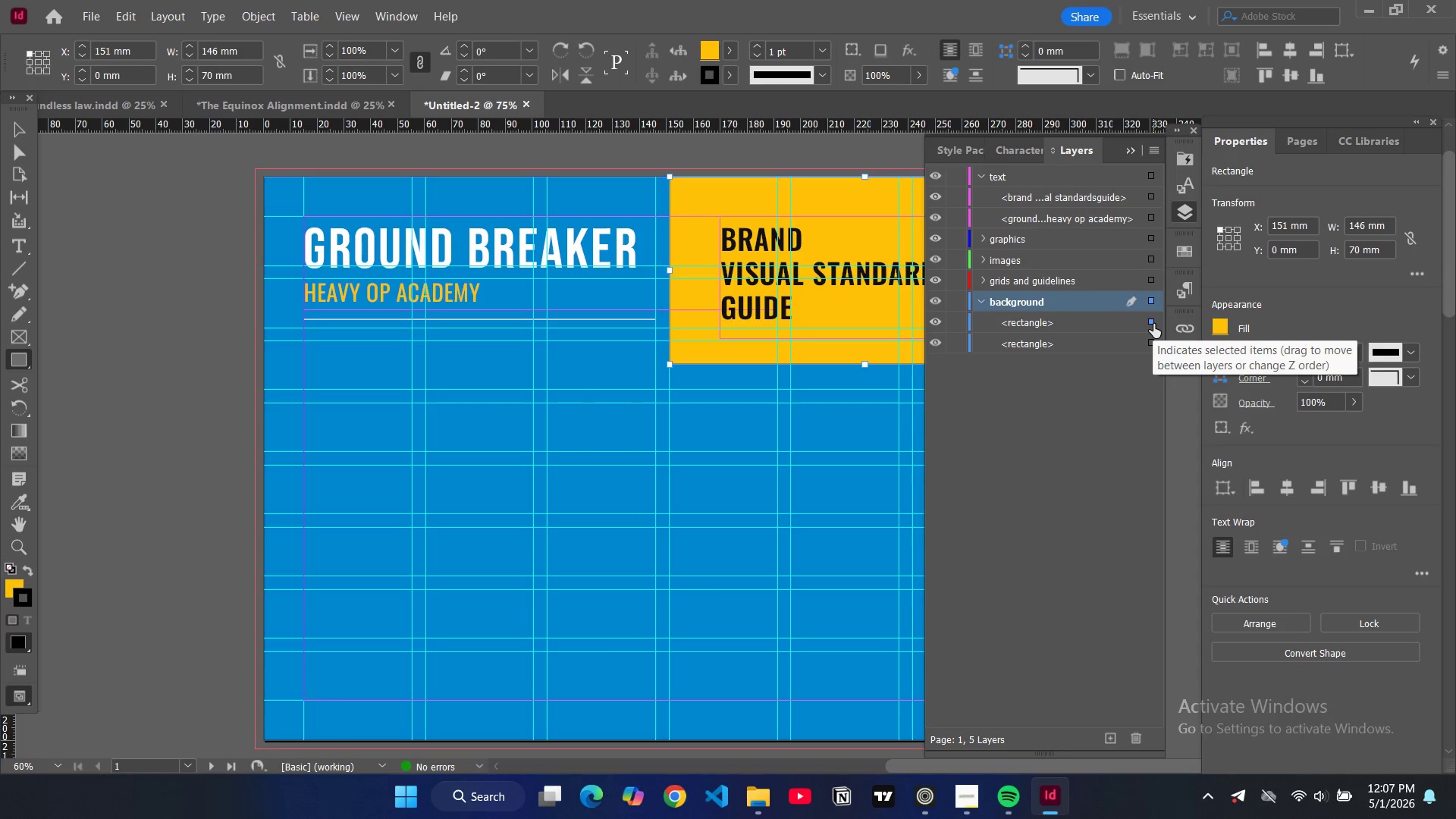 
key(Backspace)
 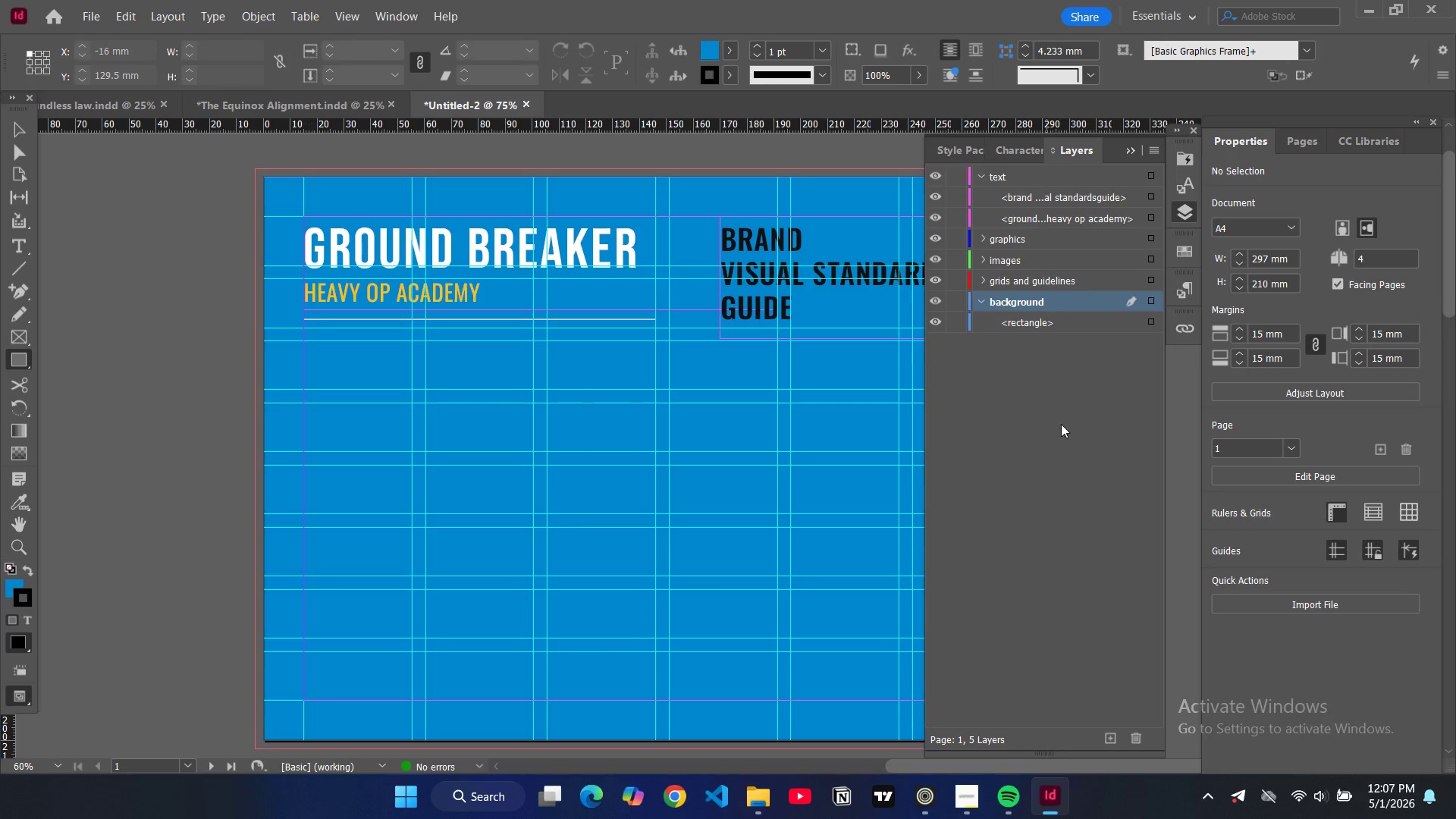 
wait(5.73)
 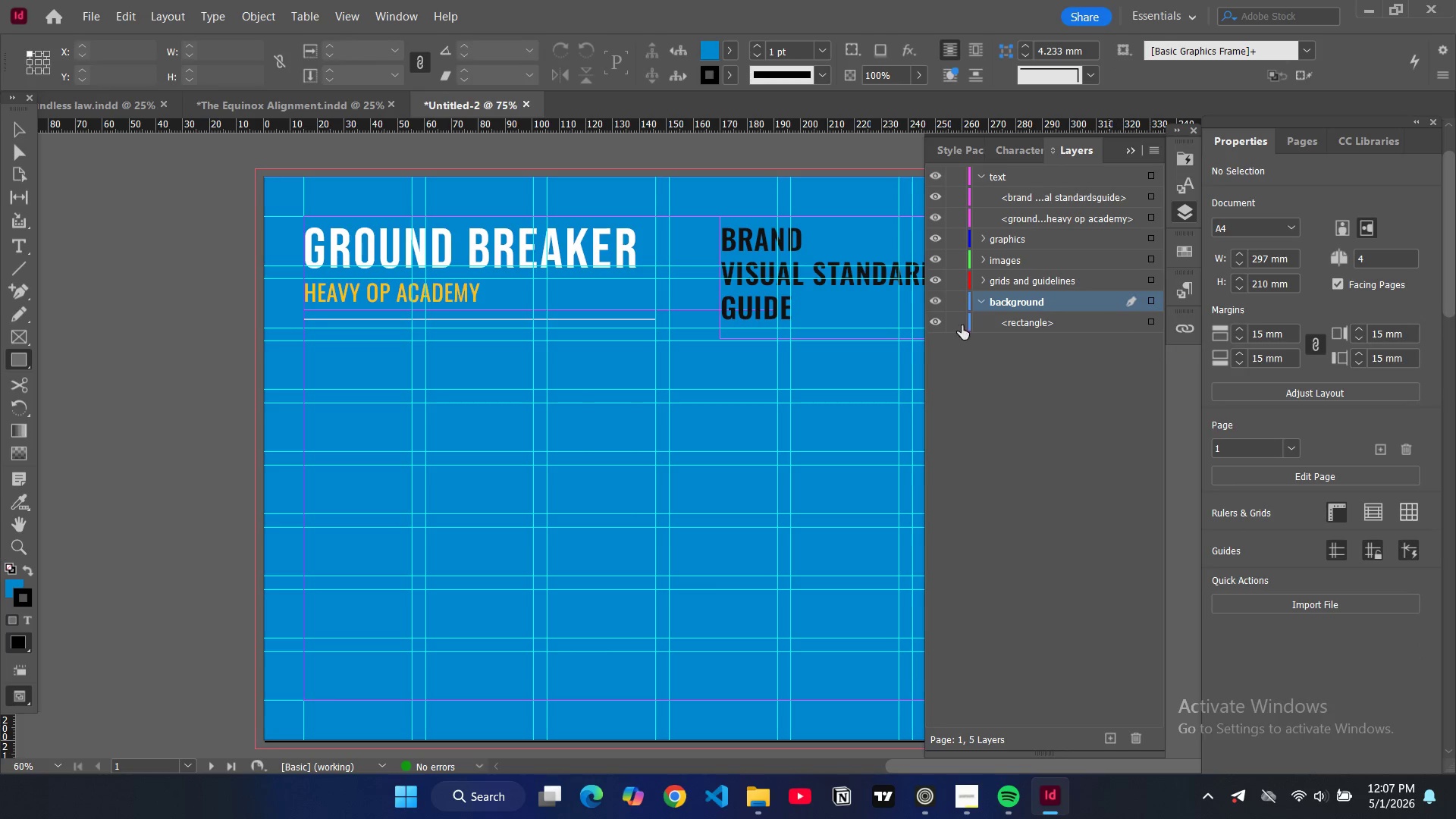 
left_click([1132, 149])
 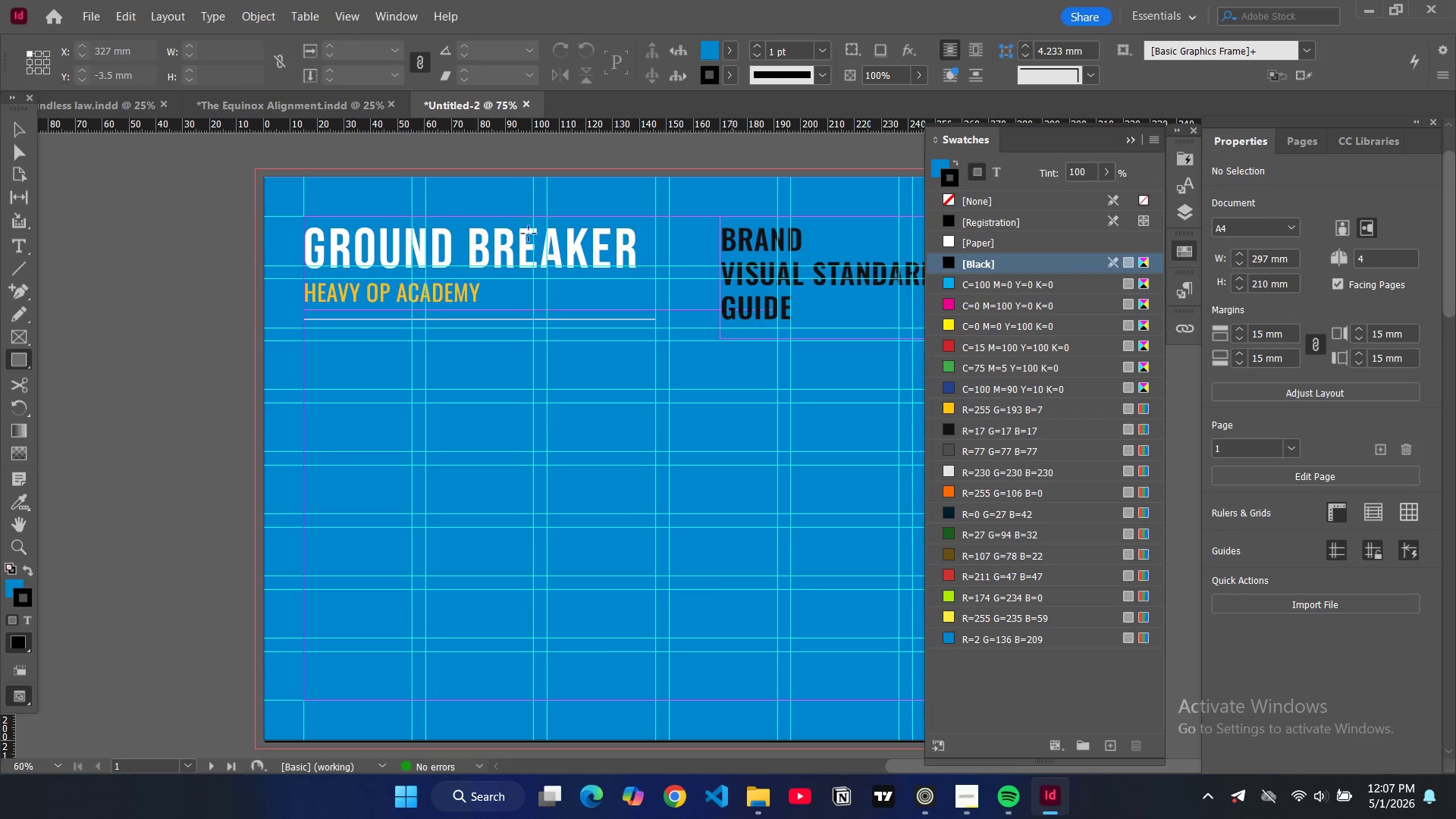 
left_click([17, 121])
 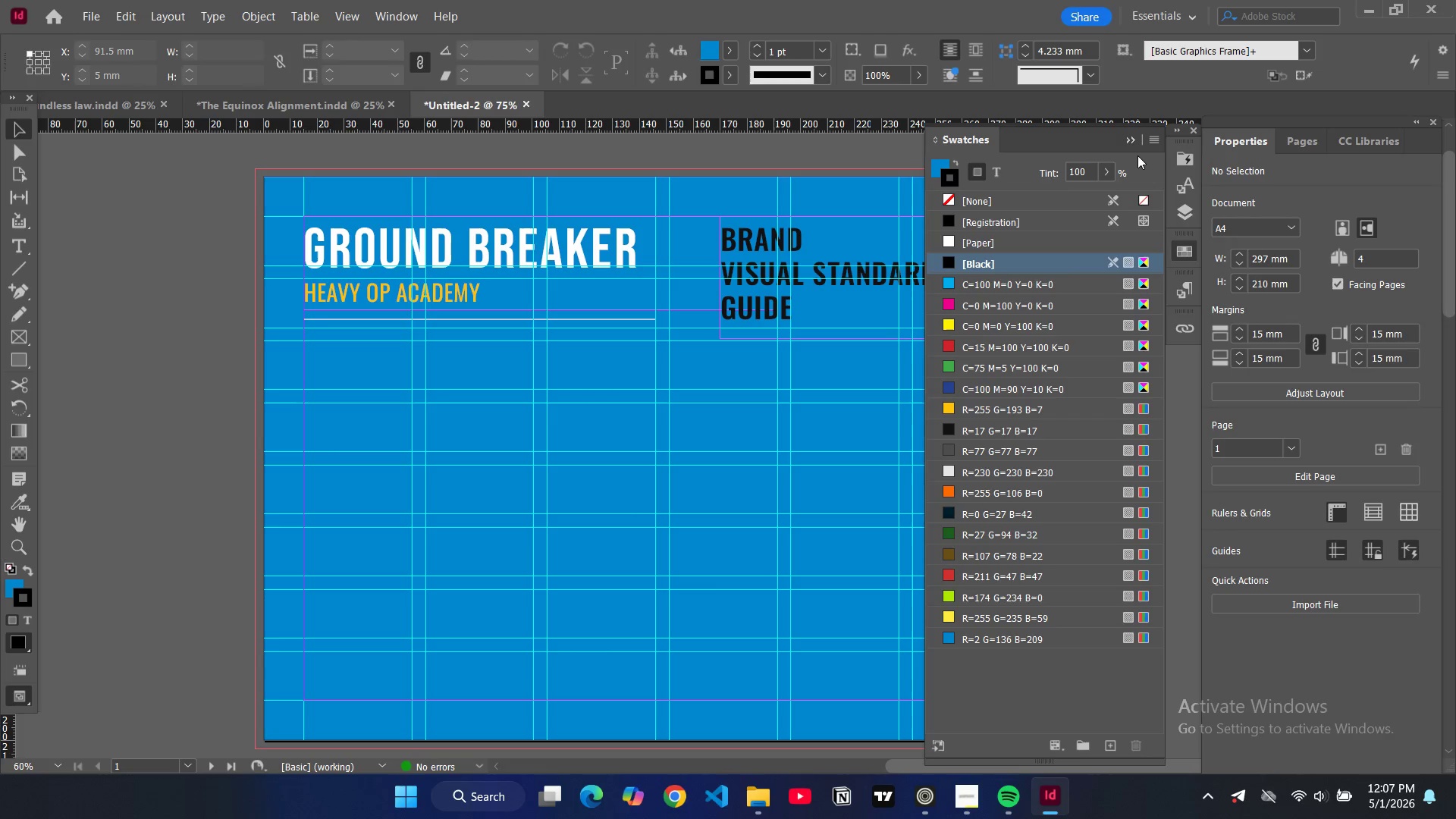 
left_click([1125, 142])
 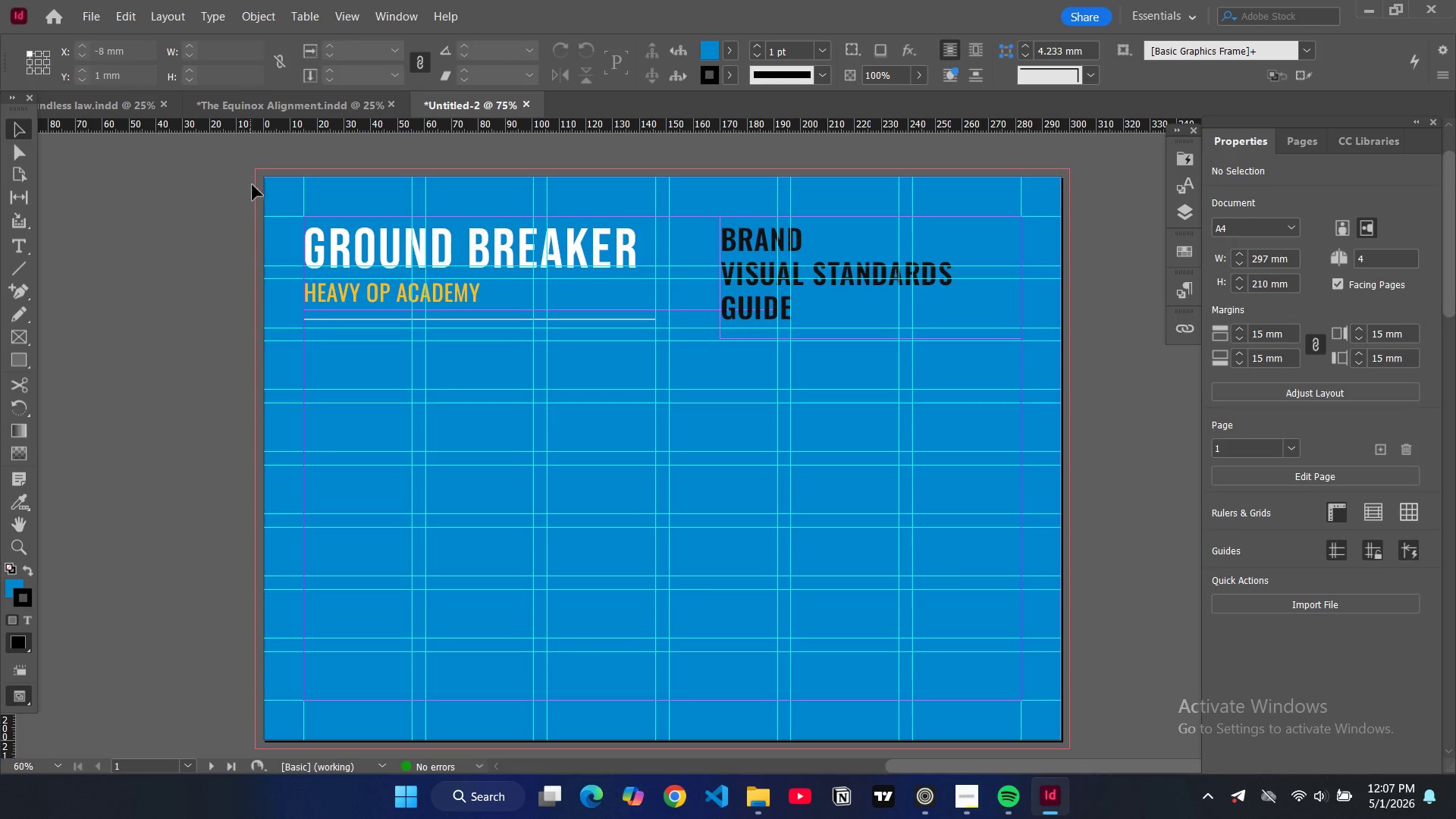 
left_click([262, 181])
 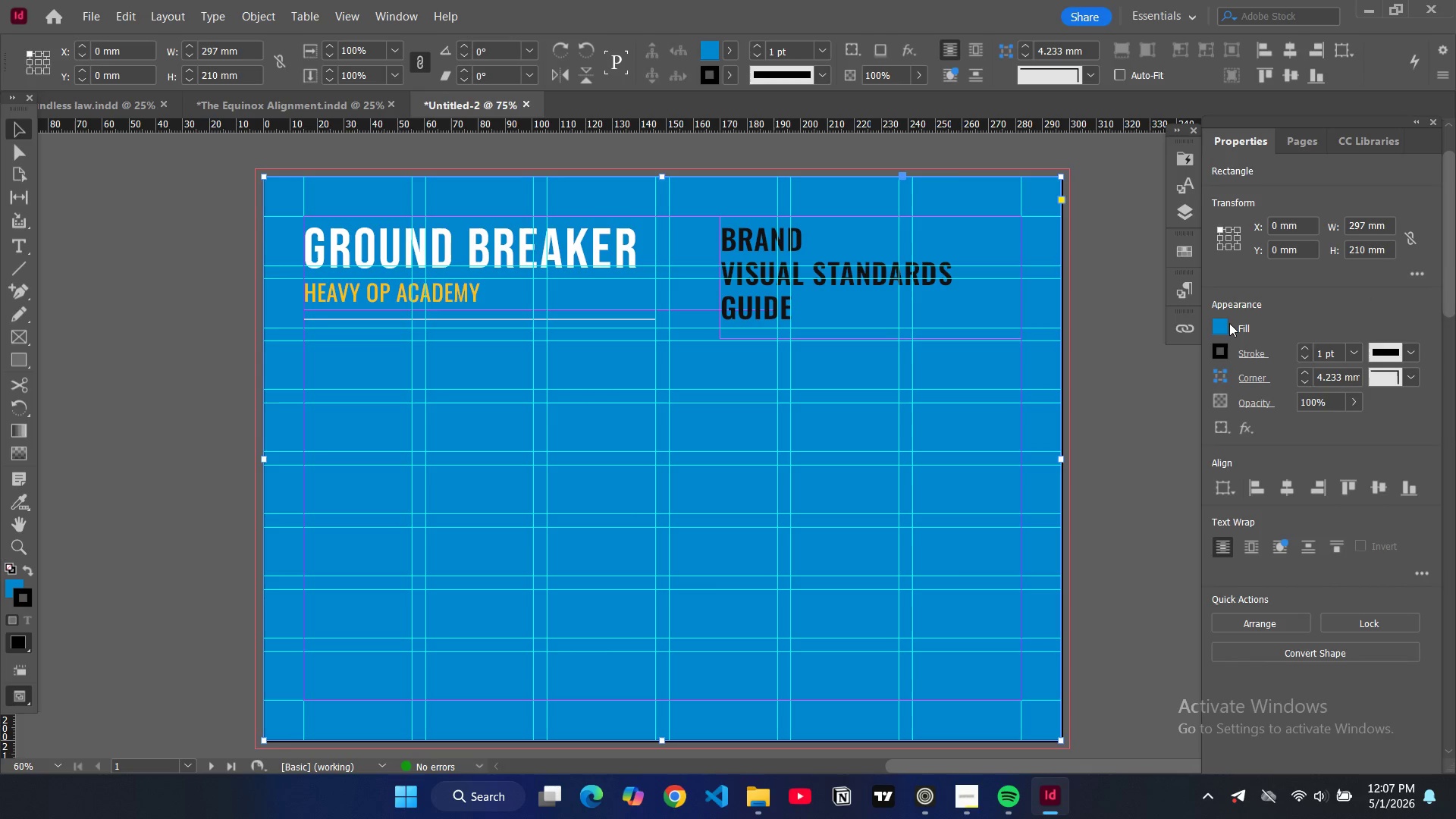 
double_click([1223, 324])
 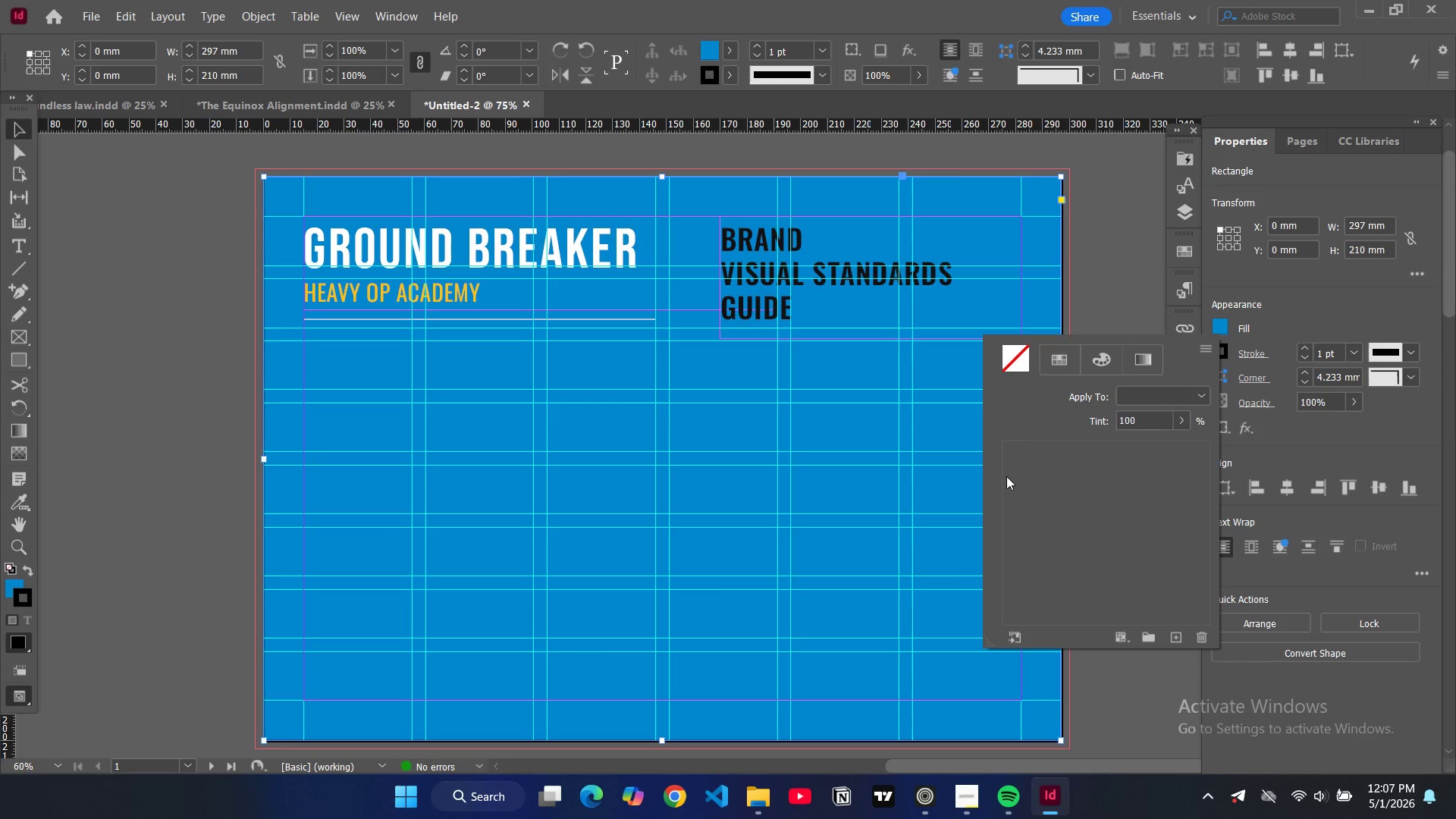 
scroll: coordinate [1064, 497], scroll_direction: down, amount: 11.0
 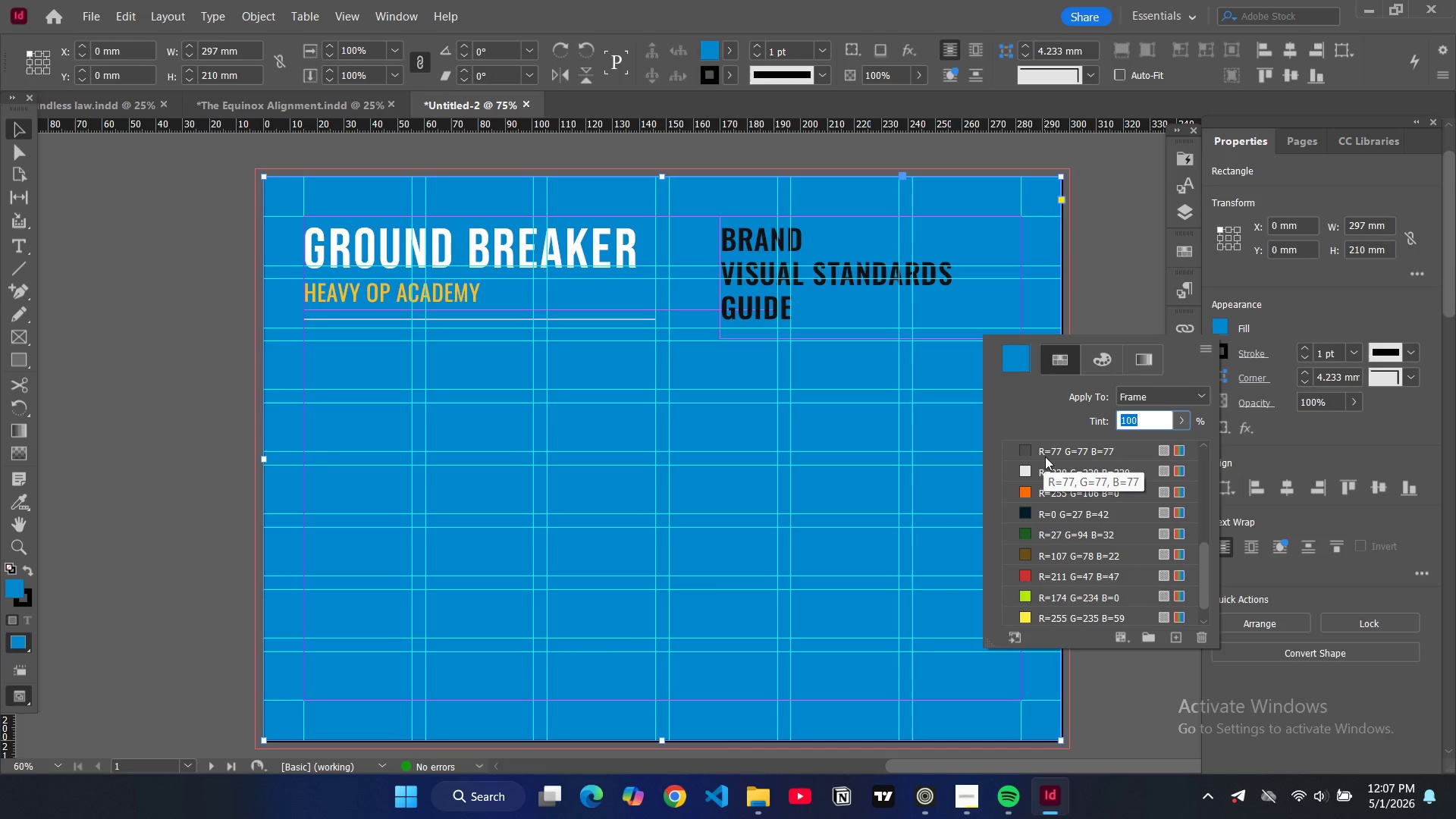 
scroll: coordinate [1045, 457], scroll_direction: up, amount: 1.0
 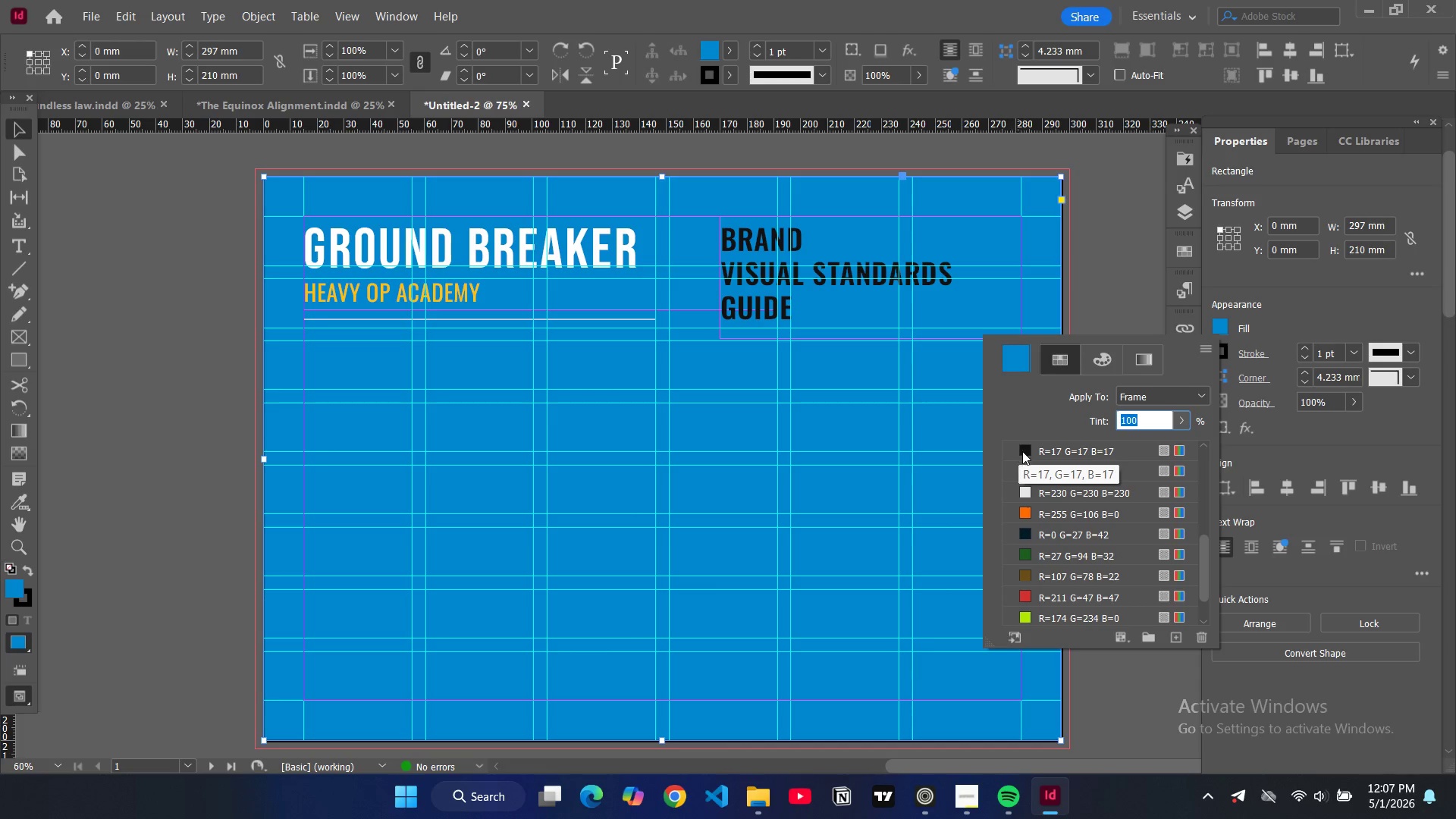 
left_click([1024, 451])
 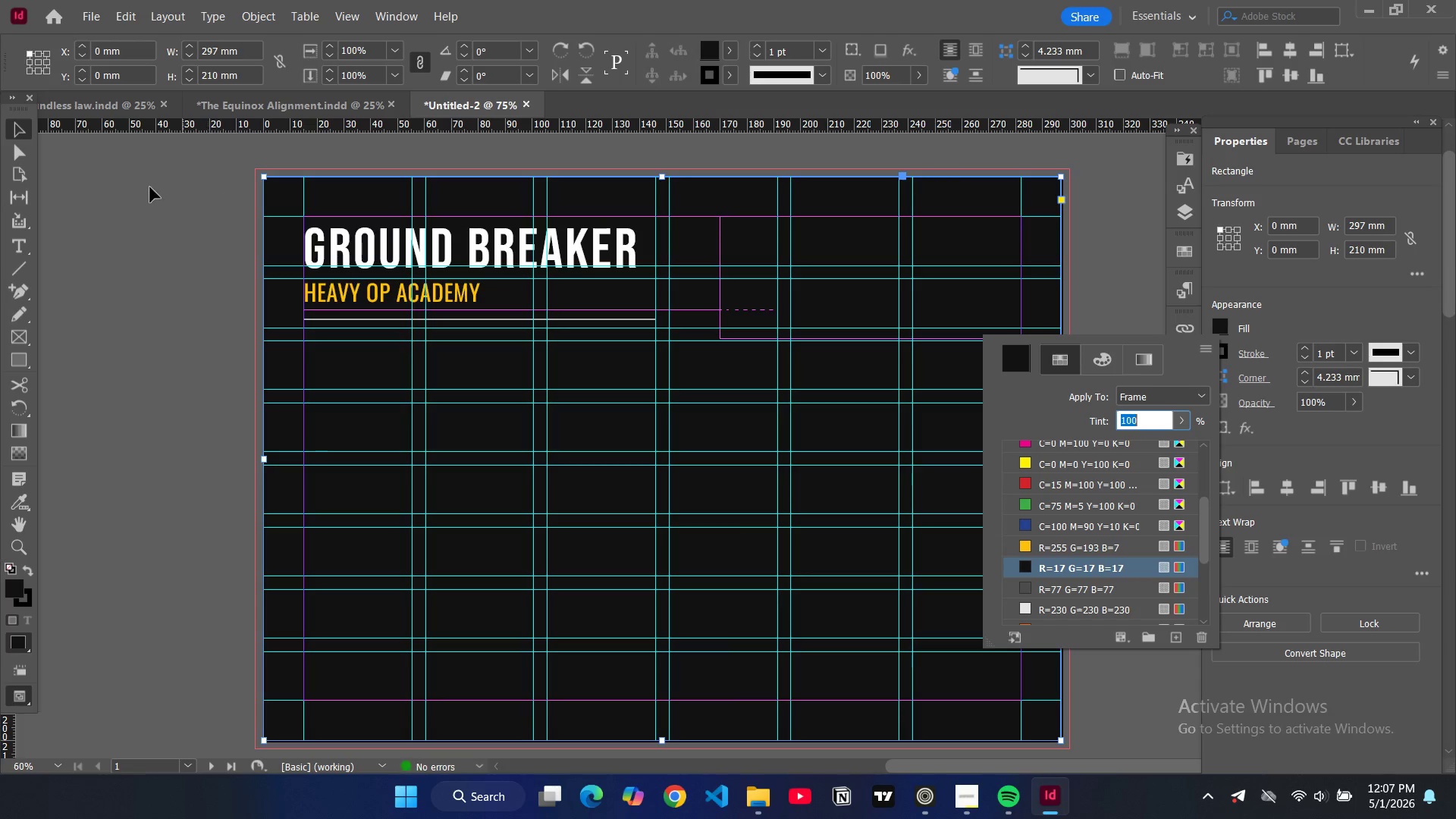 
left_click([102, 187])
 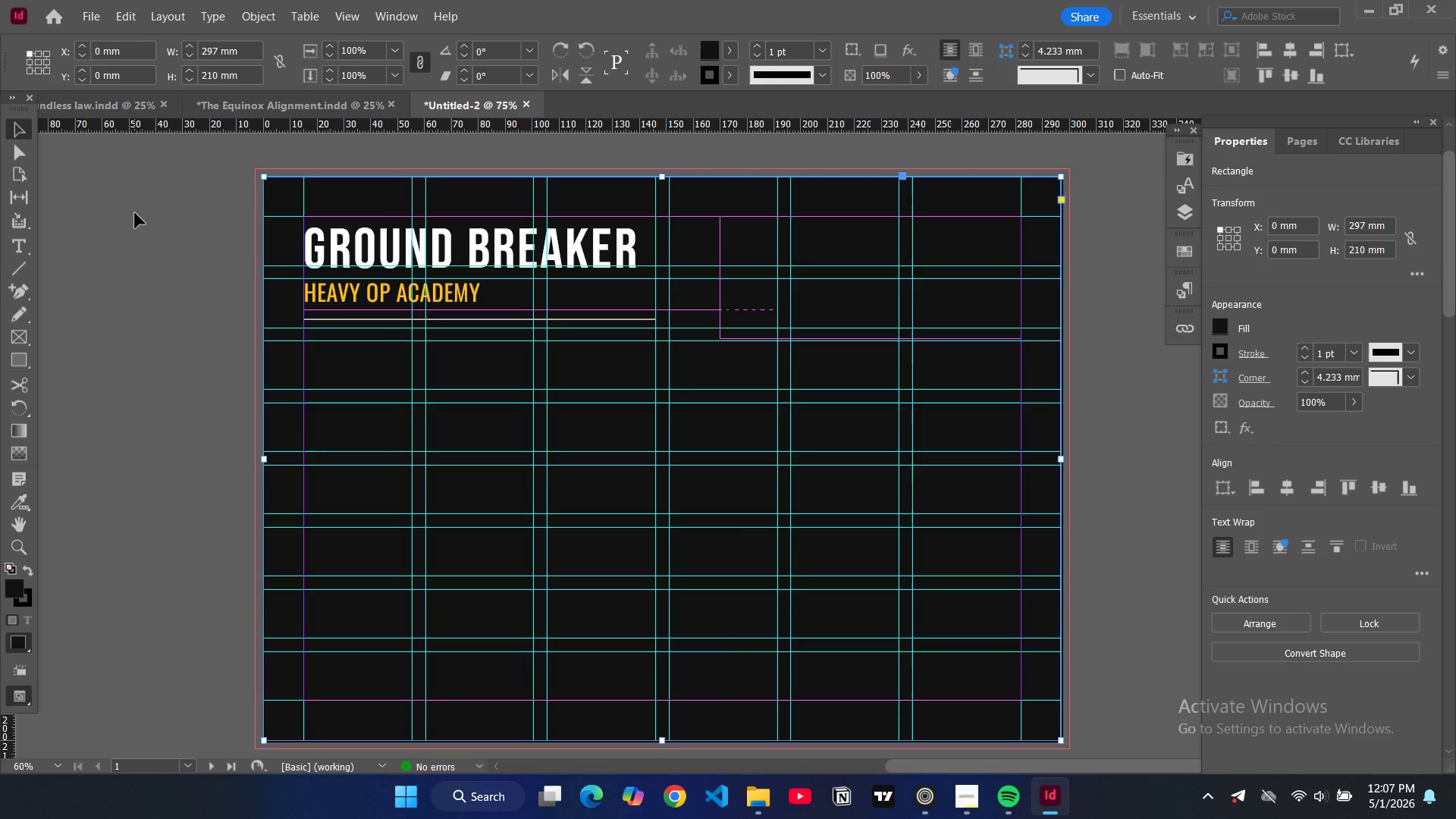 
left_click([135, 213])
 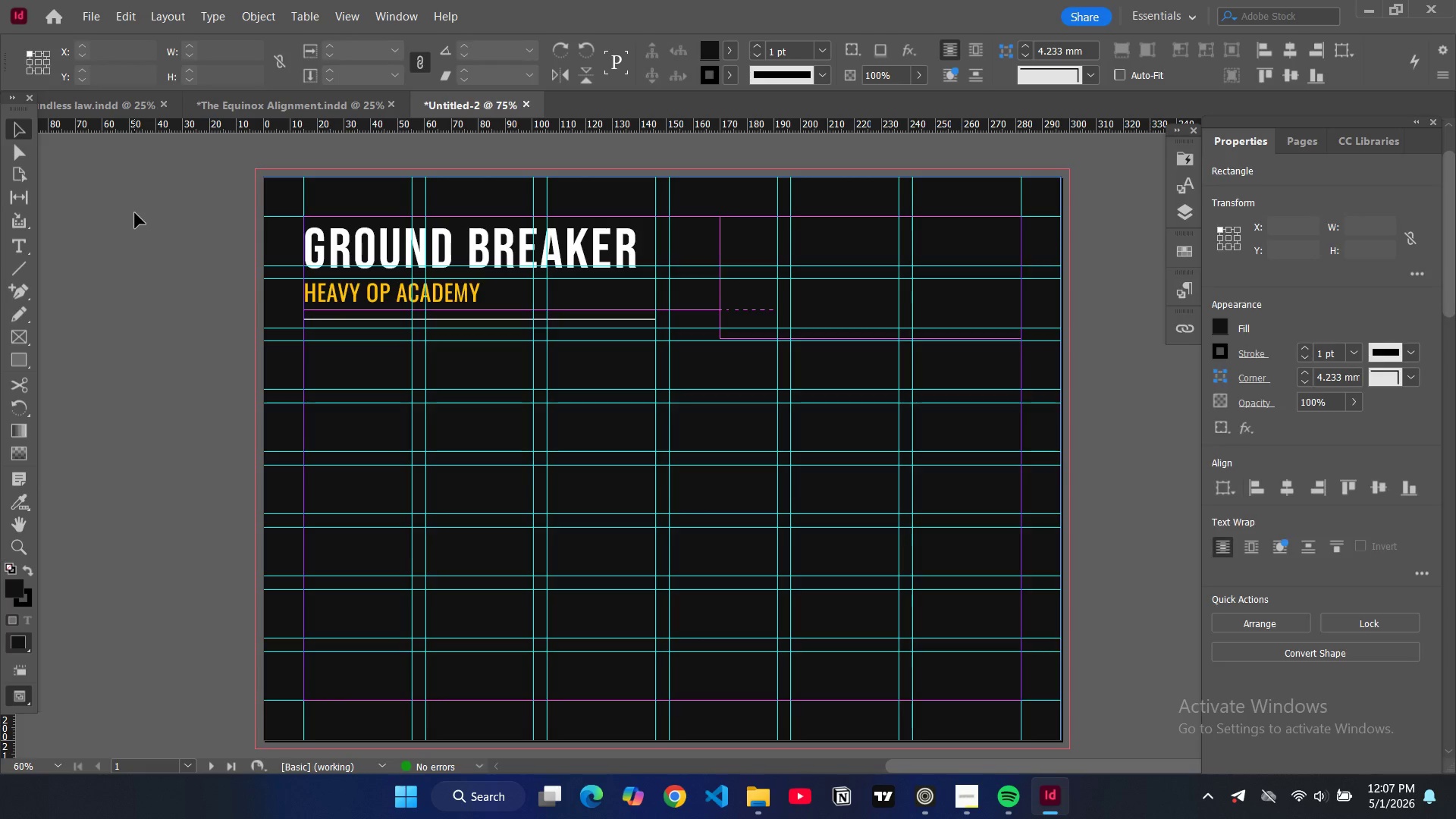 
type(ww)
 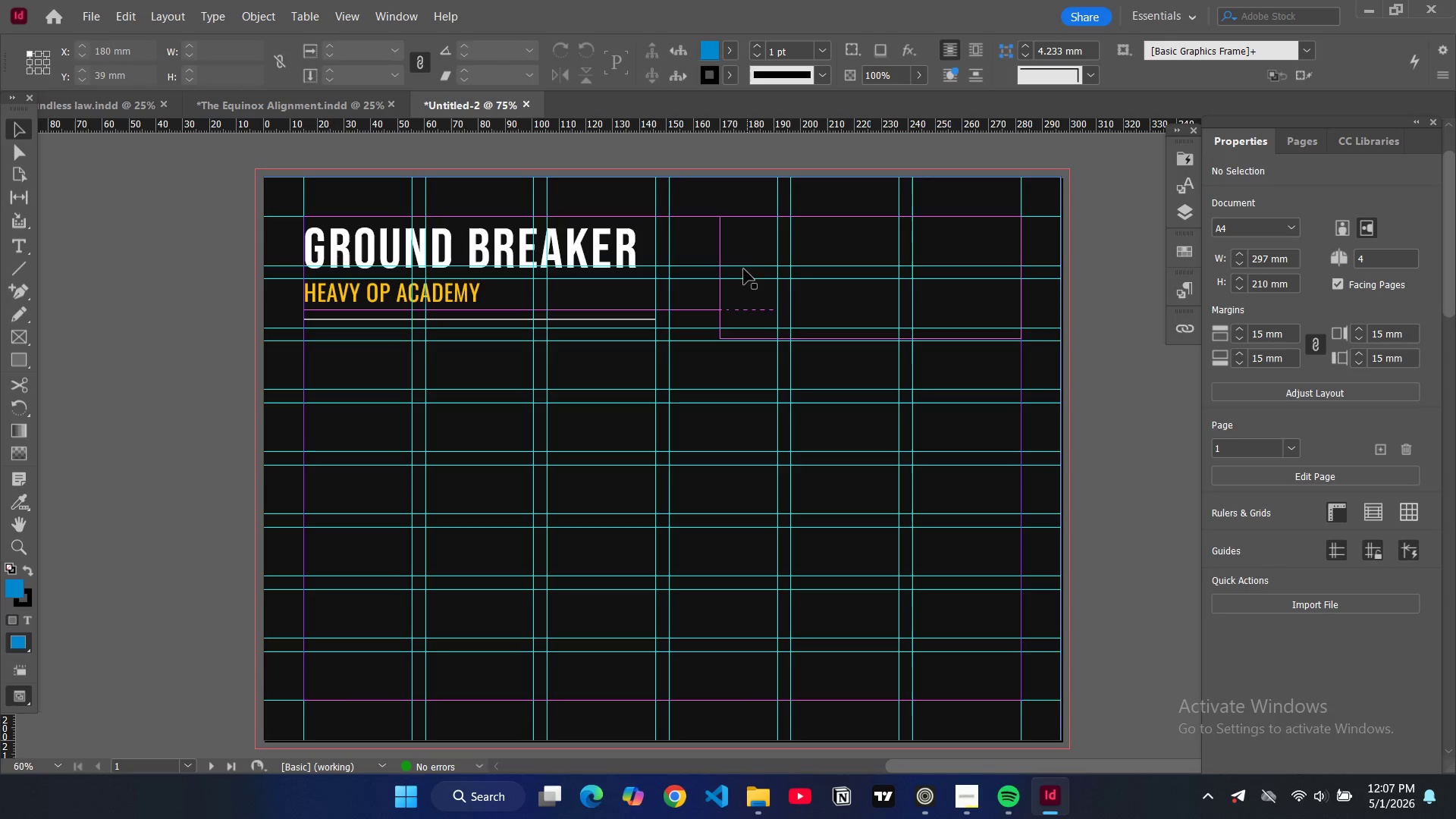 
left_click([745, 251])
 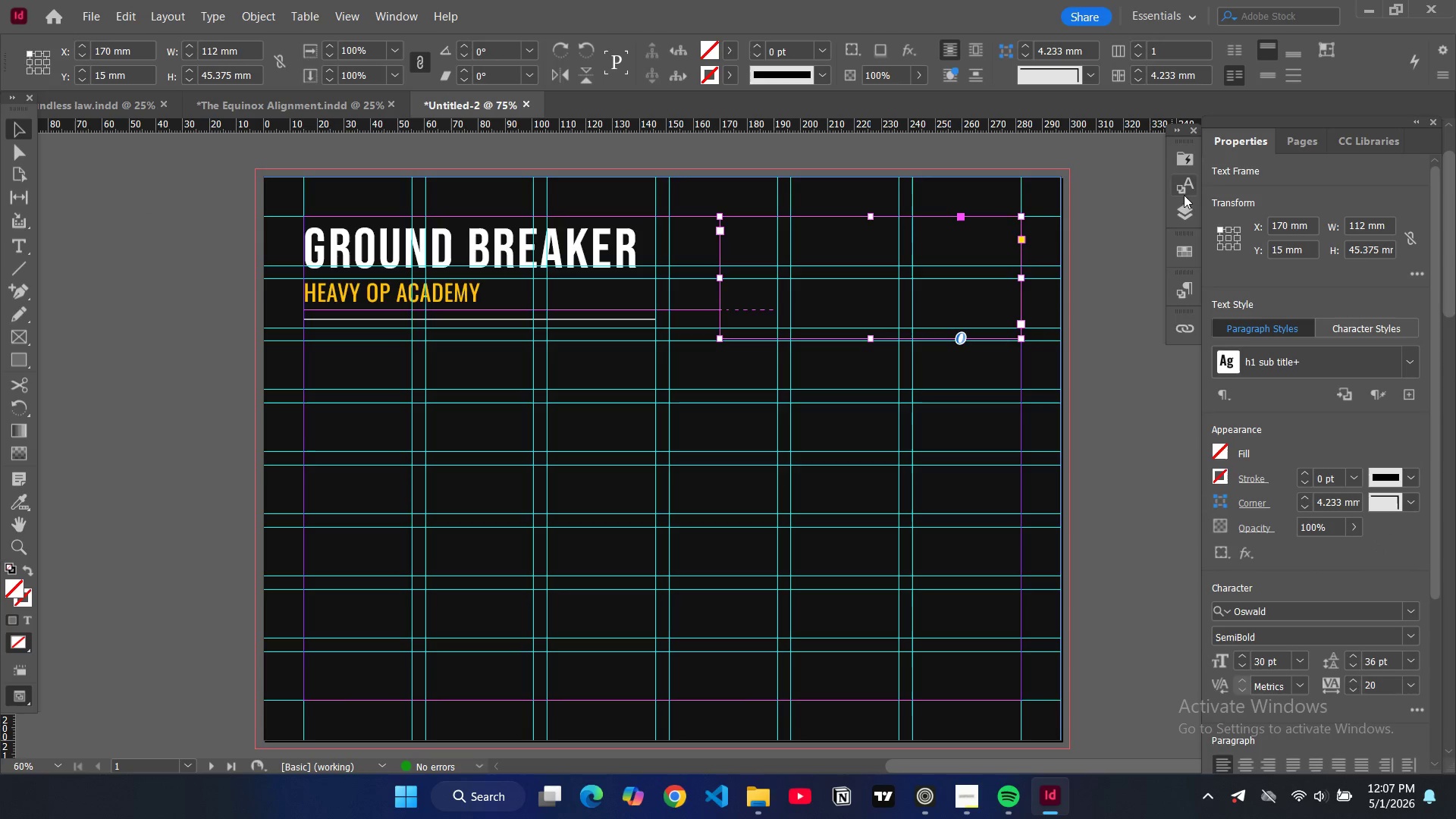 
left_click([1182, 217])
 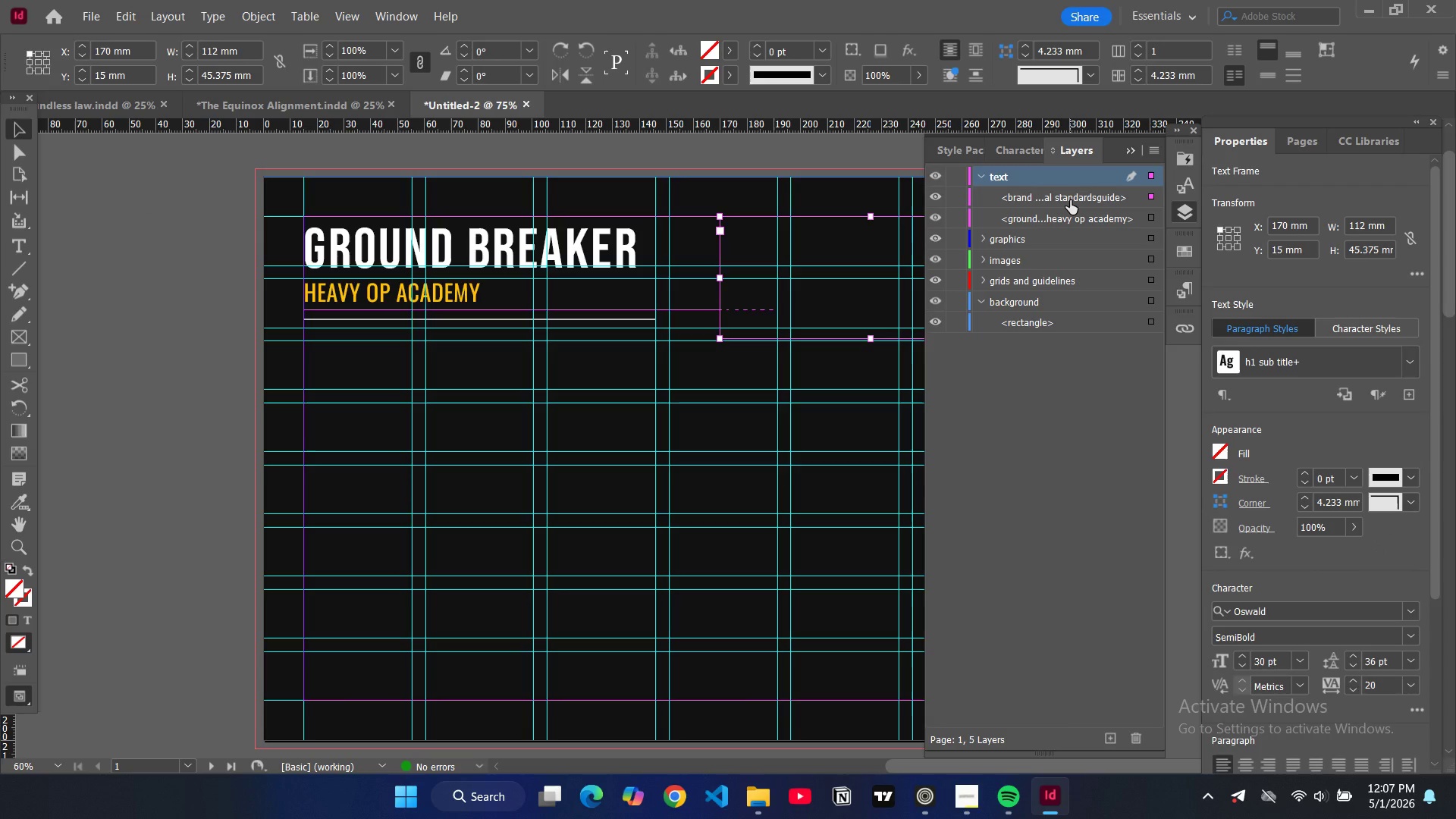 
left_click([1070, 200])
 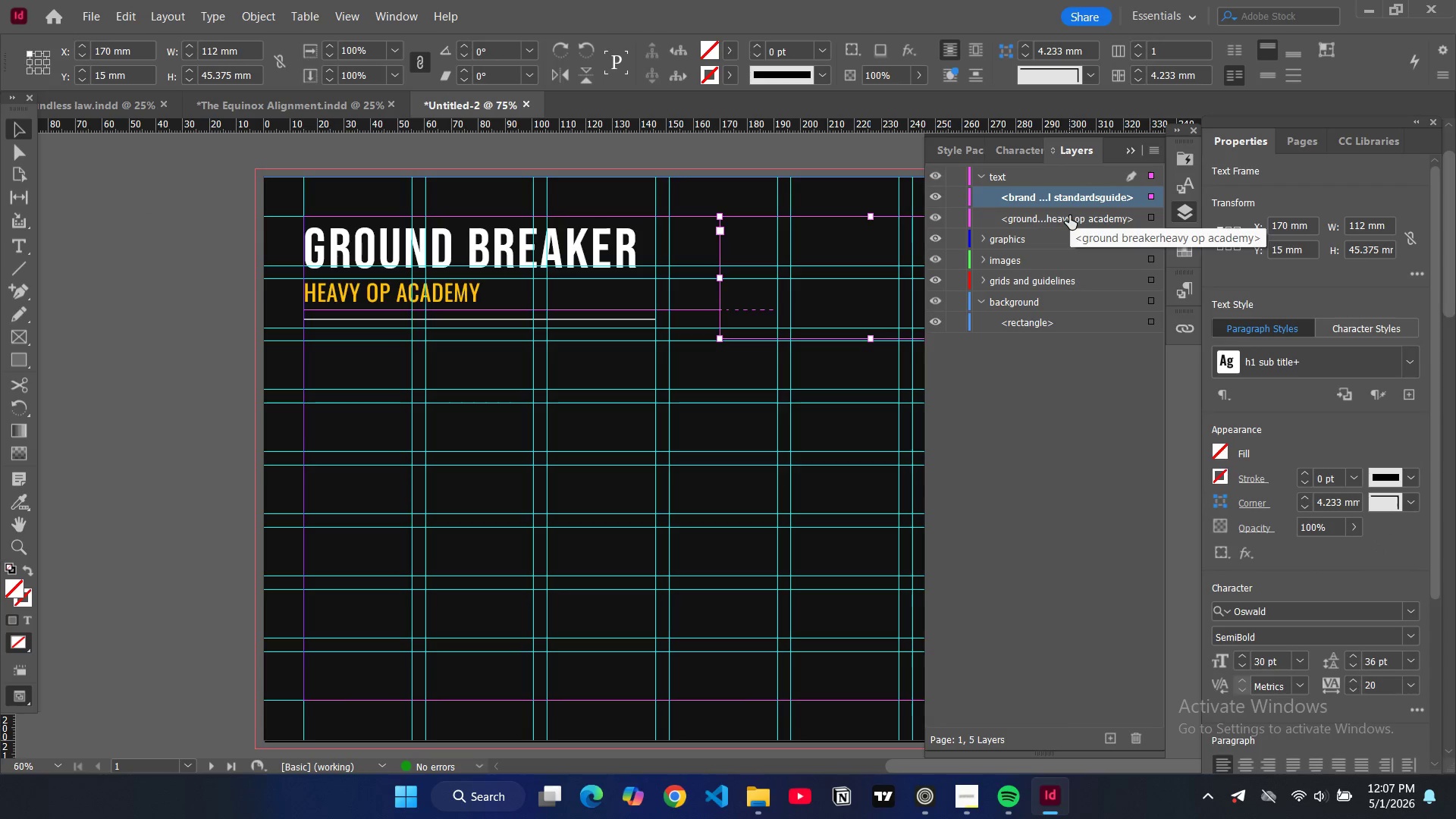 
left_click([1069, 218])
 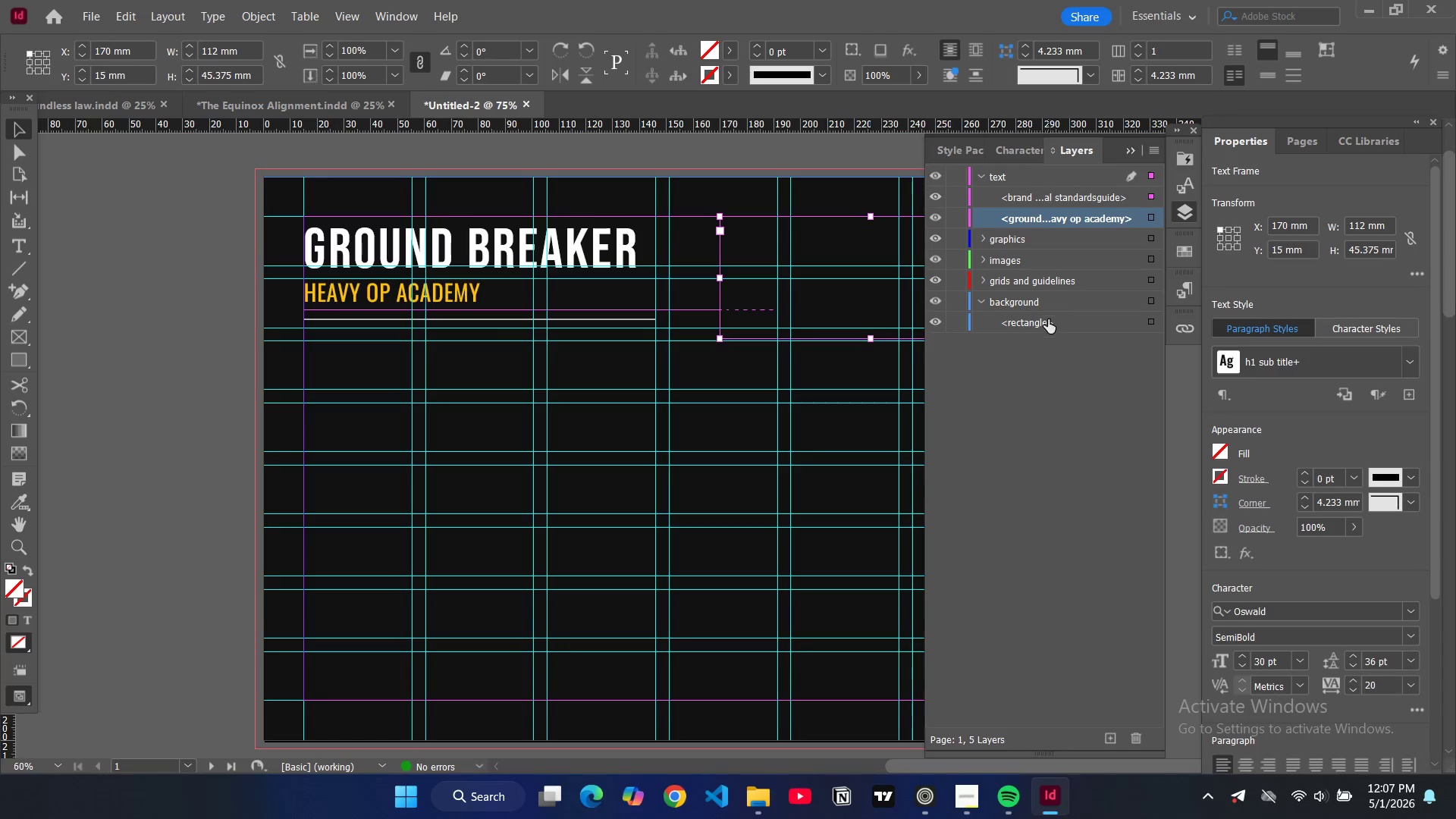 
left_click([1048, 319])
 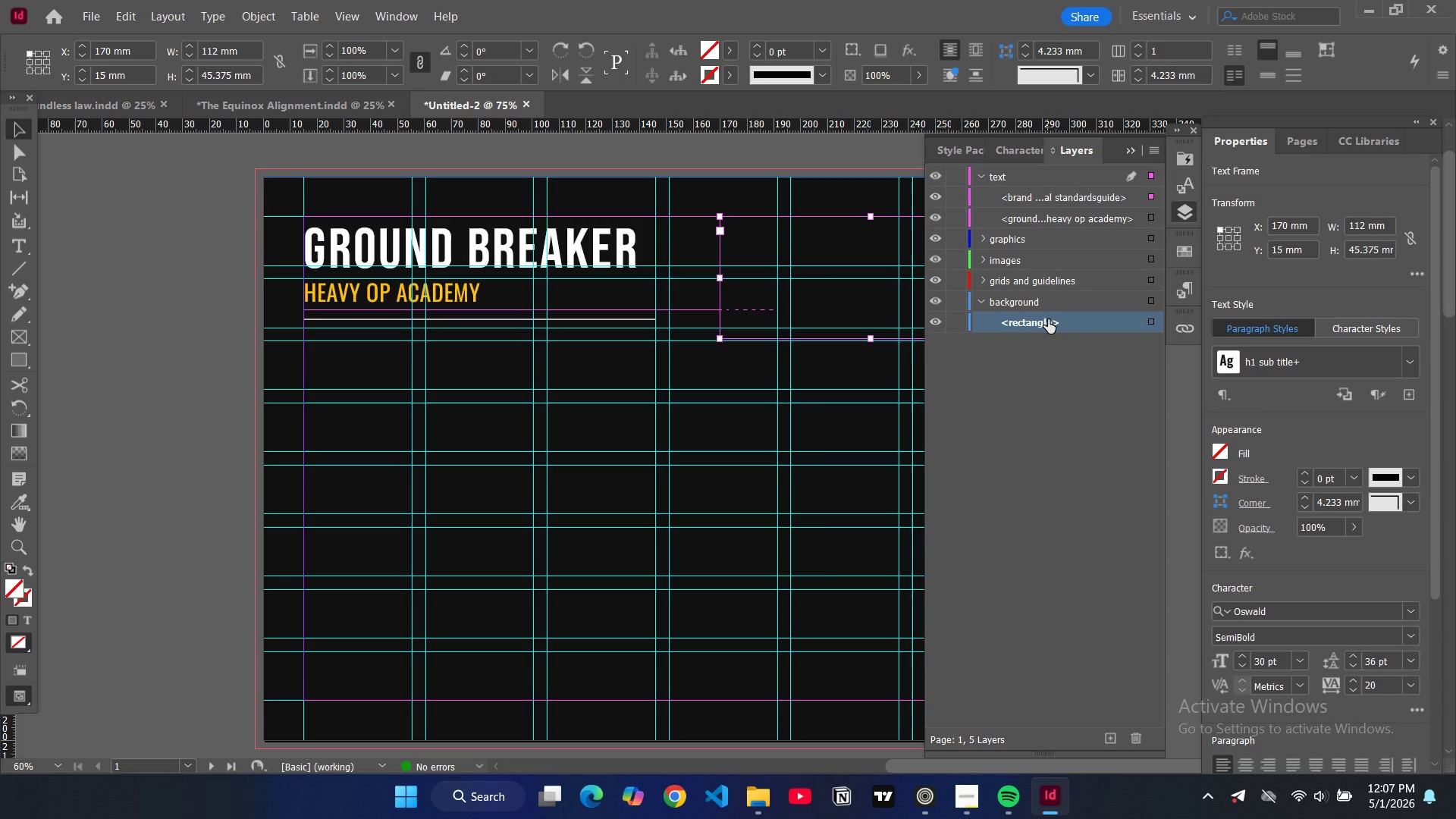 
key(Control+Z)
 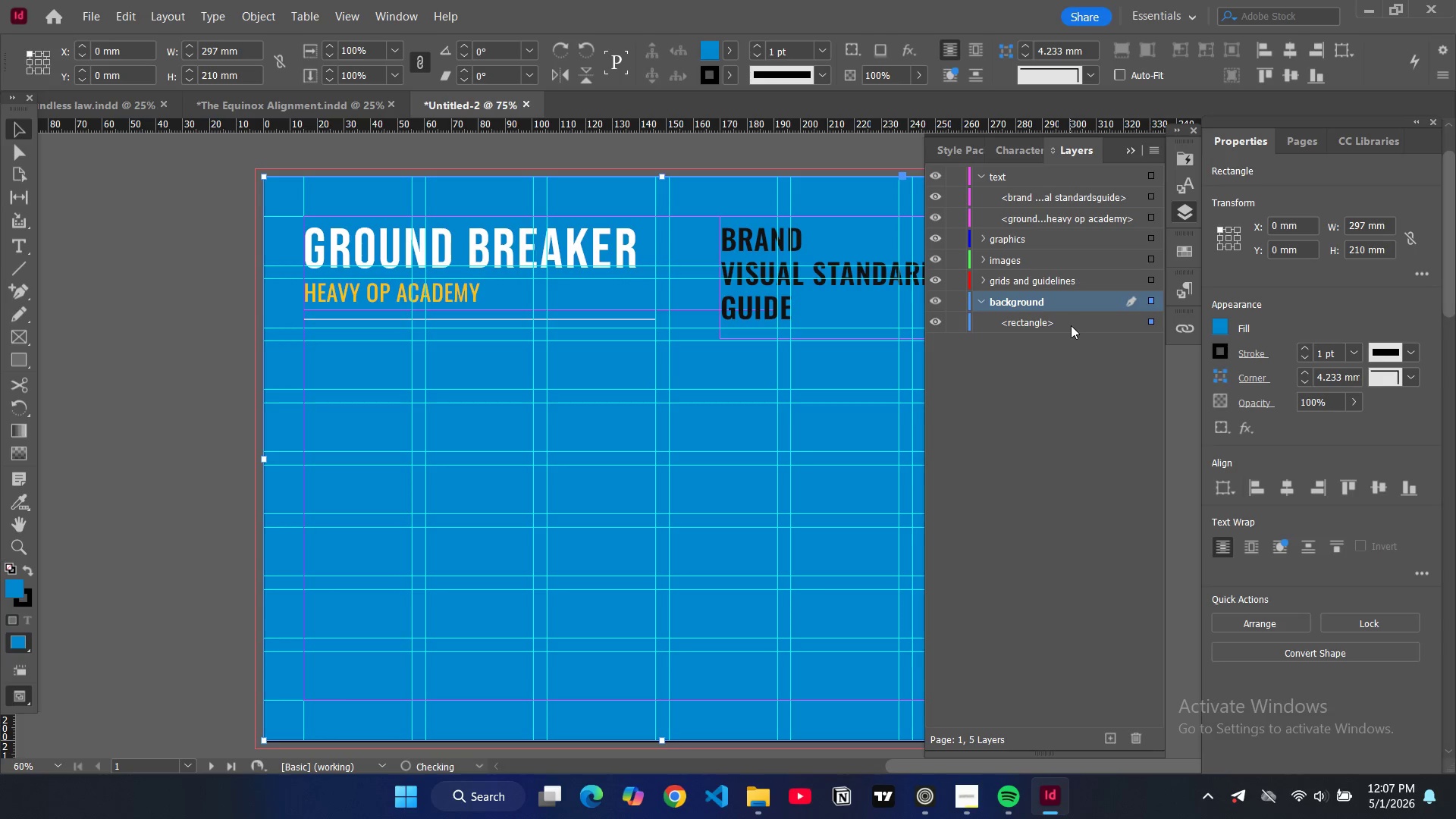 
key(Control+Z)
 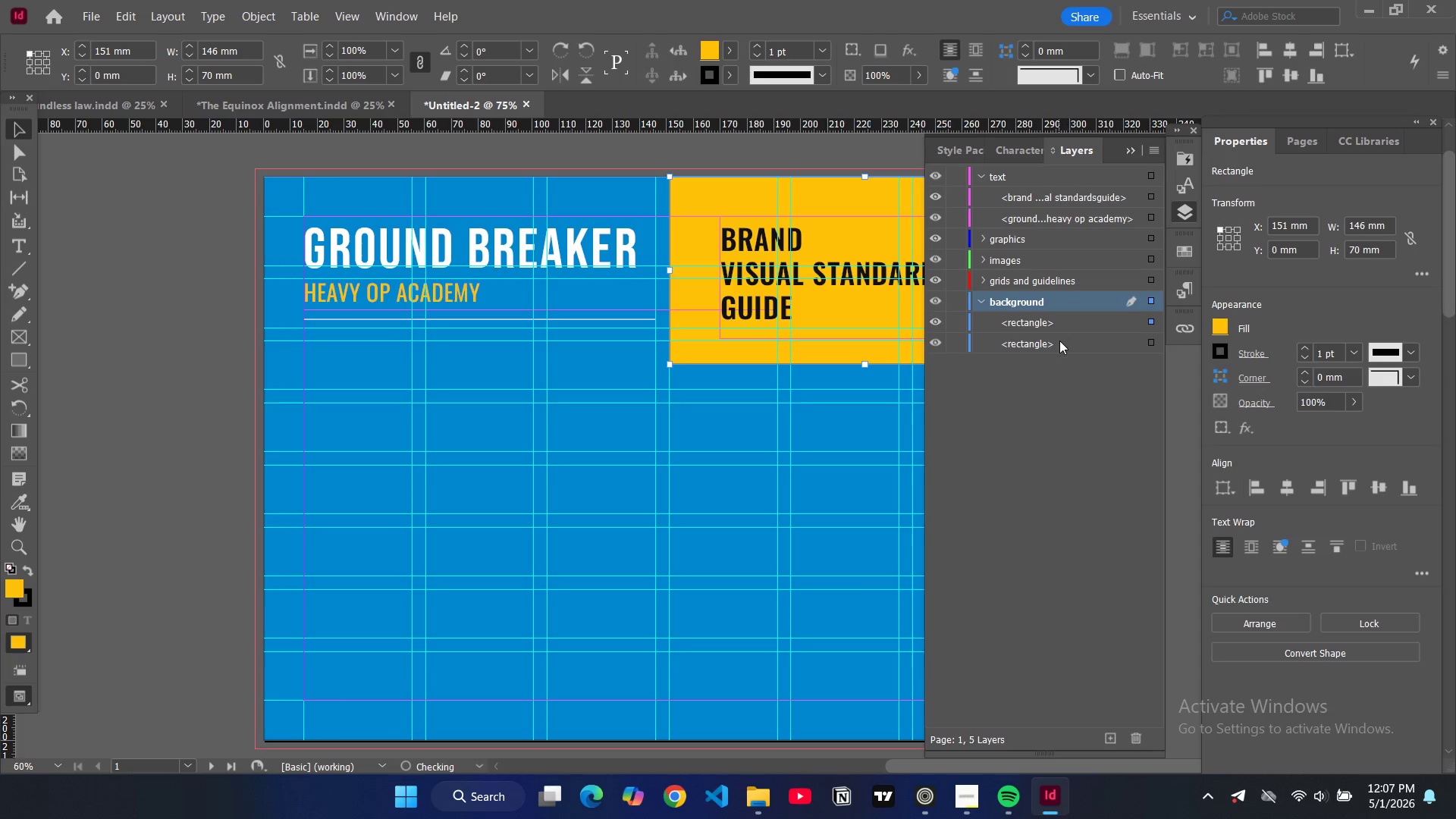 
left_click([1059, 343])
 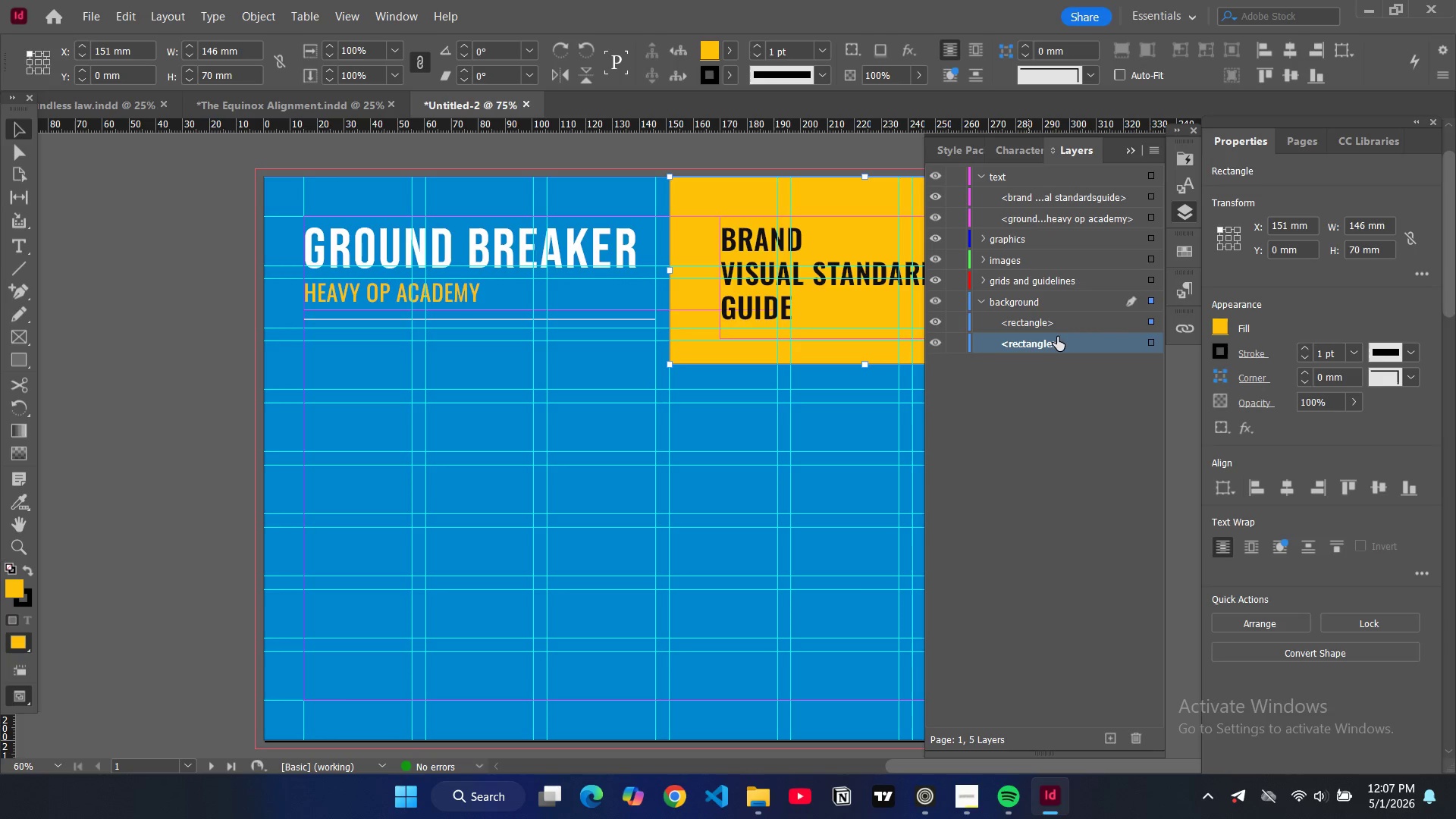 
wait(5.58)
 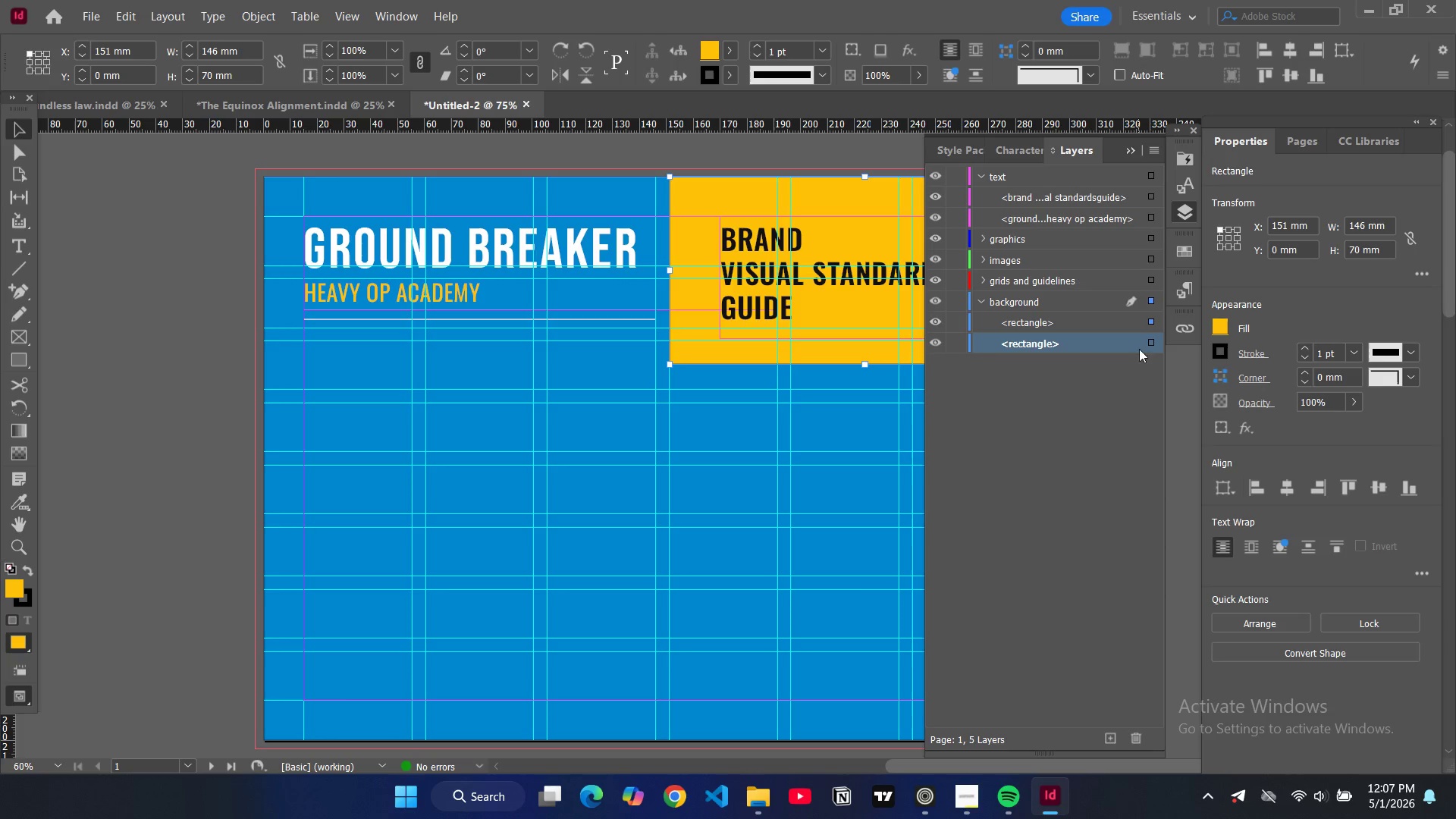 
left_click([1143, 324])
 